 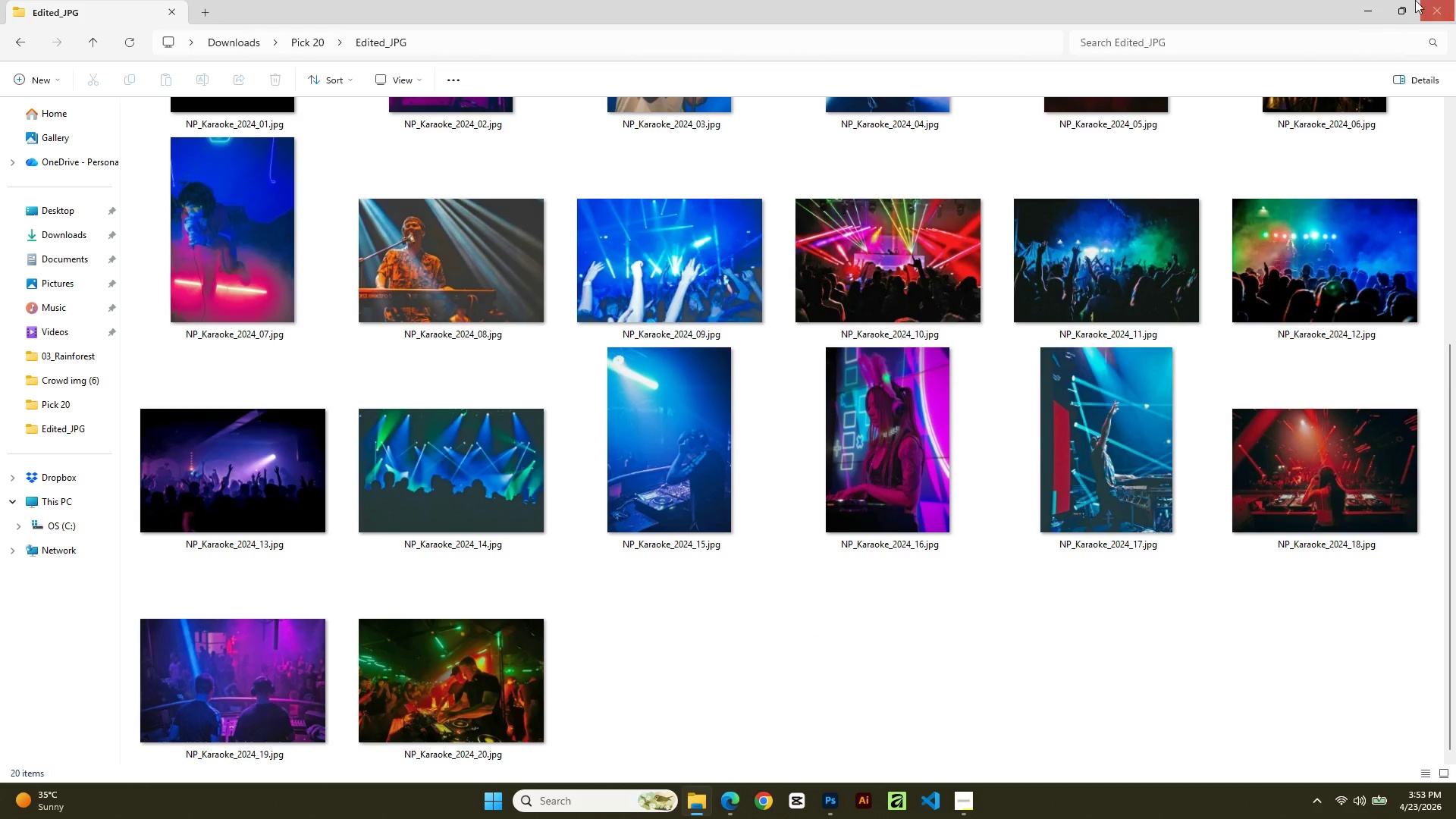 
scroll: coordinate [874, 313], scroll_direction: up, amount: 5.0
 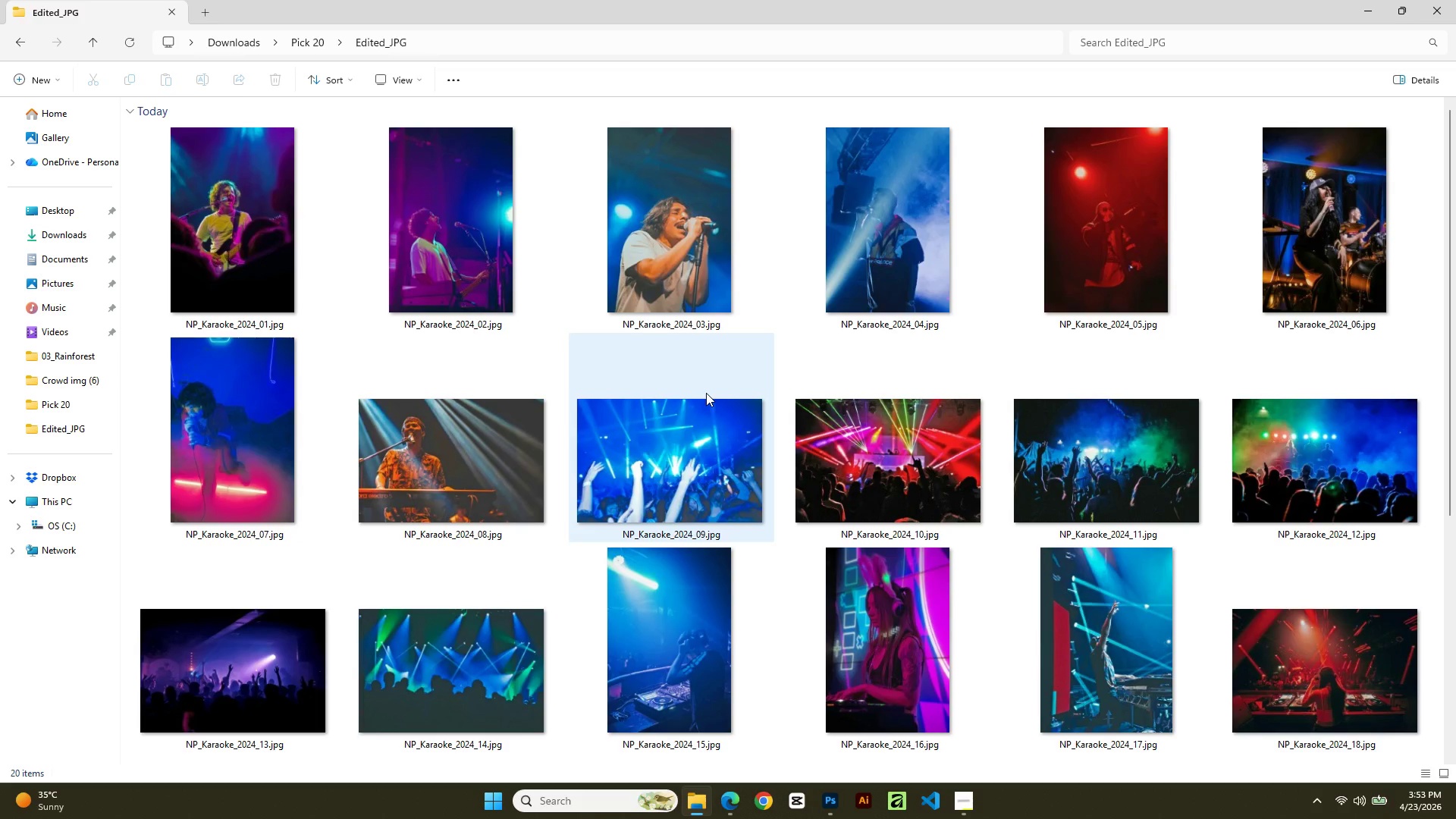 
scroll: coordinate [706, 393], scroll_direction: down, amount: 4.0
 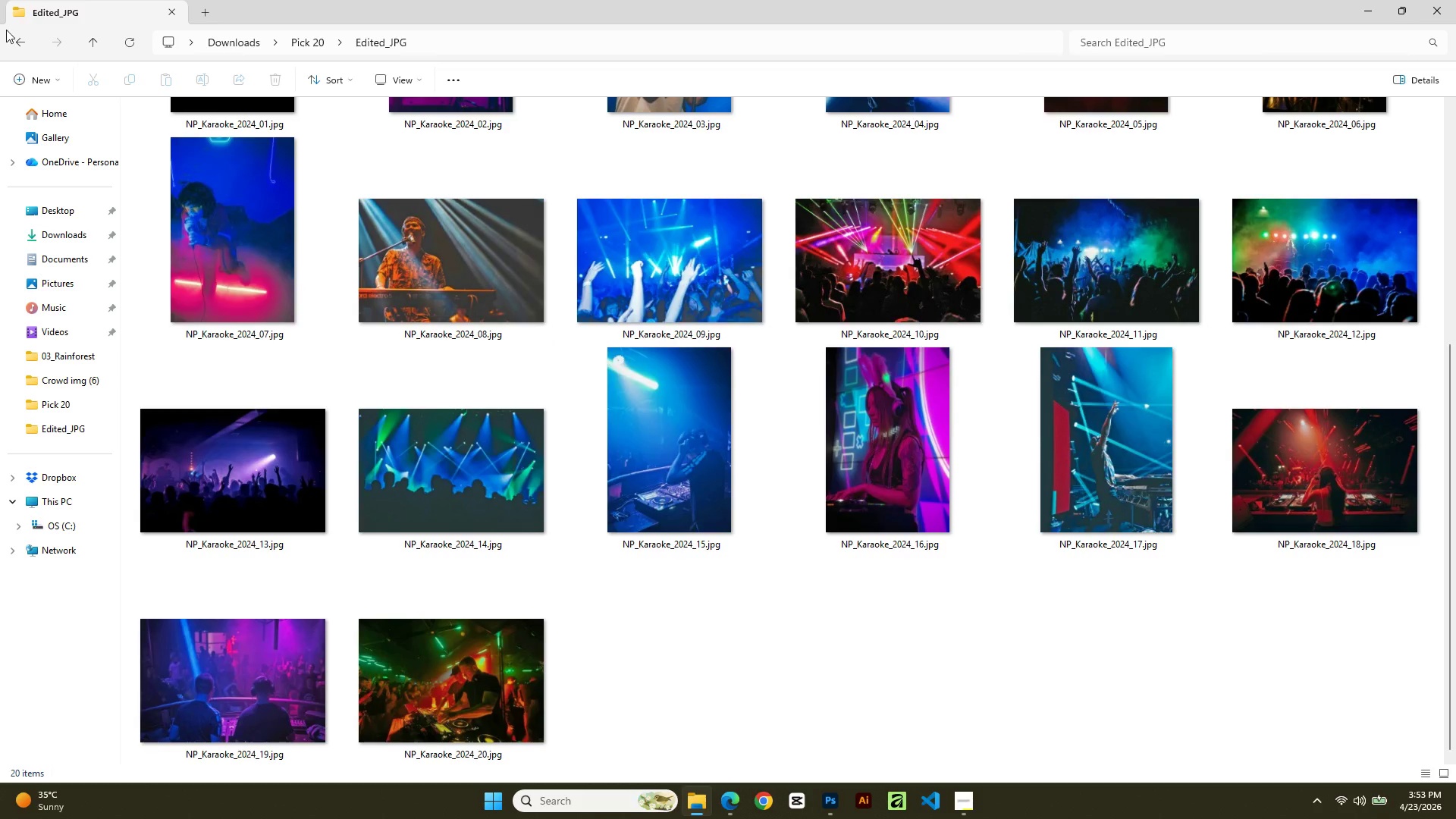 
left_click([16, 45])
 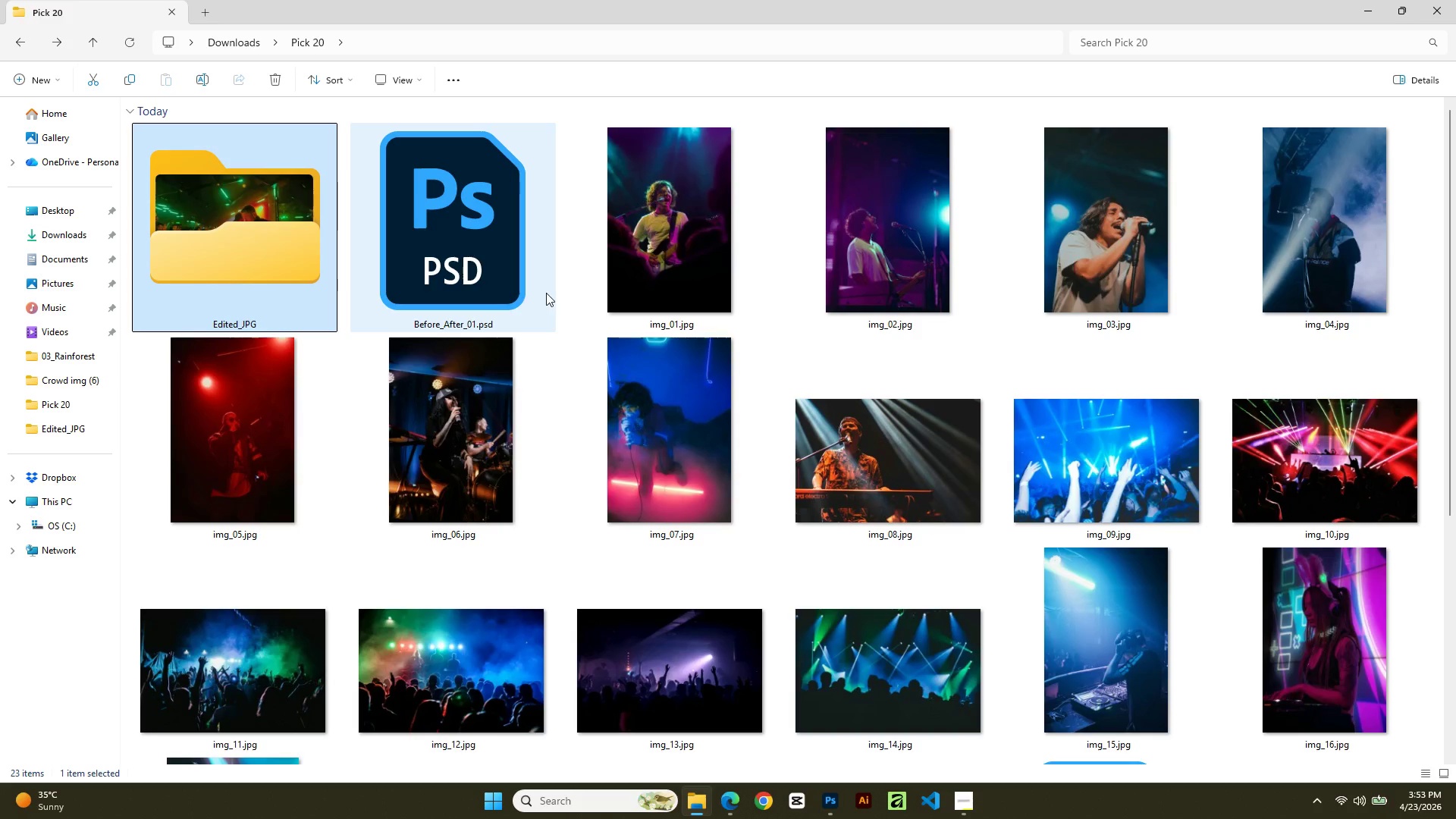 
scroll: coordinate [637, 385], scroll_direction: down, amount: 8.0
 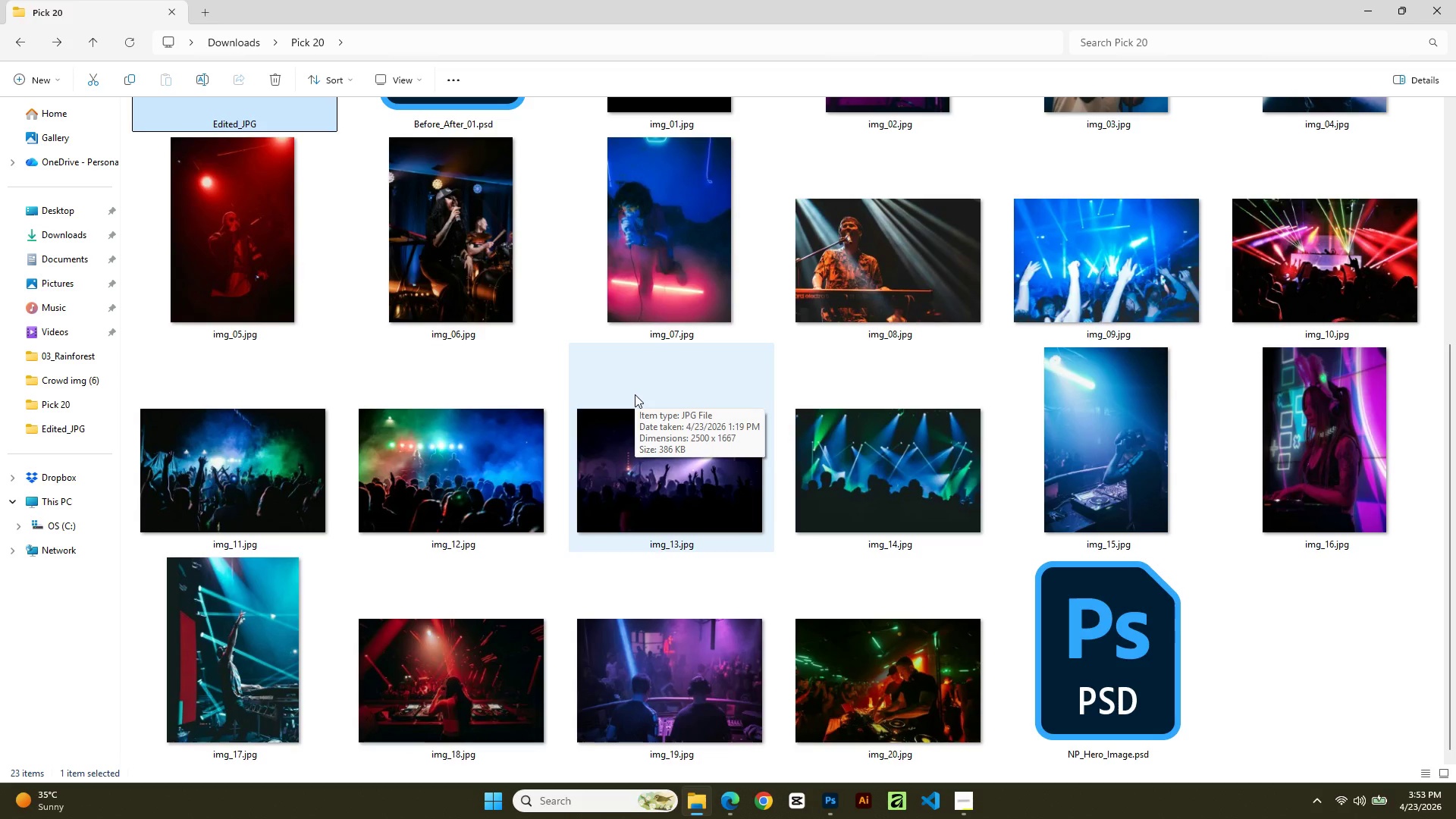 
scroll: coordinate [635, 394], scroll_direction: up, amount: 3.0
 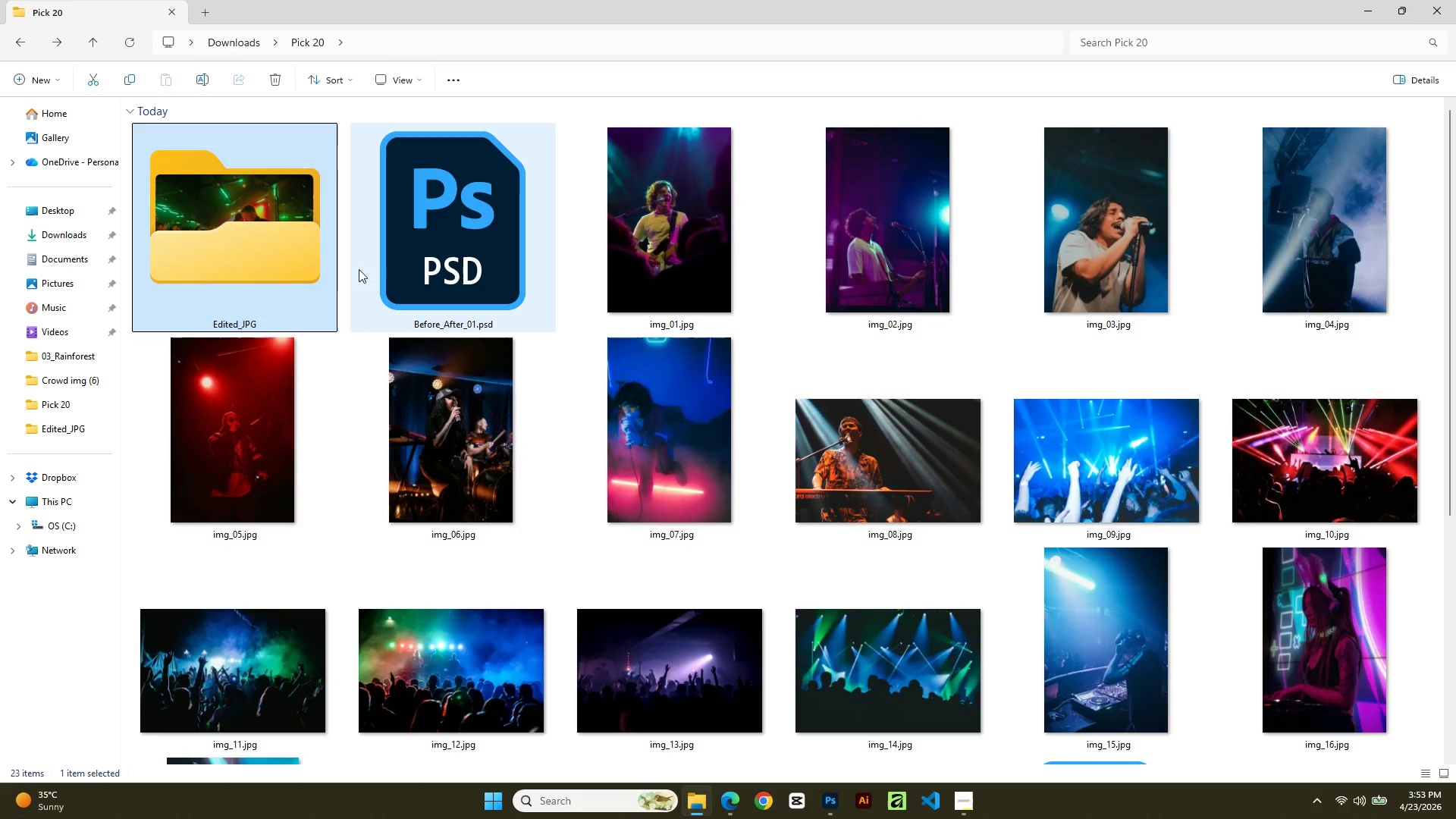 
double_click([359, 269])
 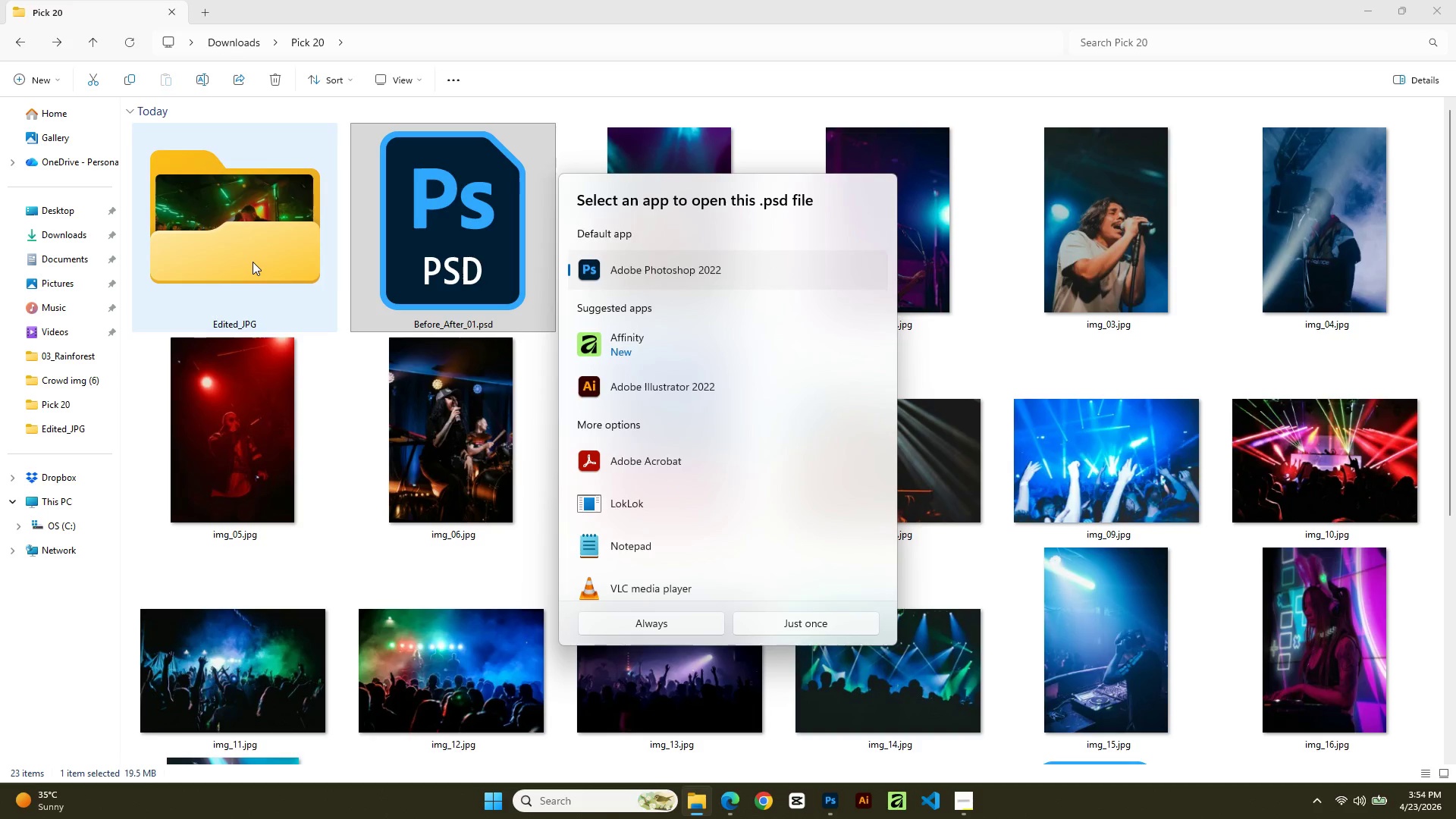 
double_click([253, 262])
 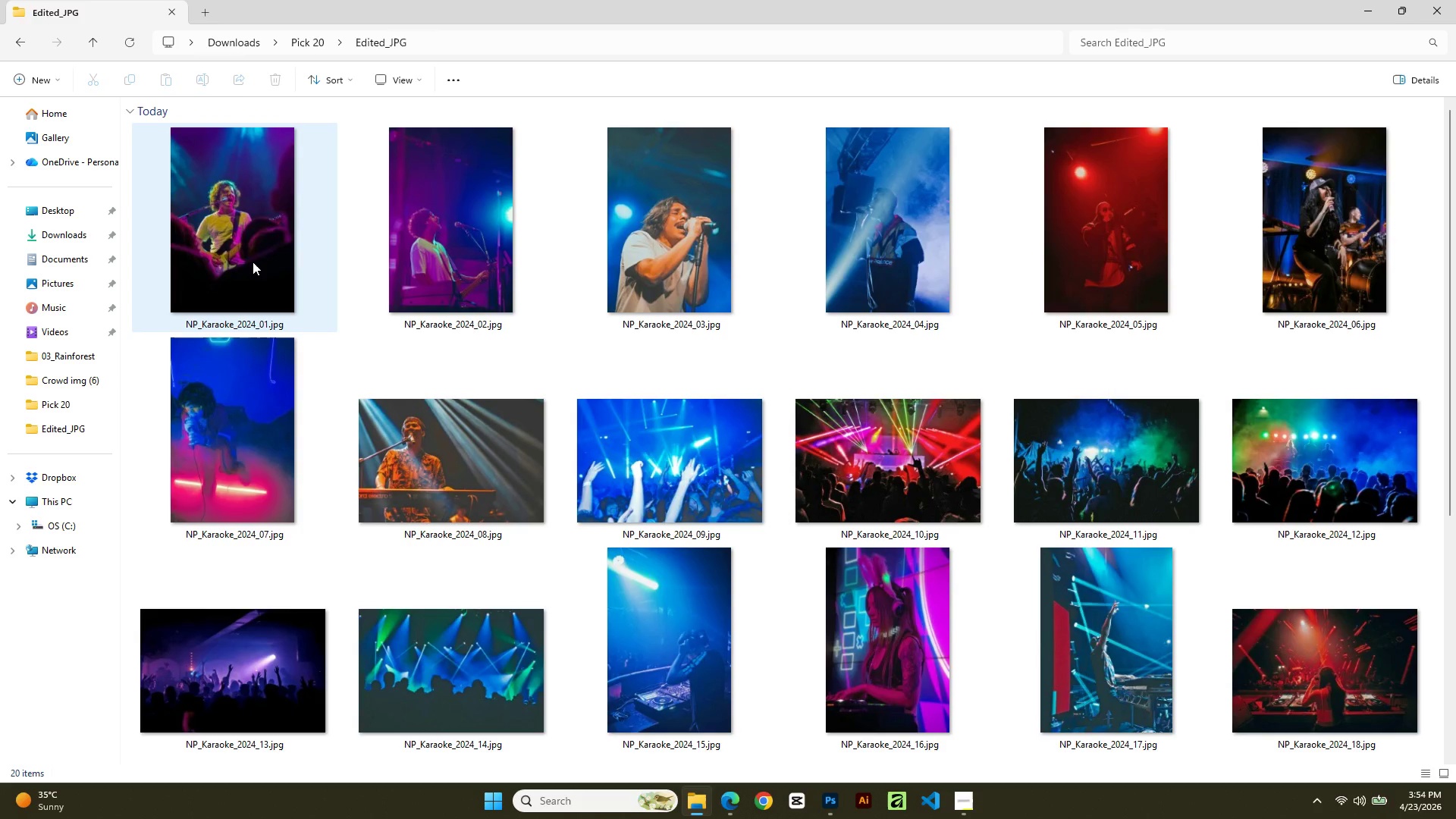 
scroll: coordinate [460, 369], scroll_direction: down, amount: 3.0
 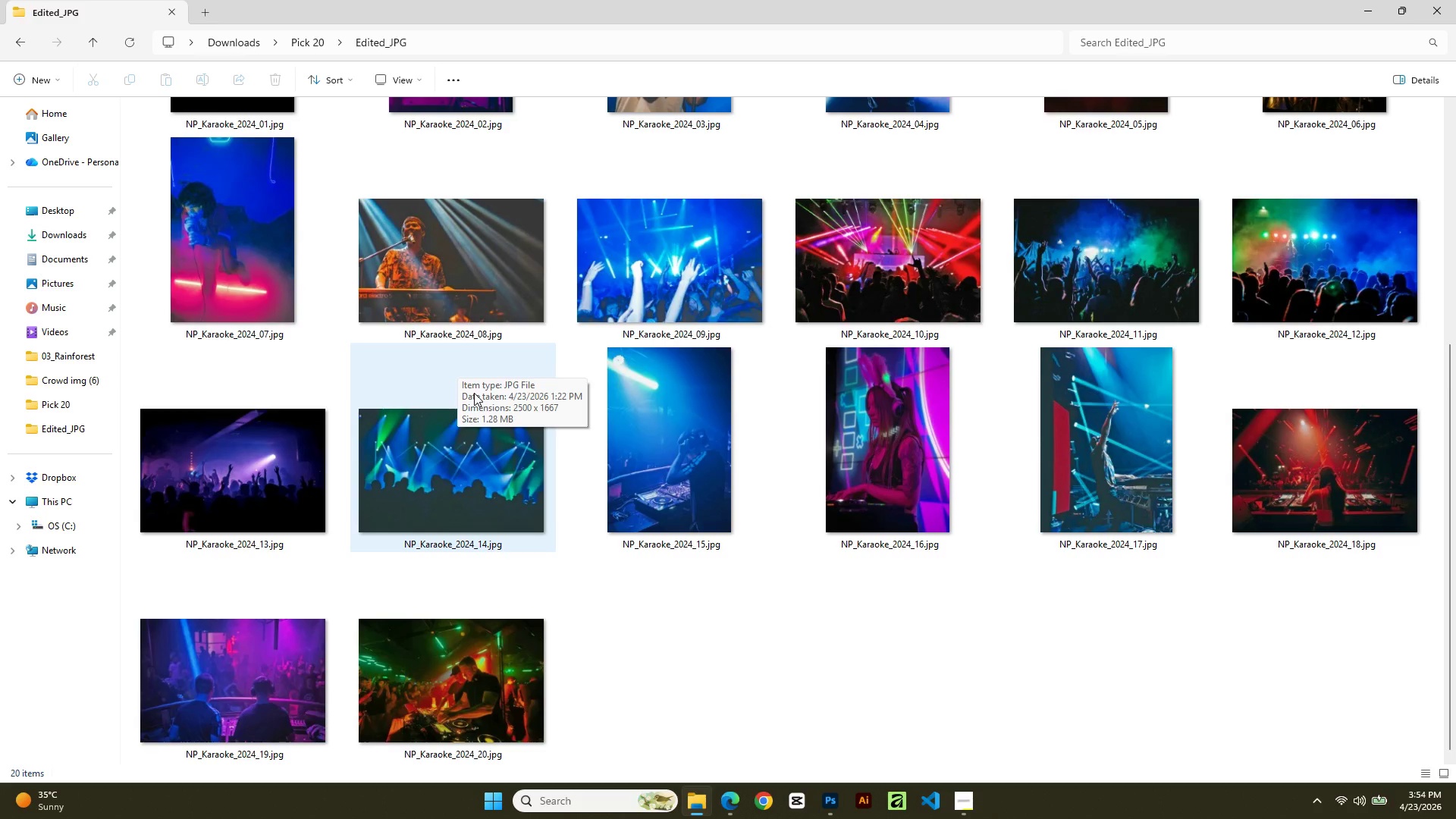 
scroll: coordinate [474, 393], scroll_direction: up, amount: 4.0
 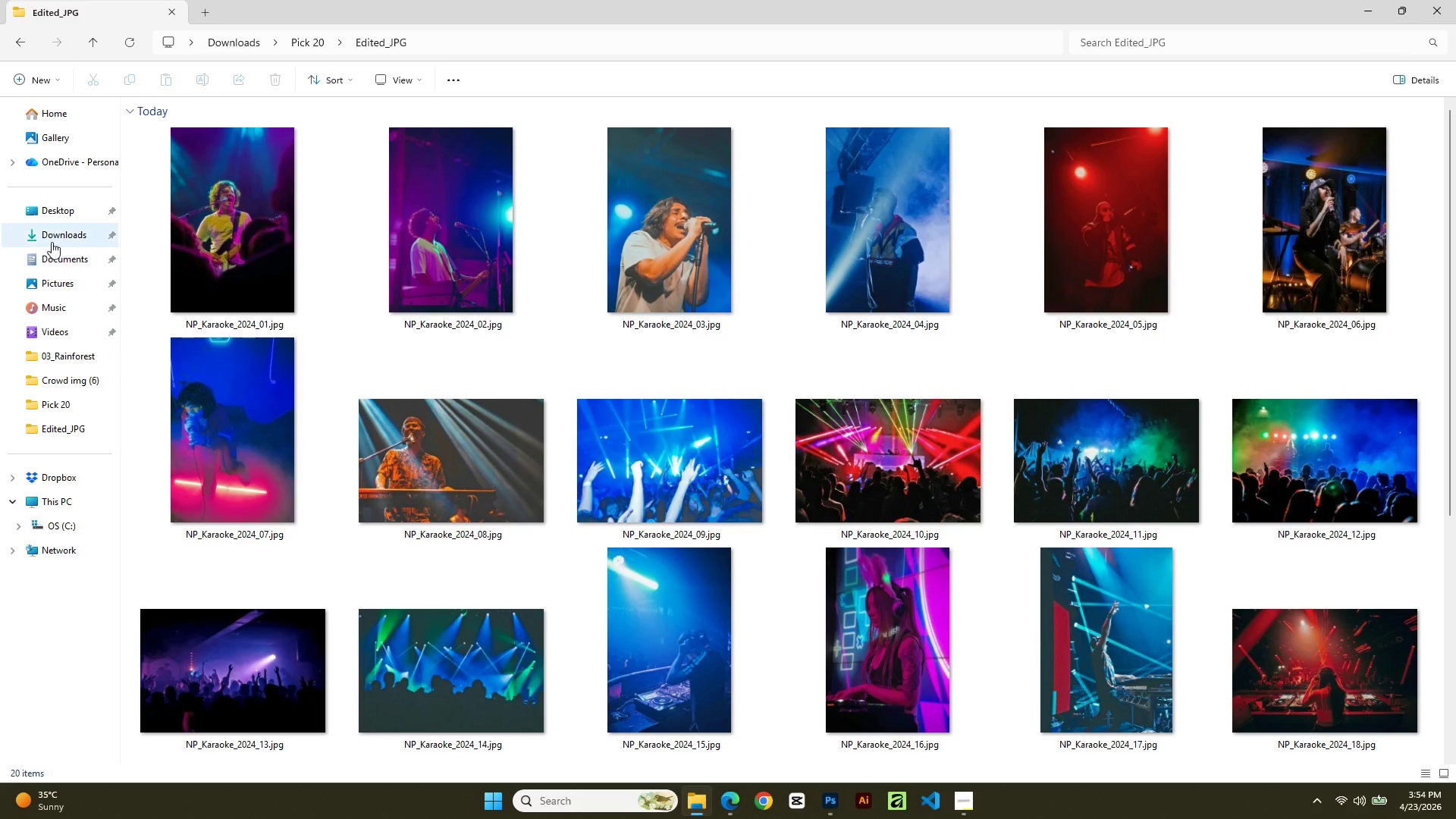 
double_click([53, 241])
 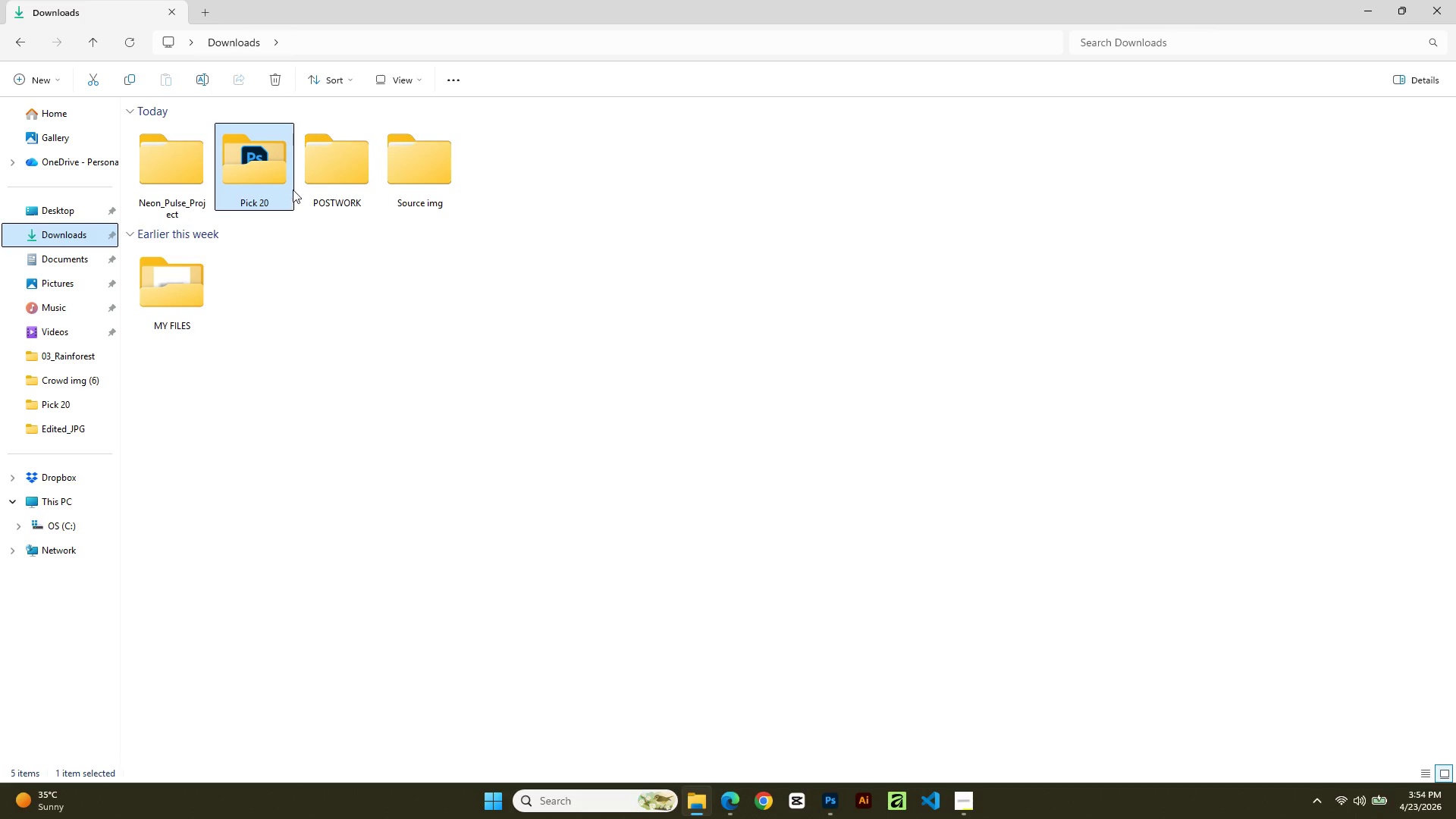 
double_click([279, 182])
 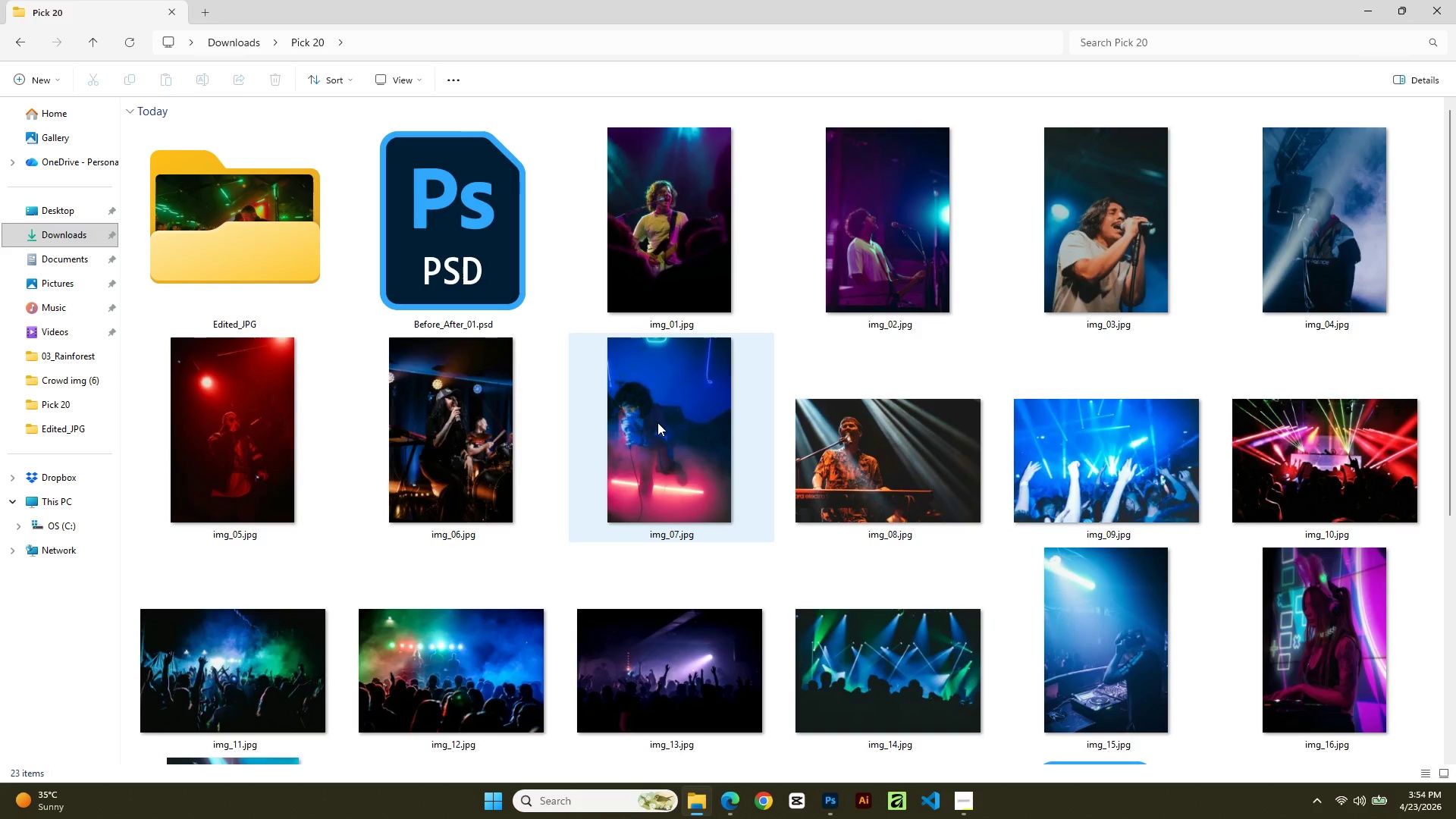 
scroll: coordinate [657, 422], scroll_direction: down, amount: 4.0
 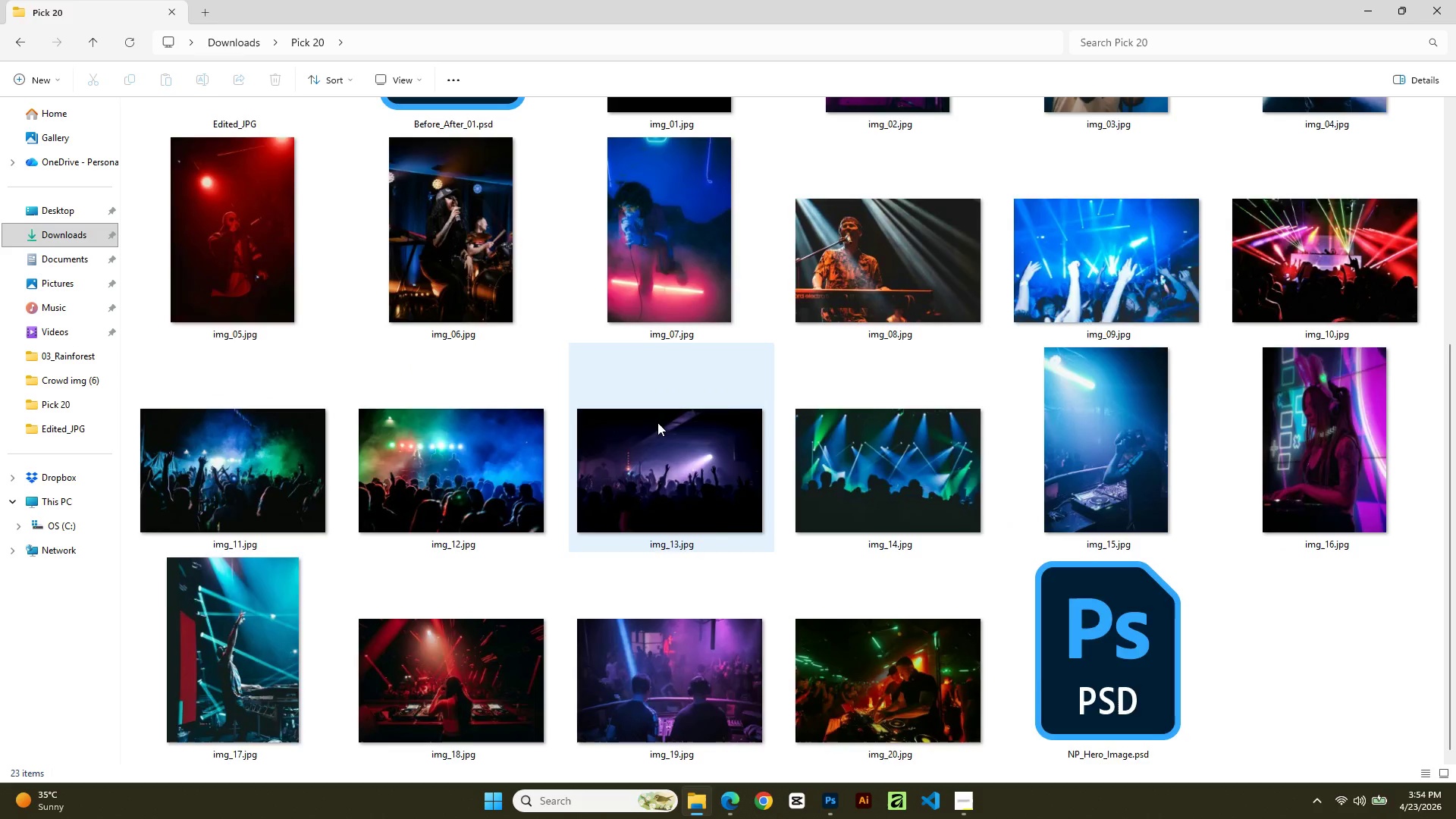 
scroll: coordinate [657, 422], scroll_direction: up, amount: 3.0
 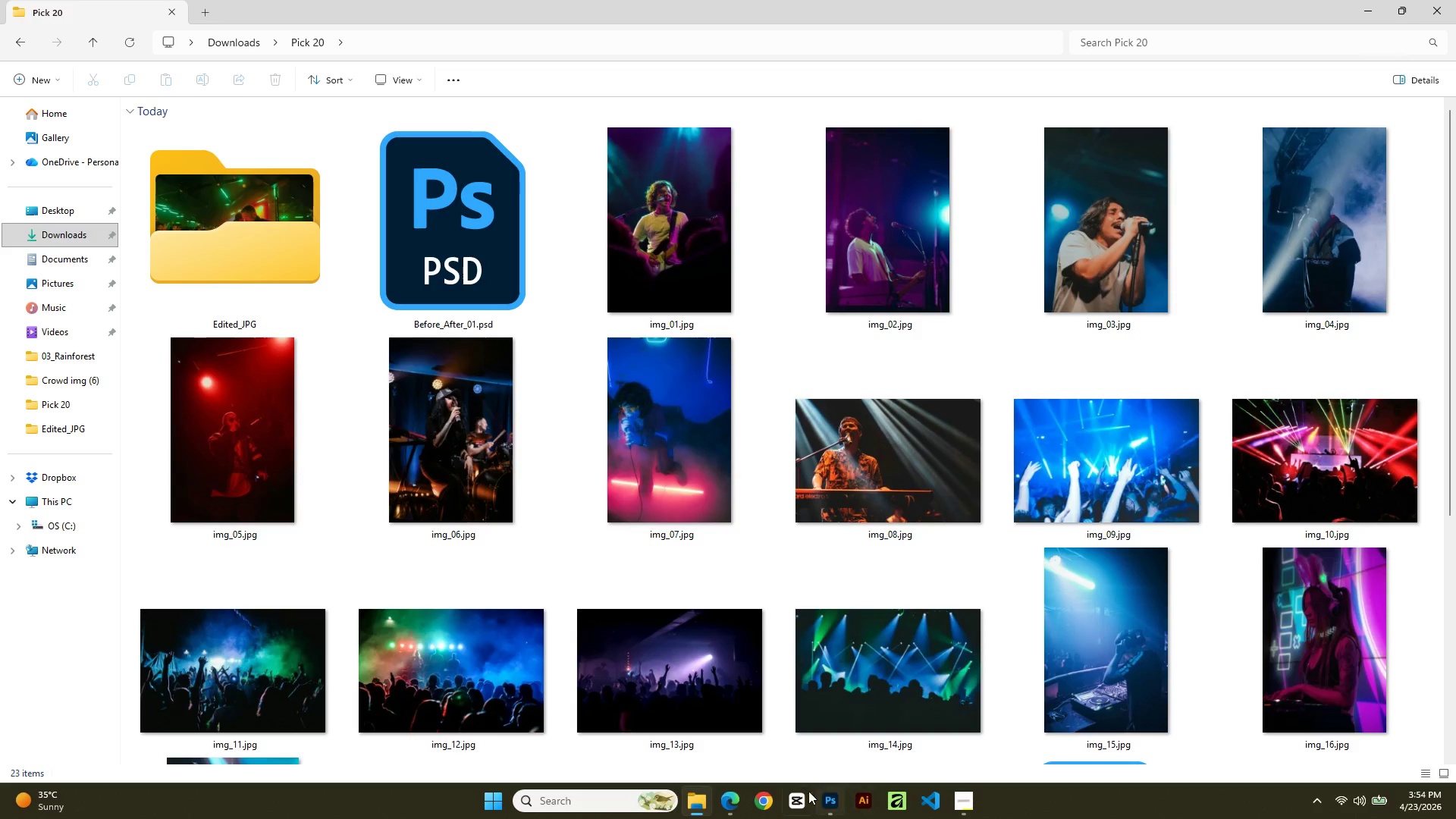 
left_click([830, 799])
 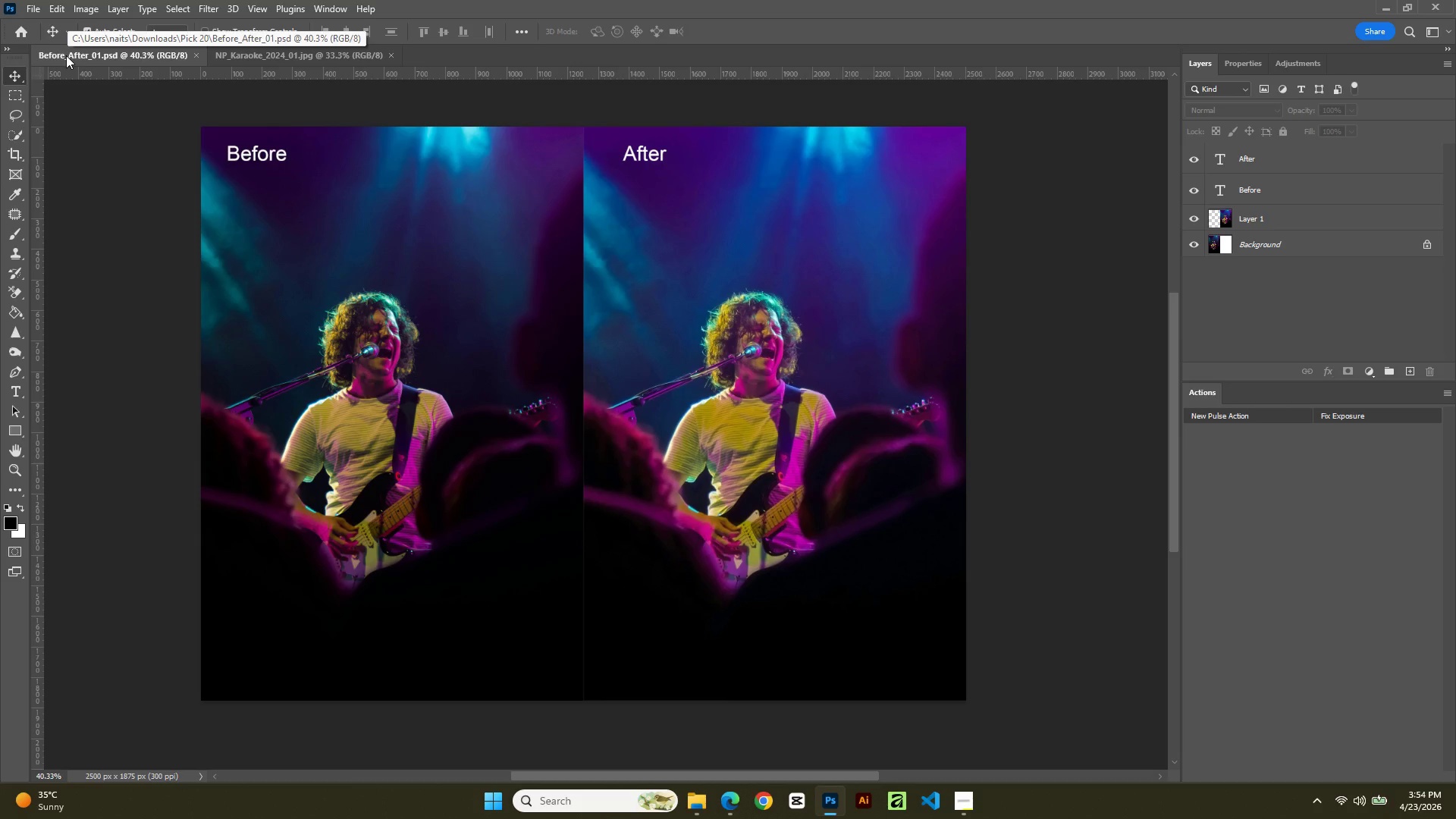 
wait(5.09)
 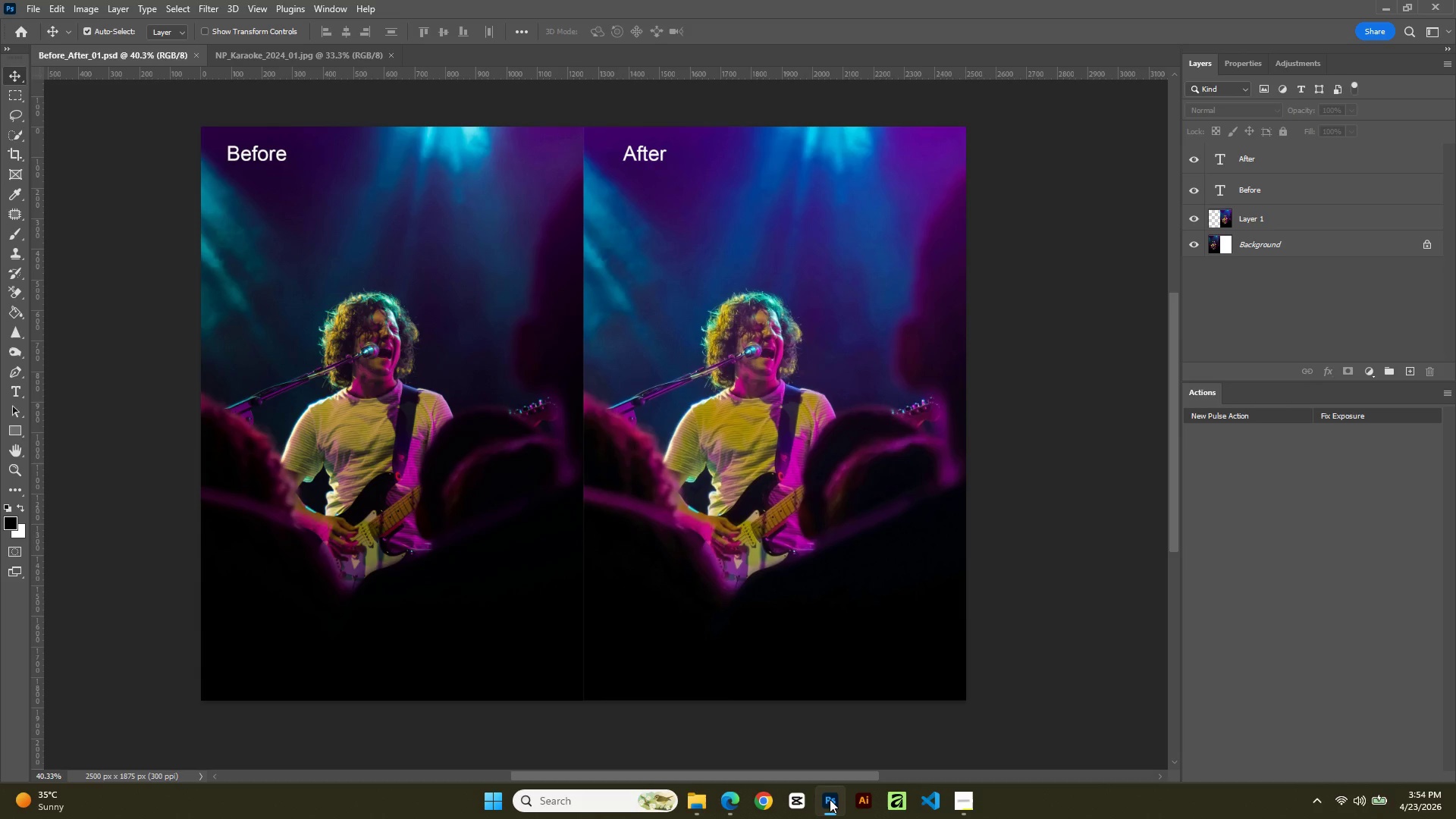 
left_click([66, 55])
 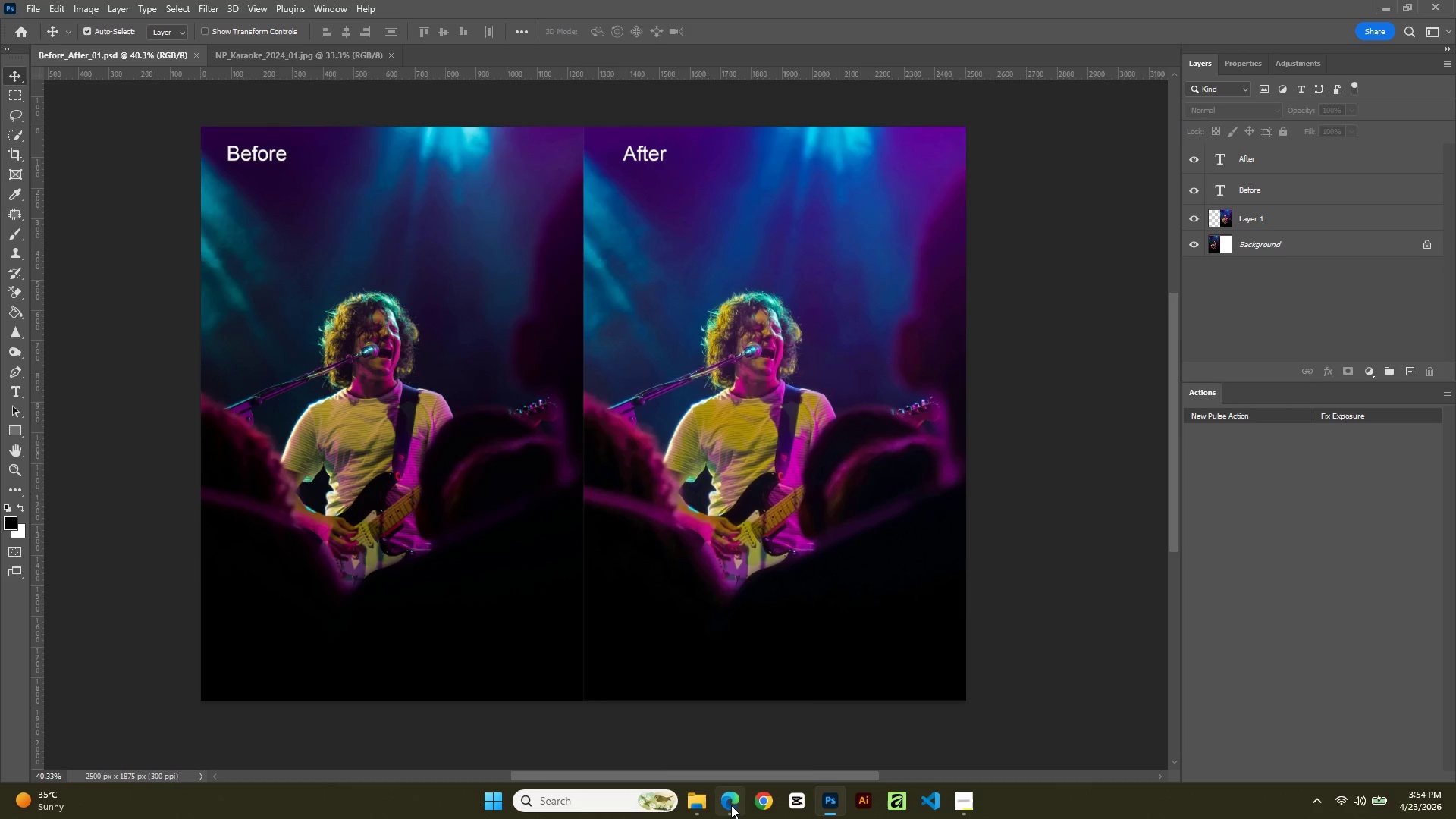 
left_click([731, 805])
 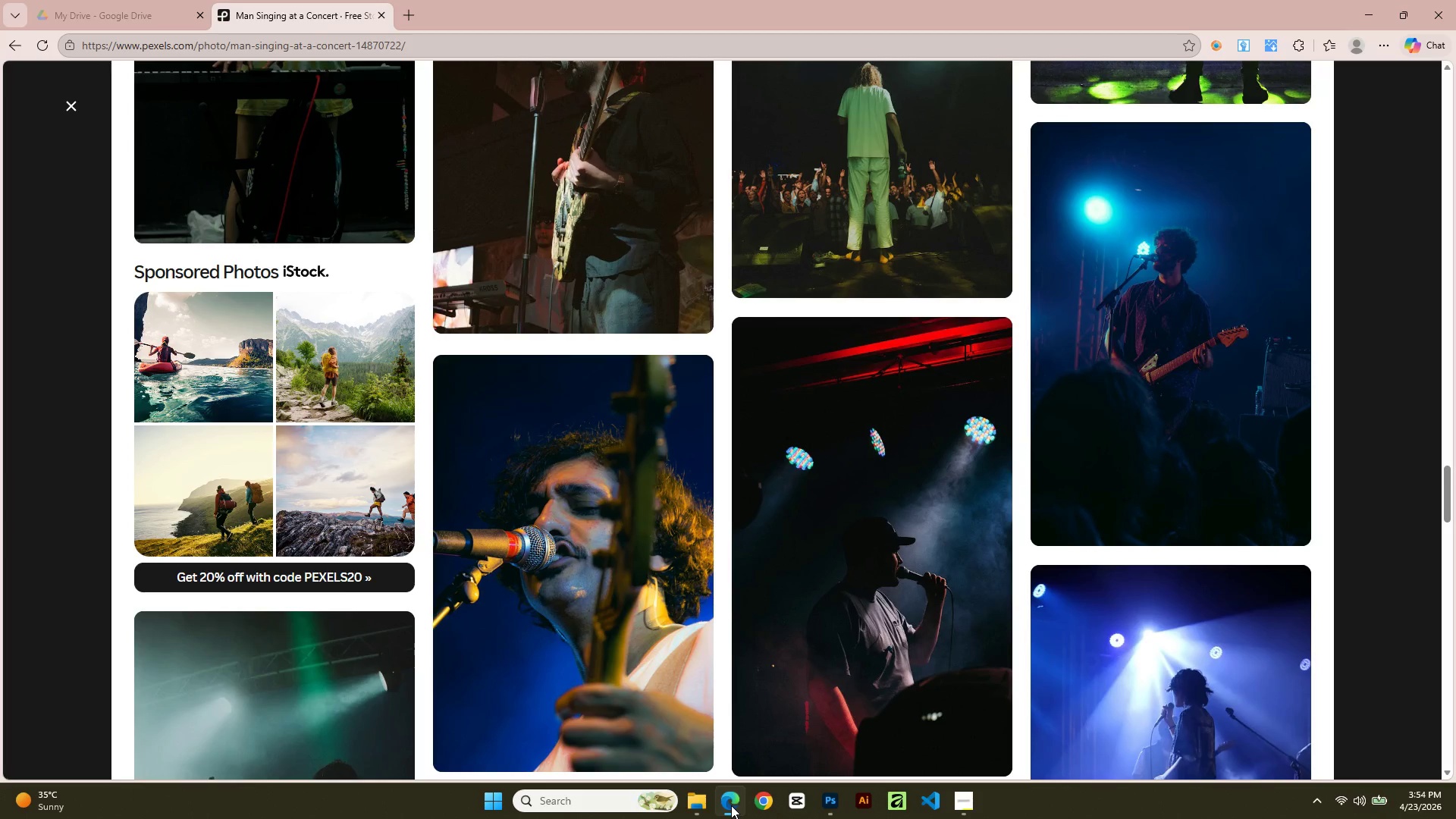 
left_click([731, 805])
 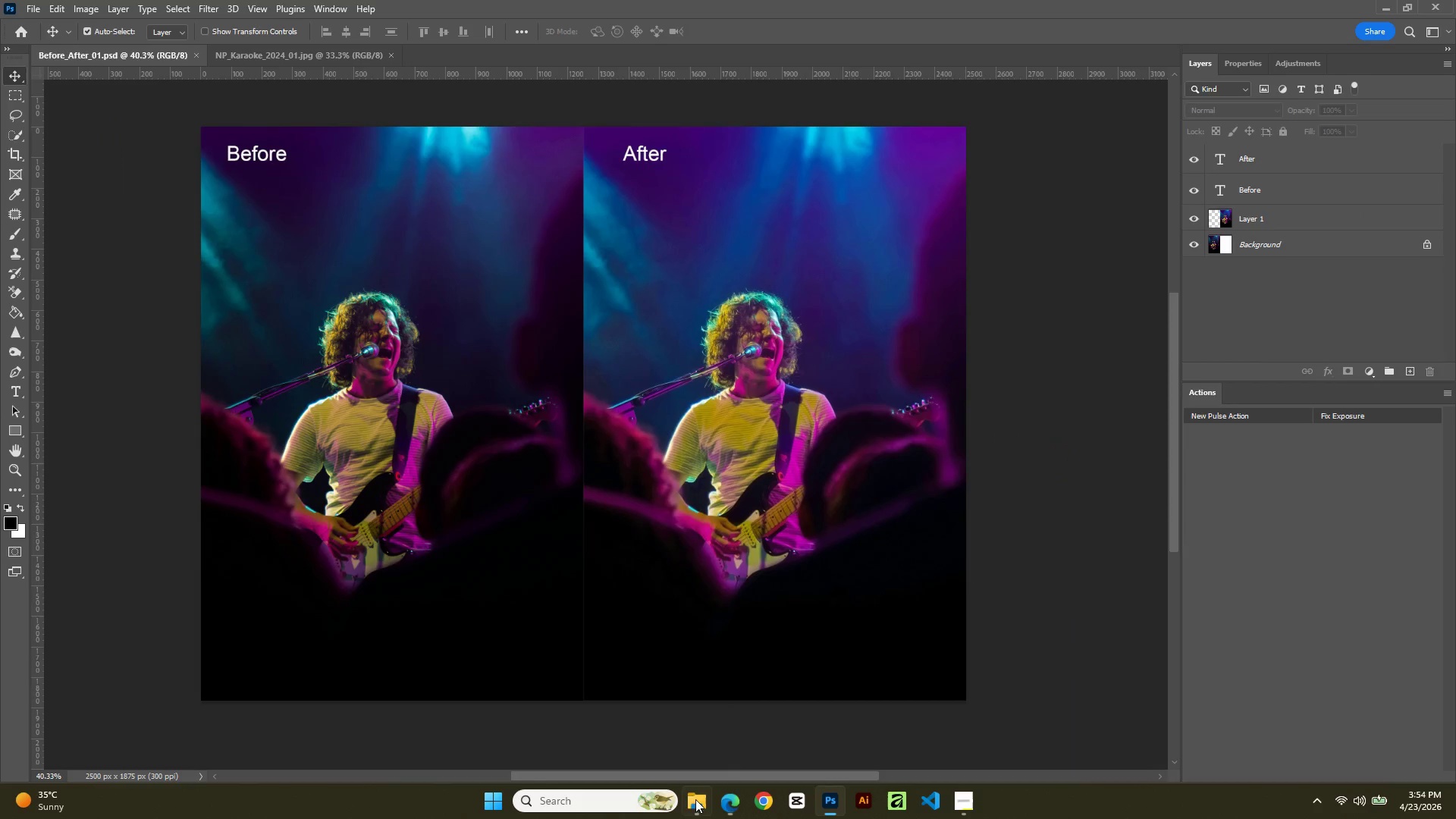 
left_click([689, 799])
 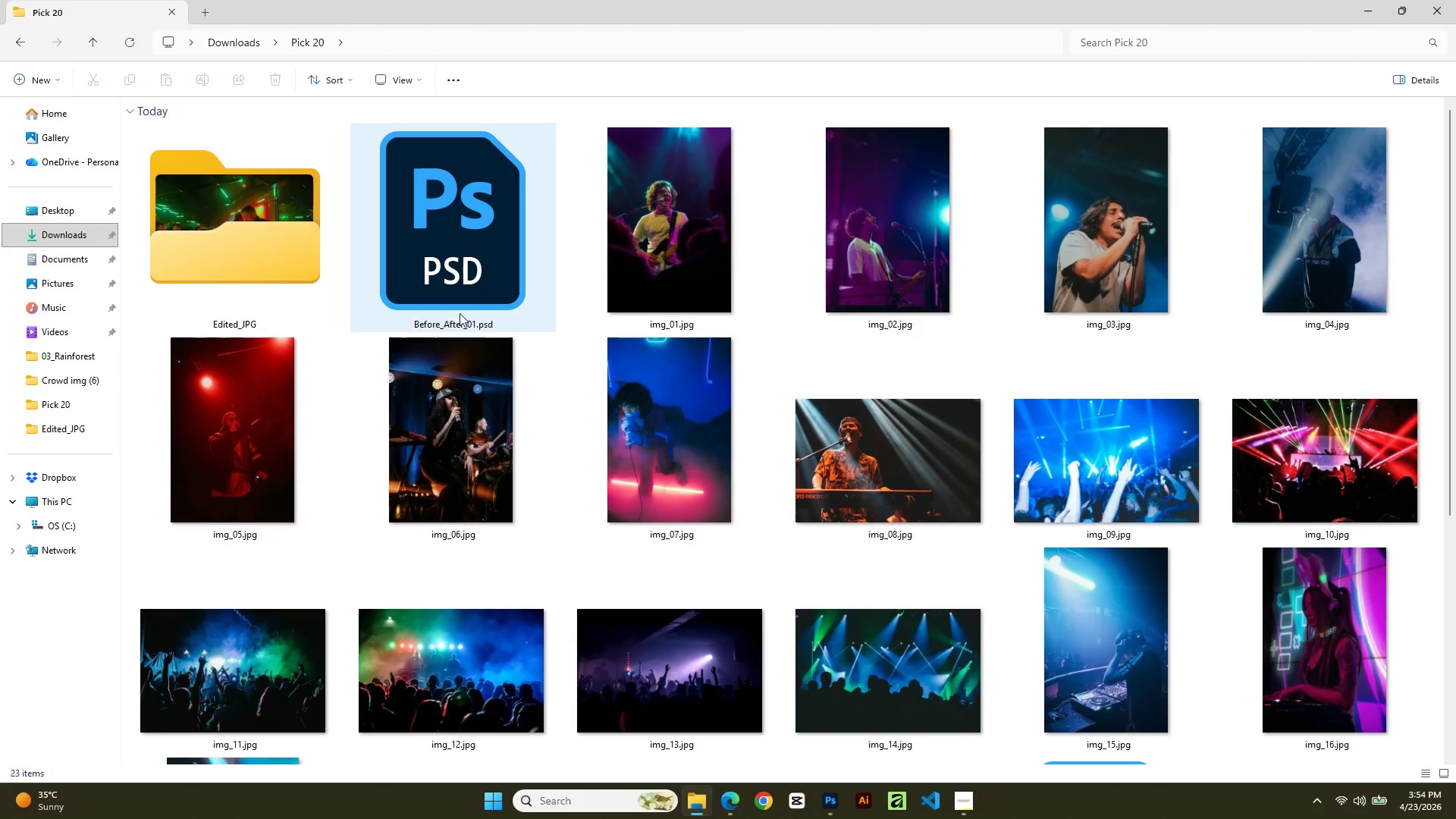 
left_click([456, 297])
 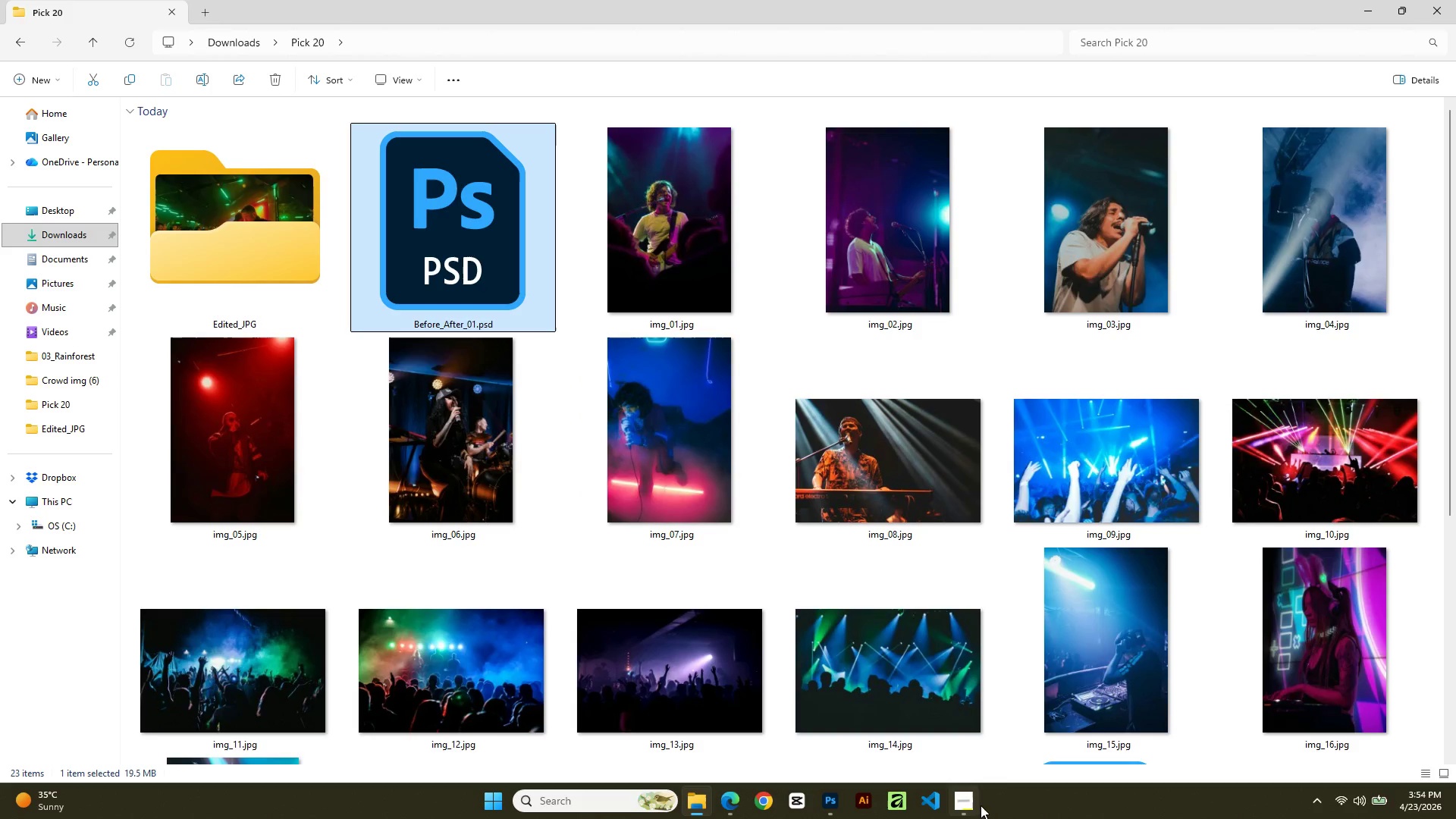 
left_click([974, 807])
 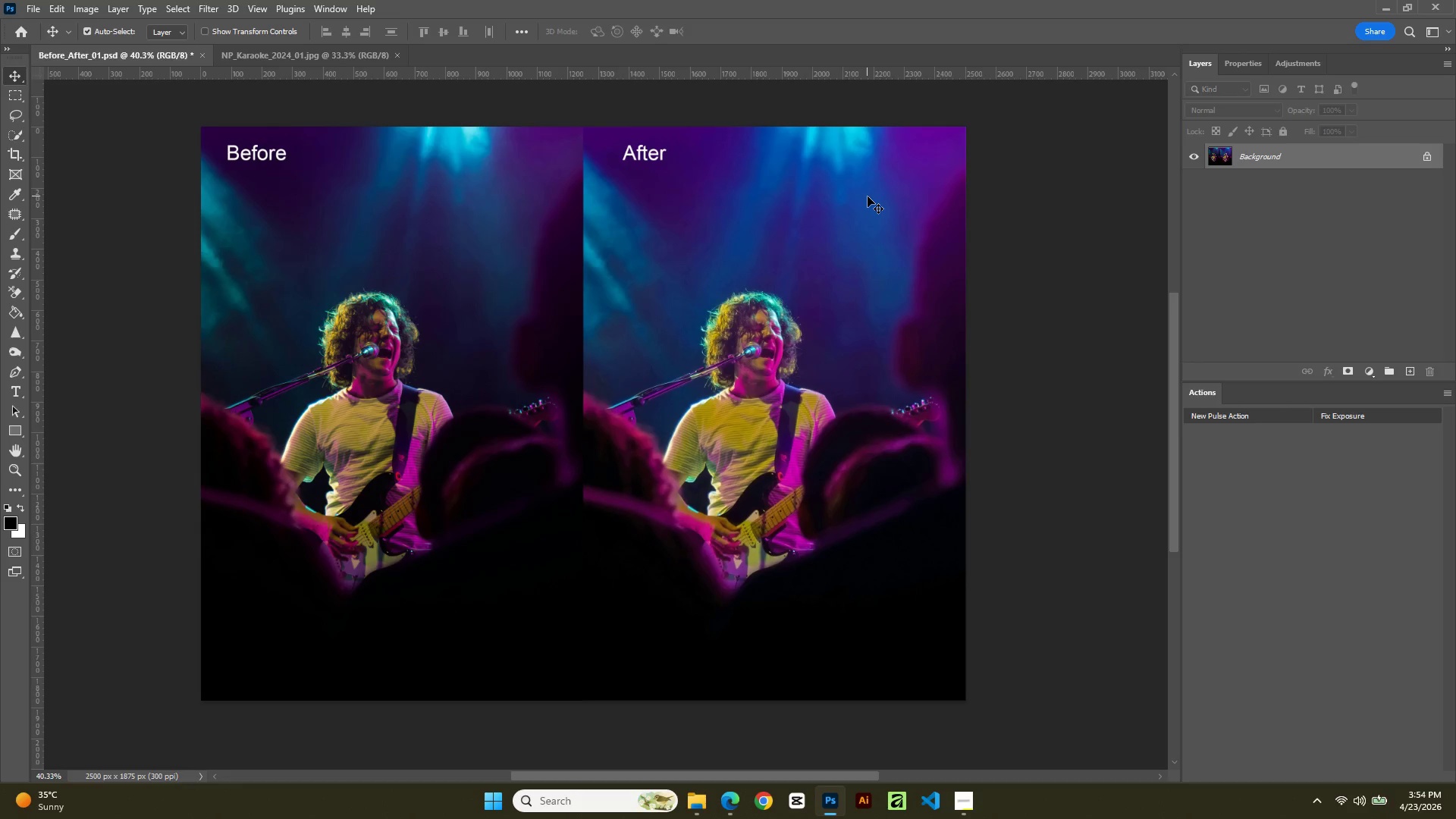 
wait(15.03)
 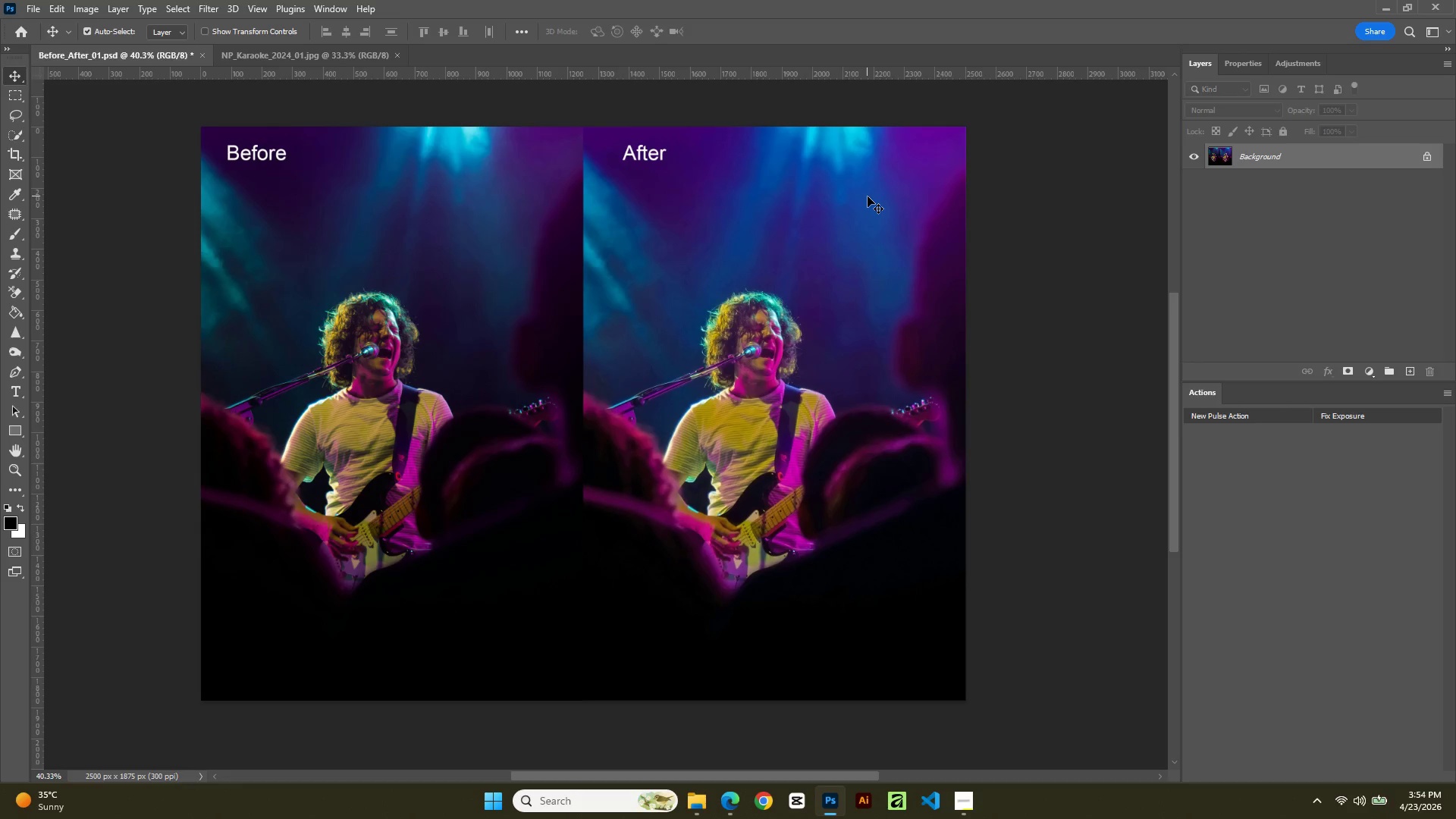 
left_click([73, 196])
 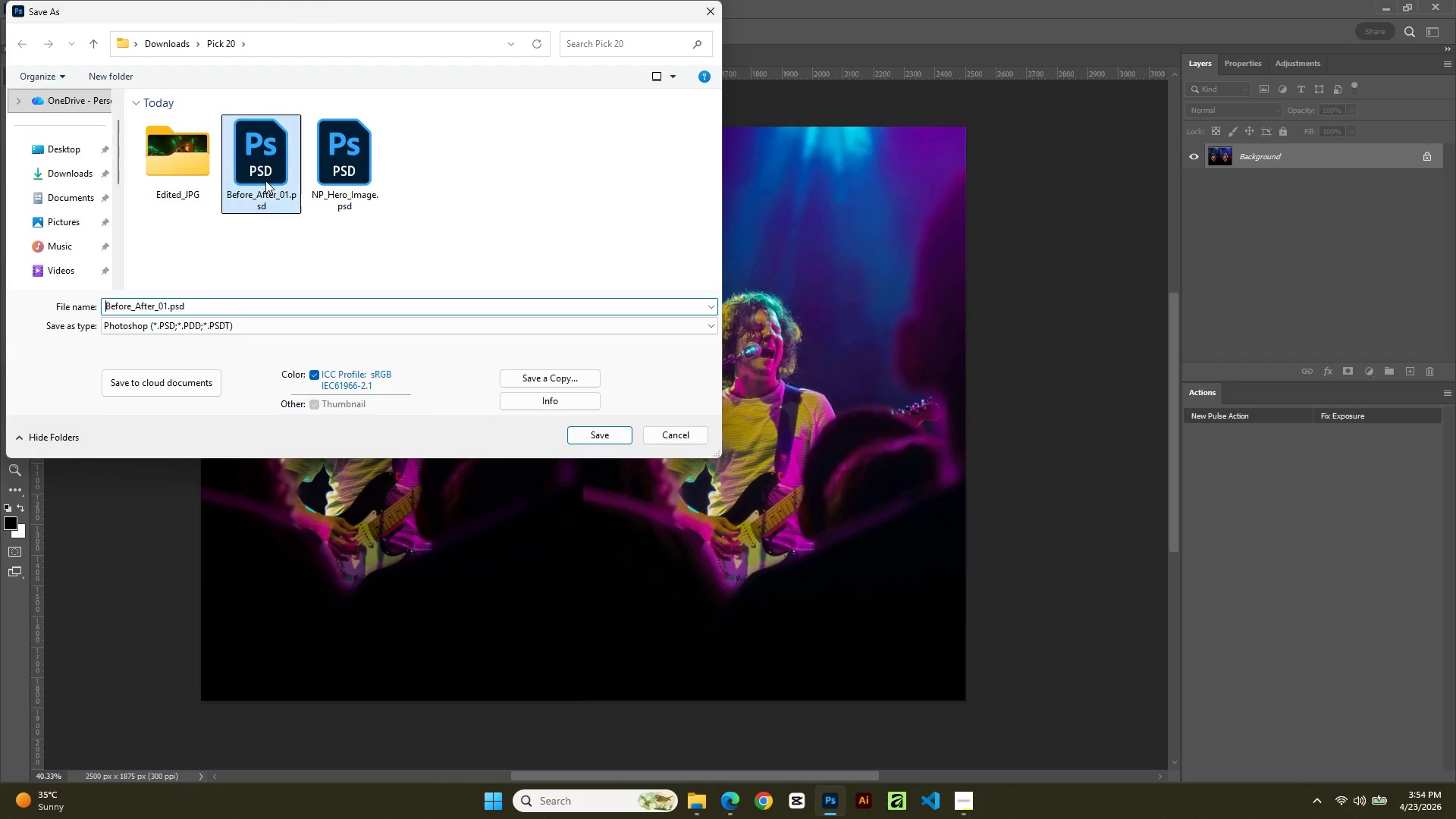 
wait(5.98)
 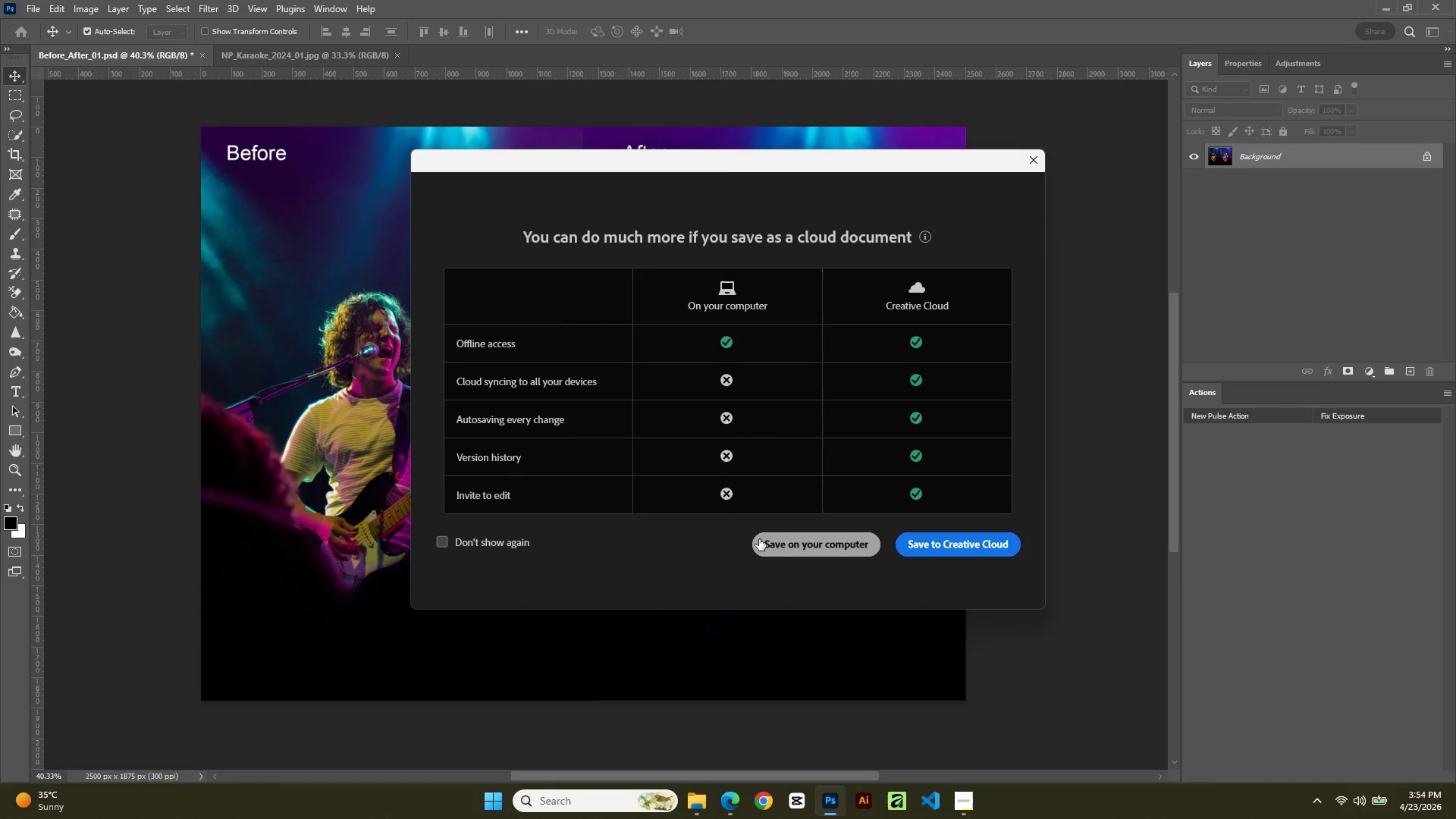 
left_click([237, 326])
 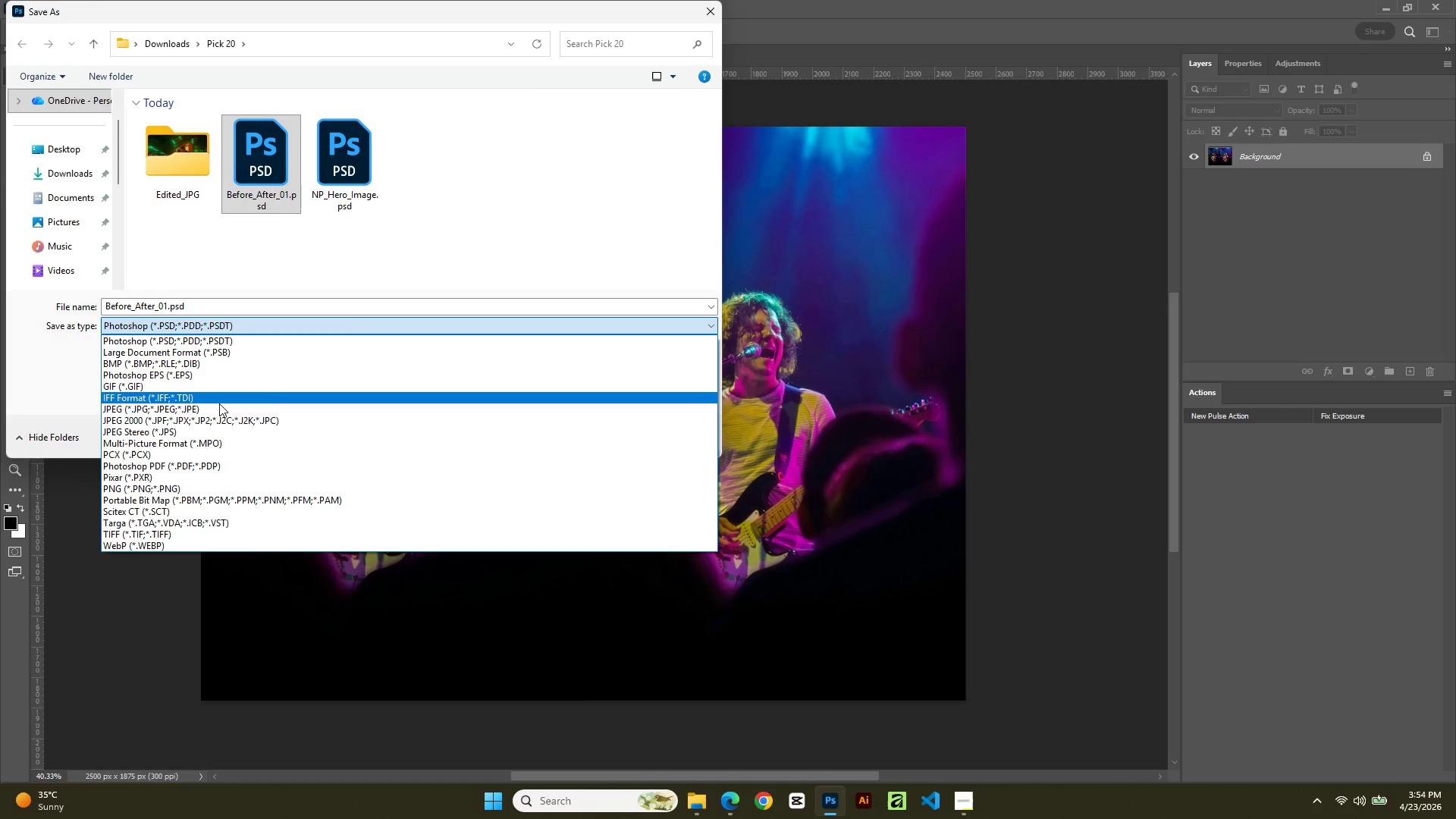 
left_click([219, 408])
 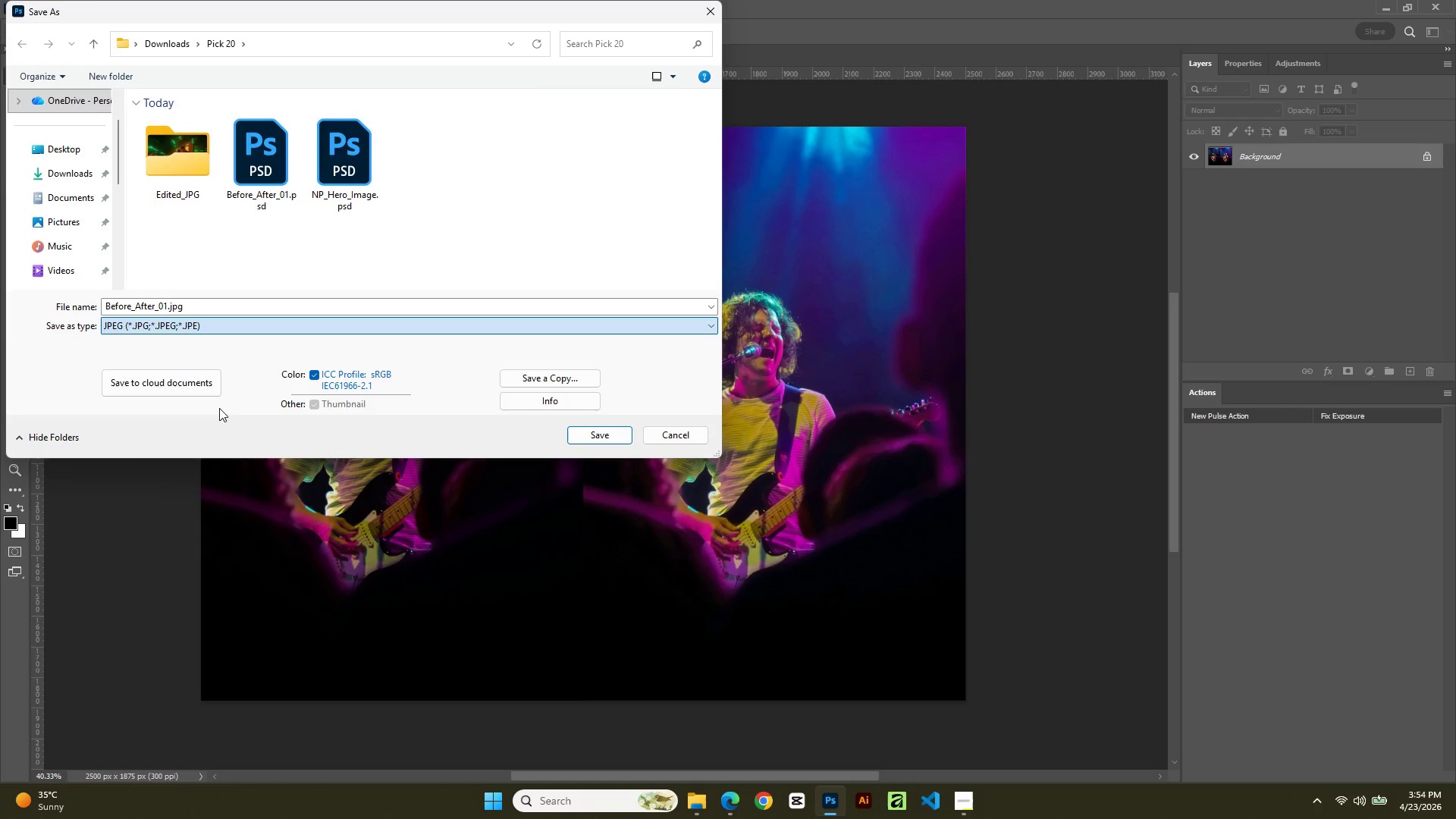 
mouse_move([232, 298])
 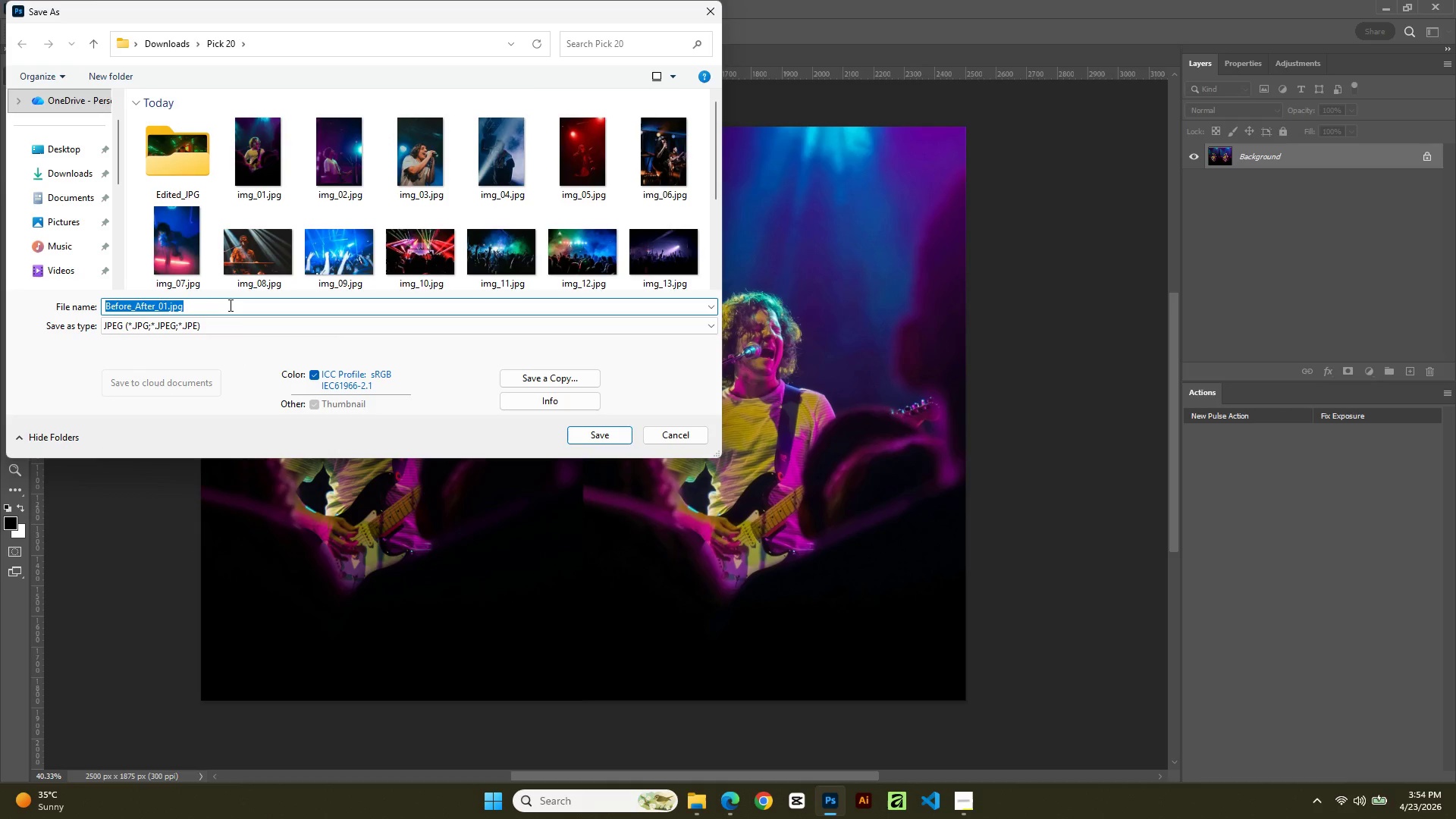 
mouse_move([187, 189])
 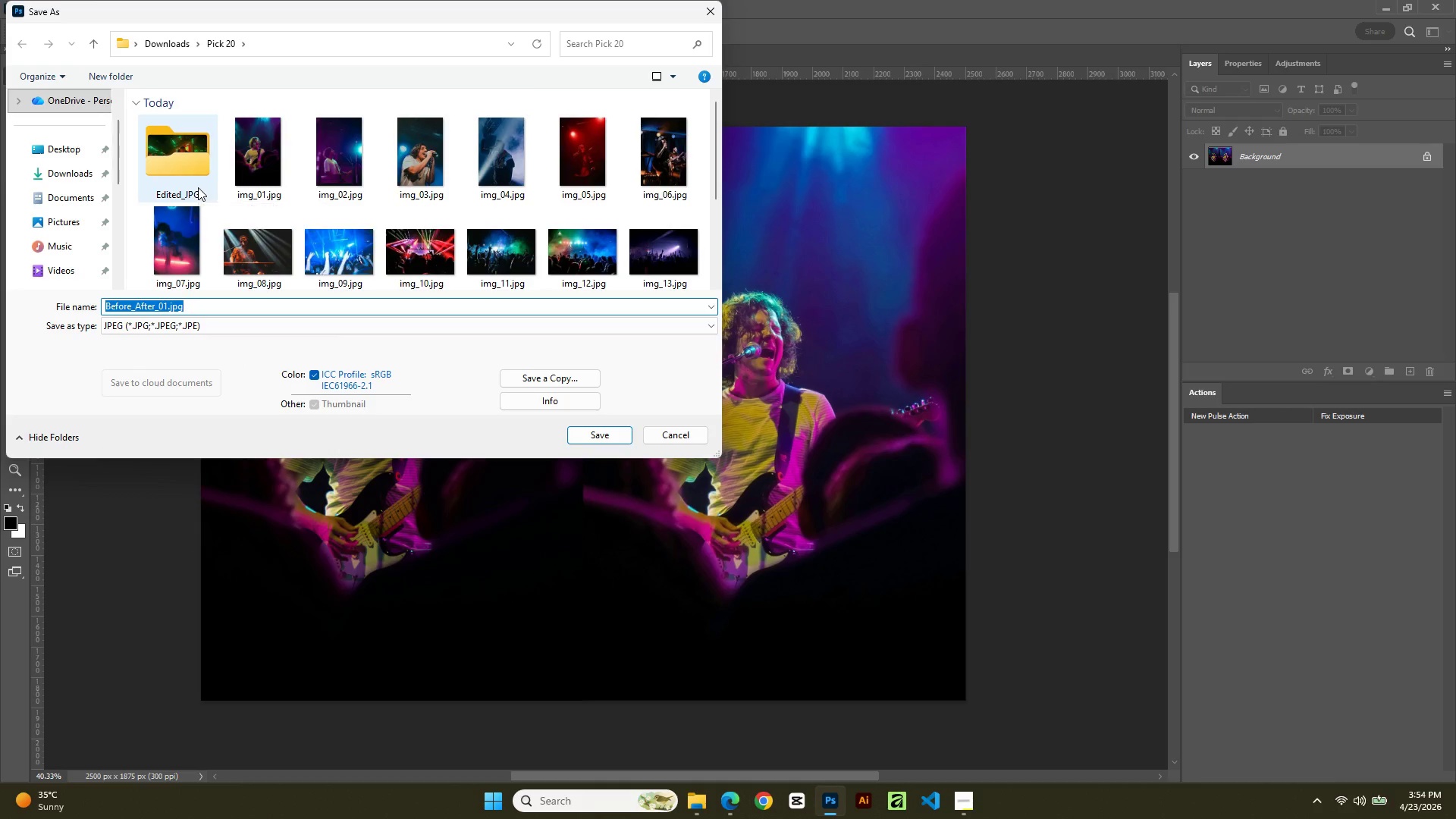 
left_click_drag(start_coordinate=[198, 187], to_coordinate=[193, 187])
 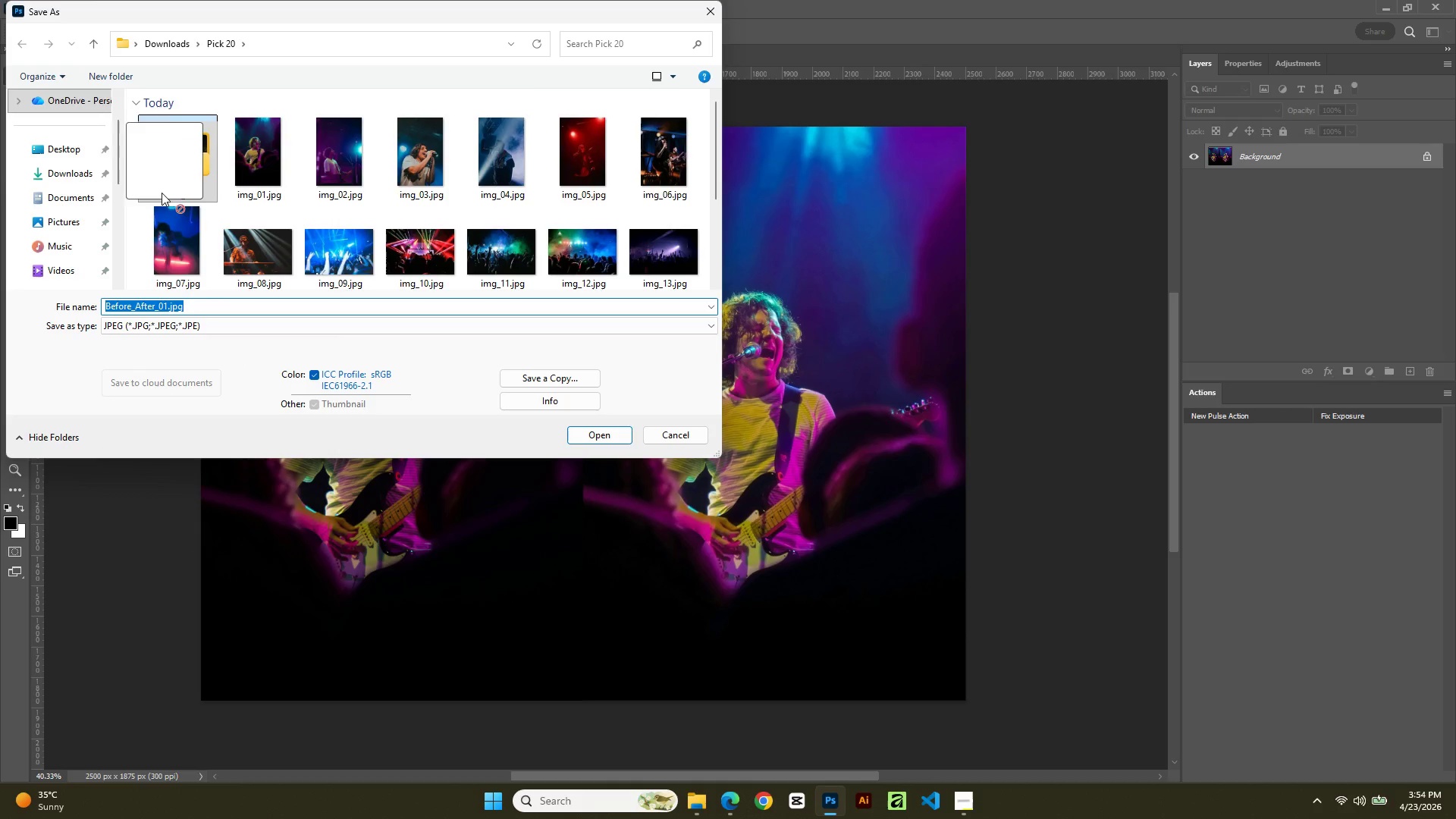 
left_click_drag(start_coordinate=[181, 190], to_coordinate=[138, 193])
 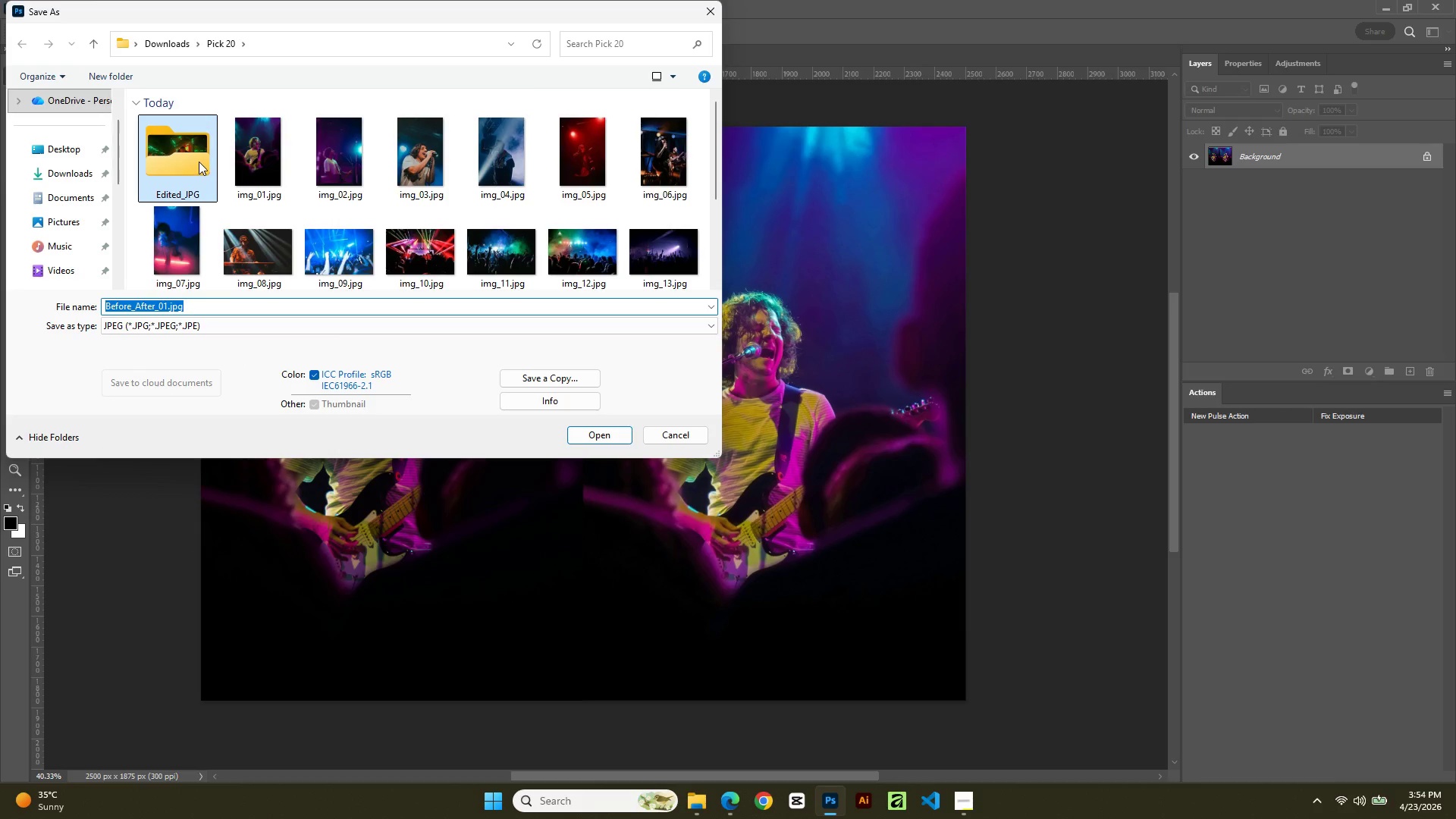 
double_click([199, 162])
 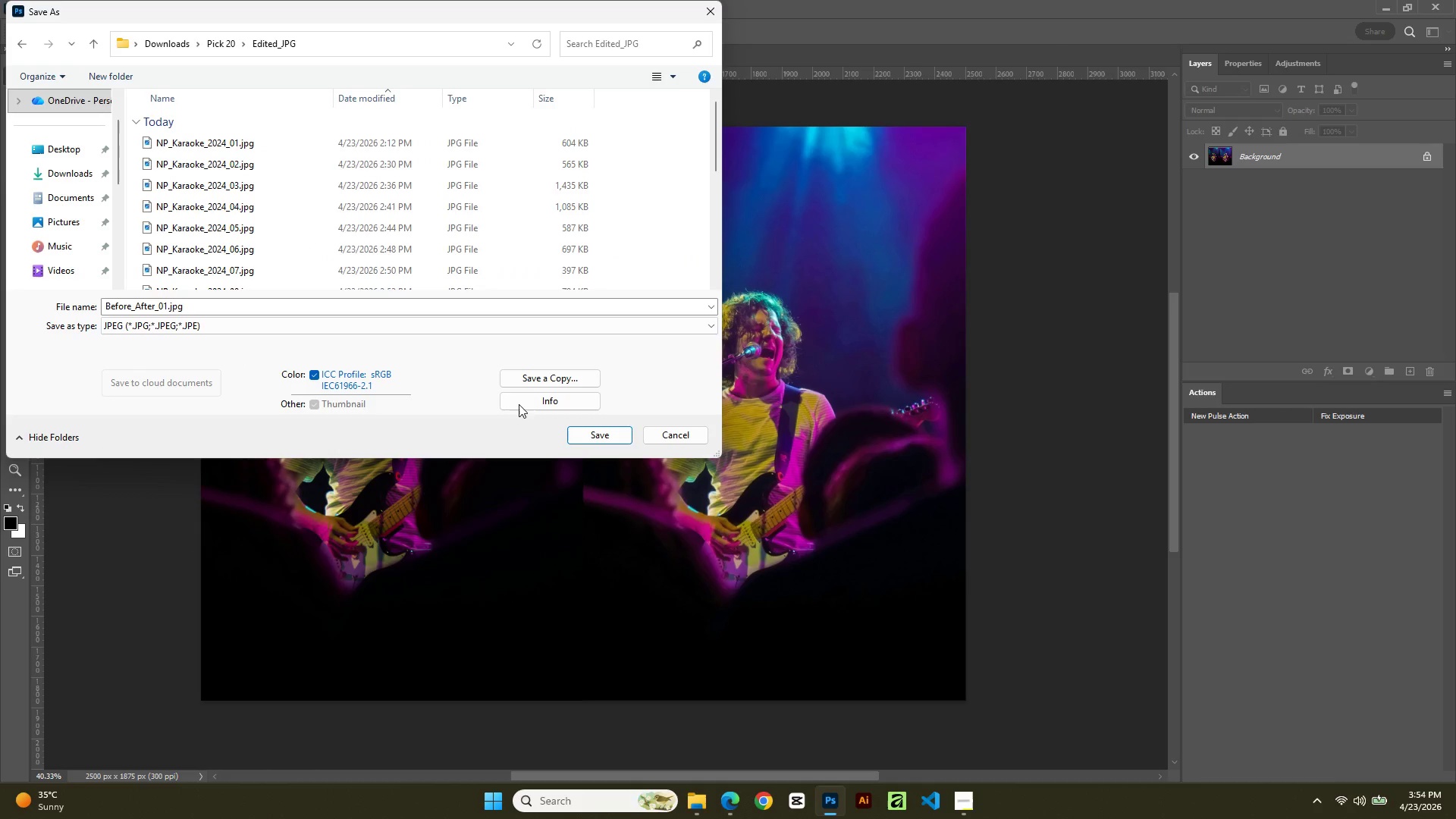 
scroll: coordinate [544, 297], scroll_direction: down, amount: 7.0
 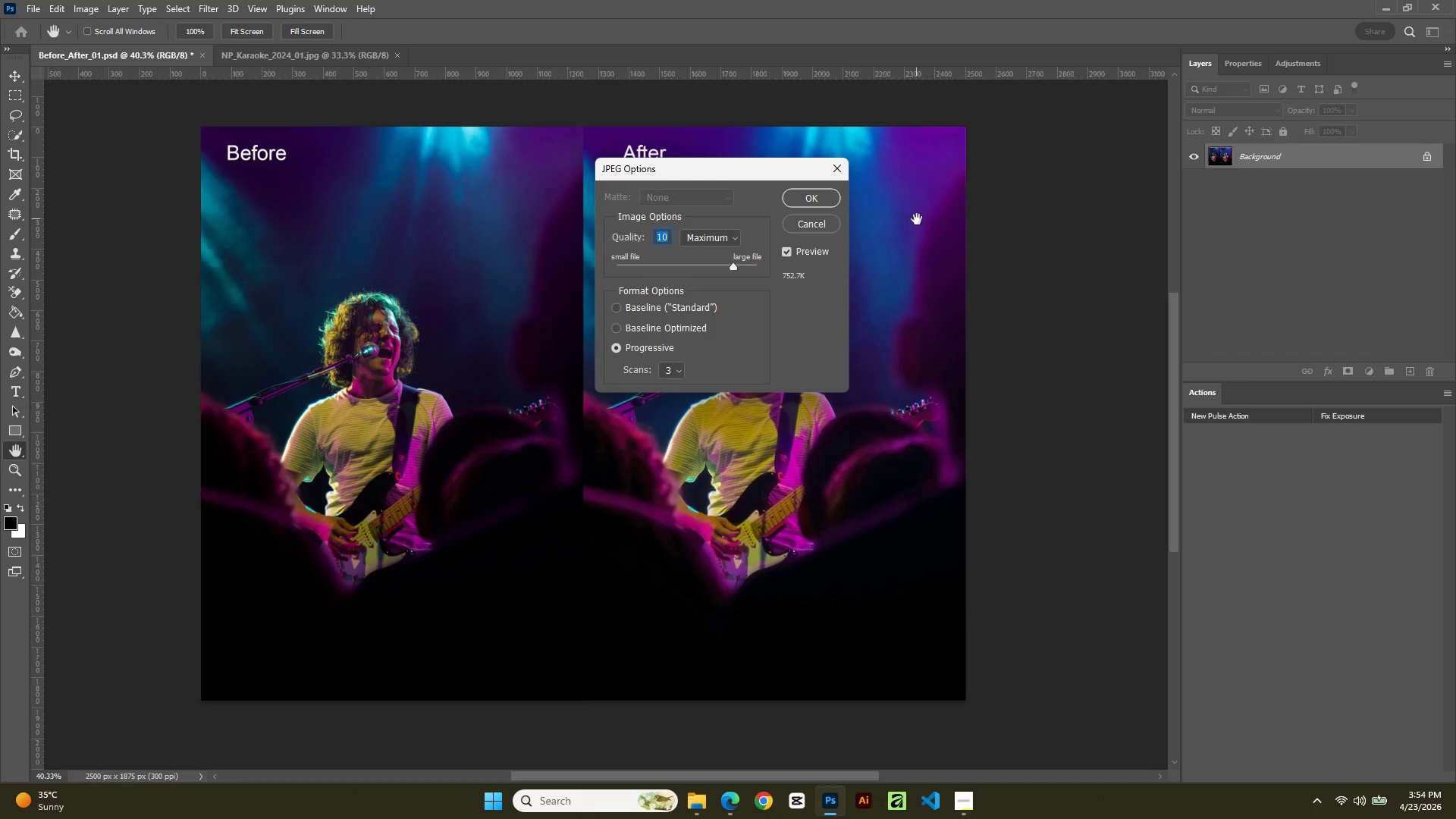 
left_click([814, 196])
 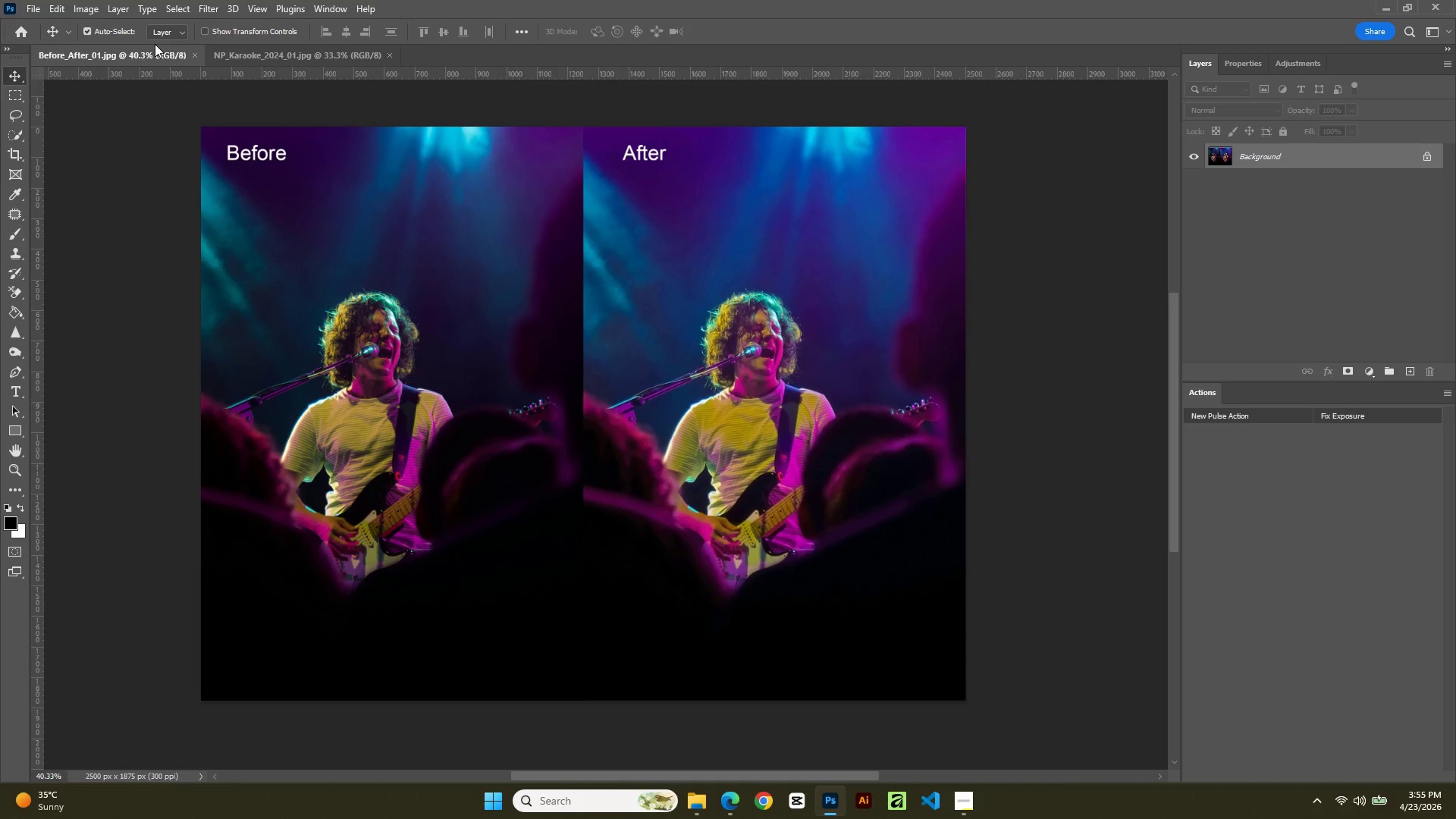 
key(Control+Z)
 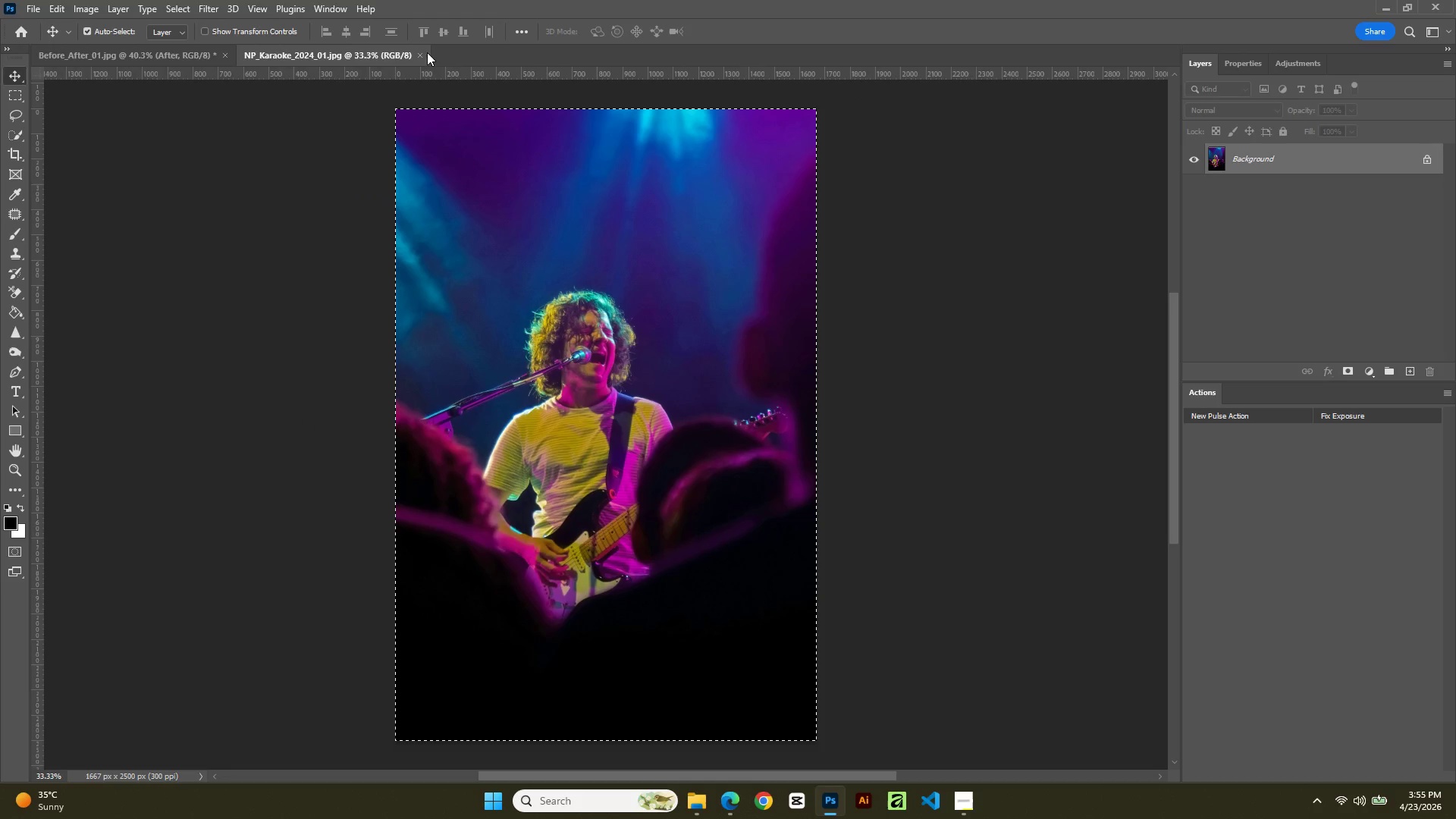 
left_click([423, 52])
 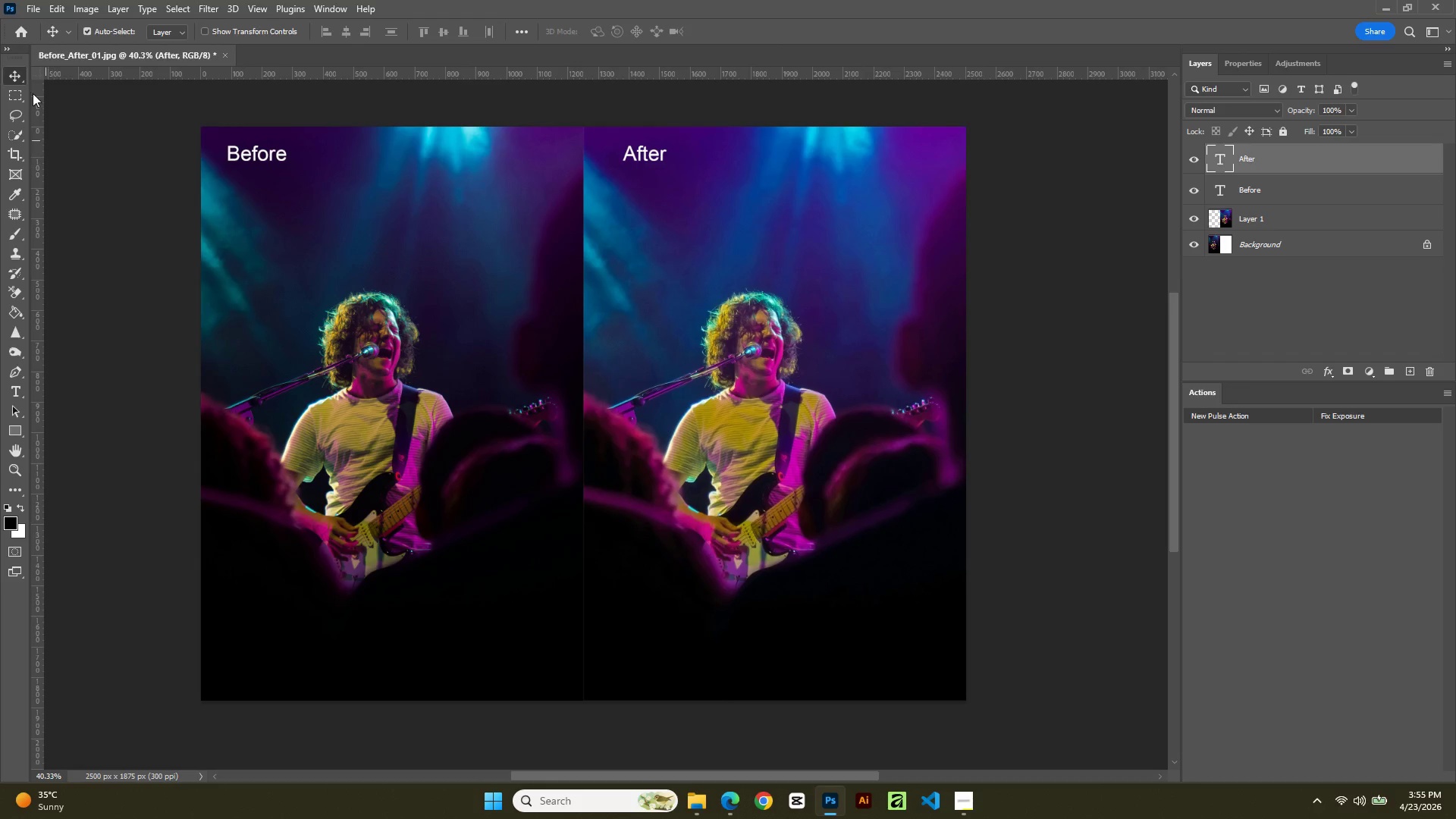 
left_click([39, 13])
 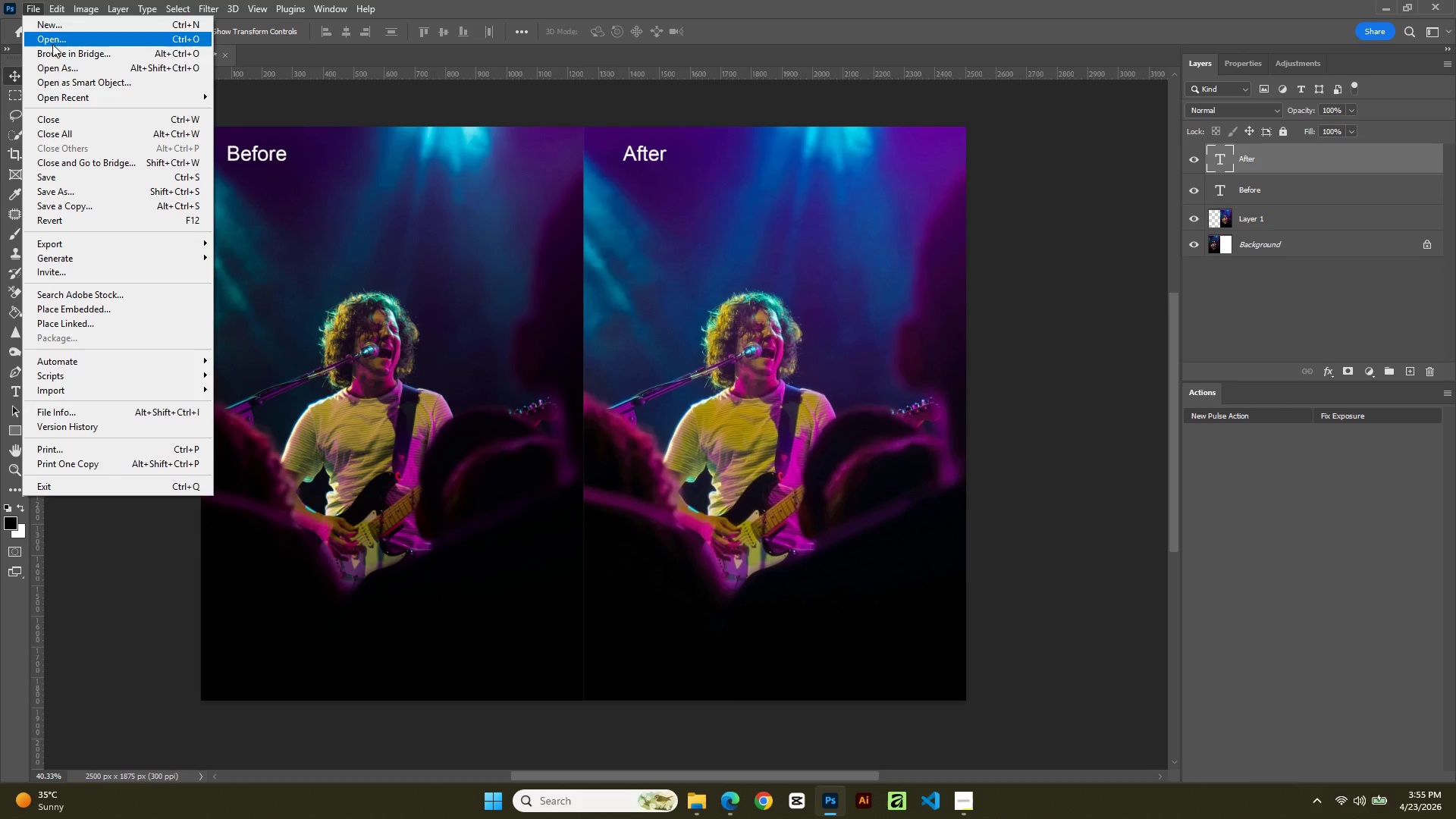 
left_click([52, 44])
 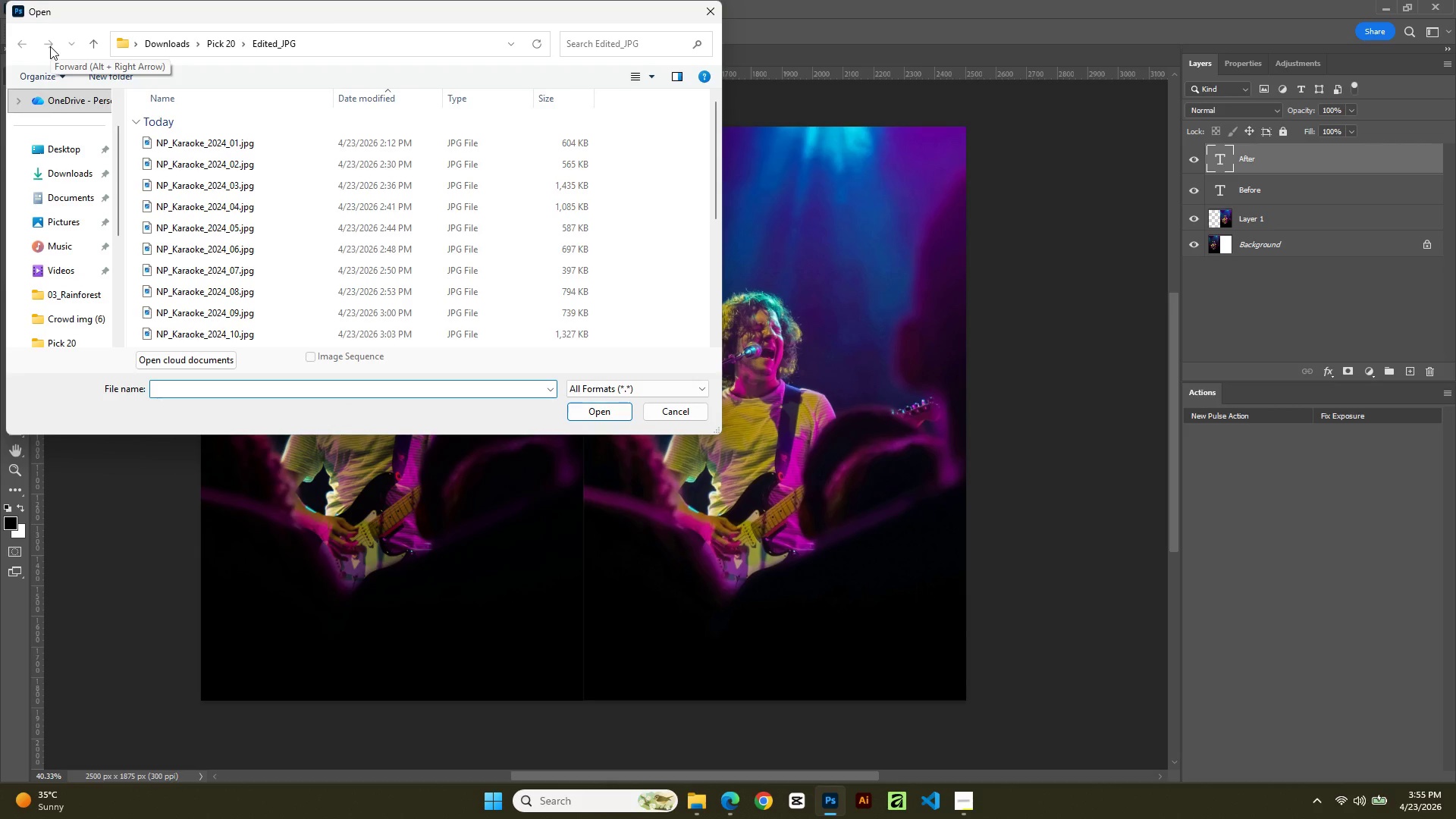 
wait(5.11)
 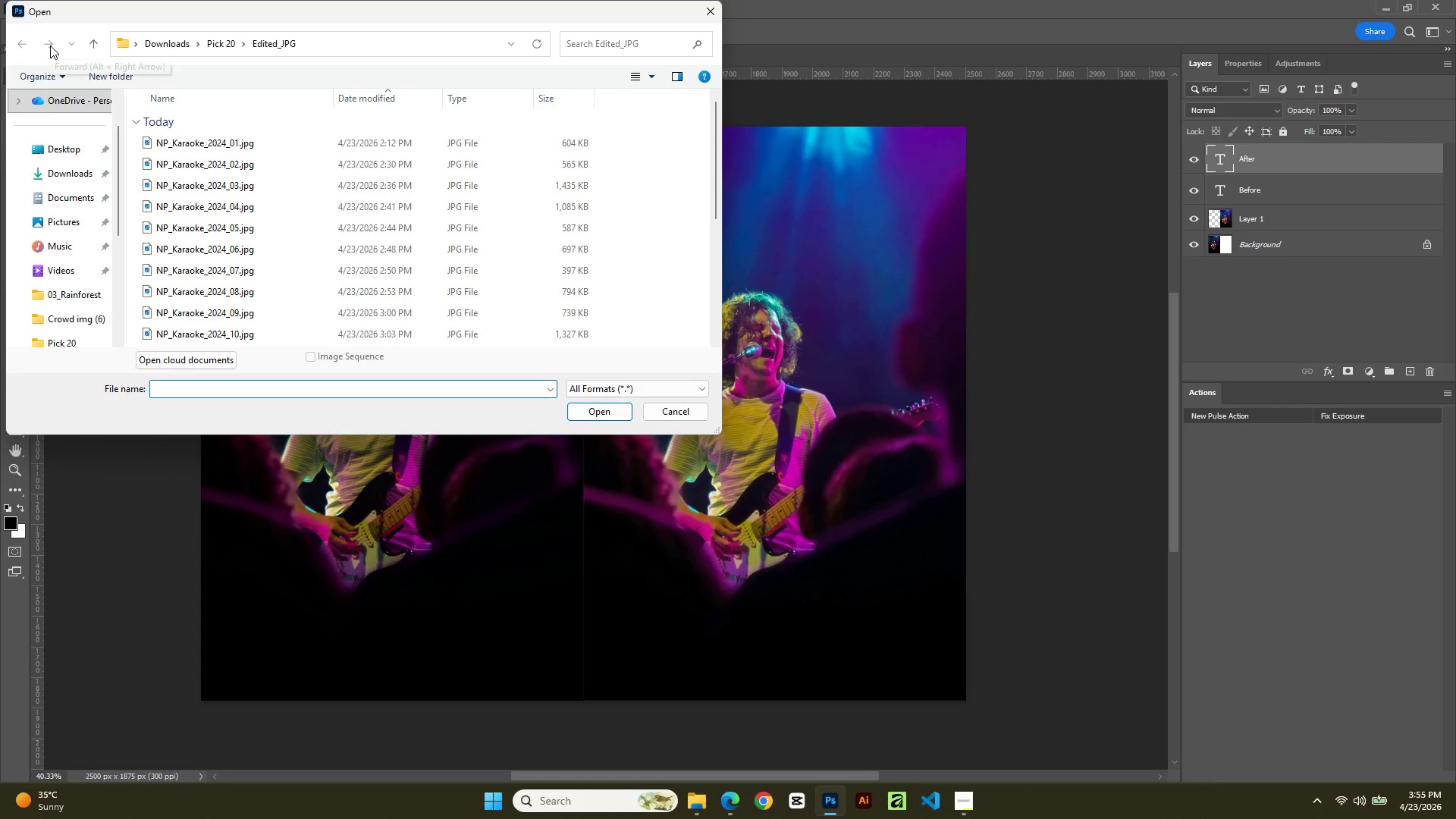 
left_click([220, 52])
 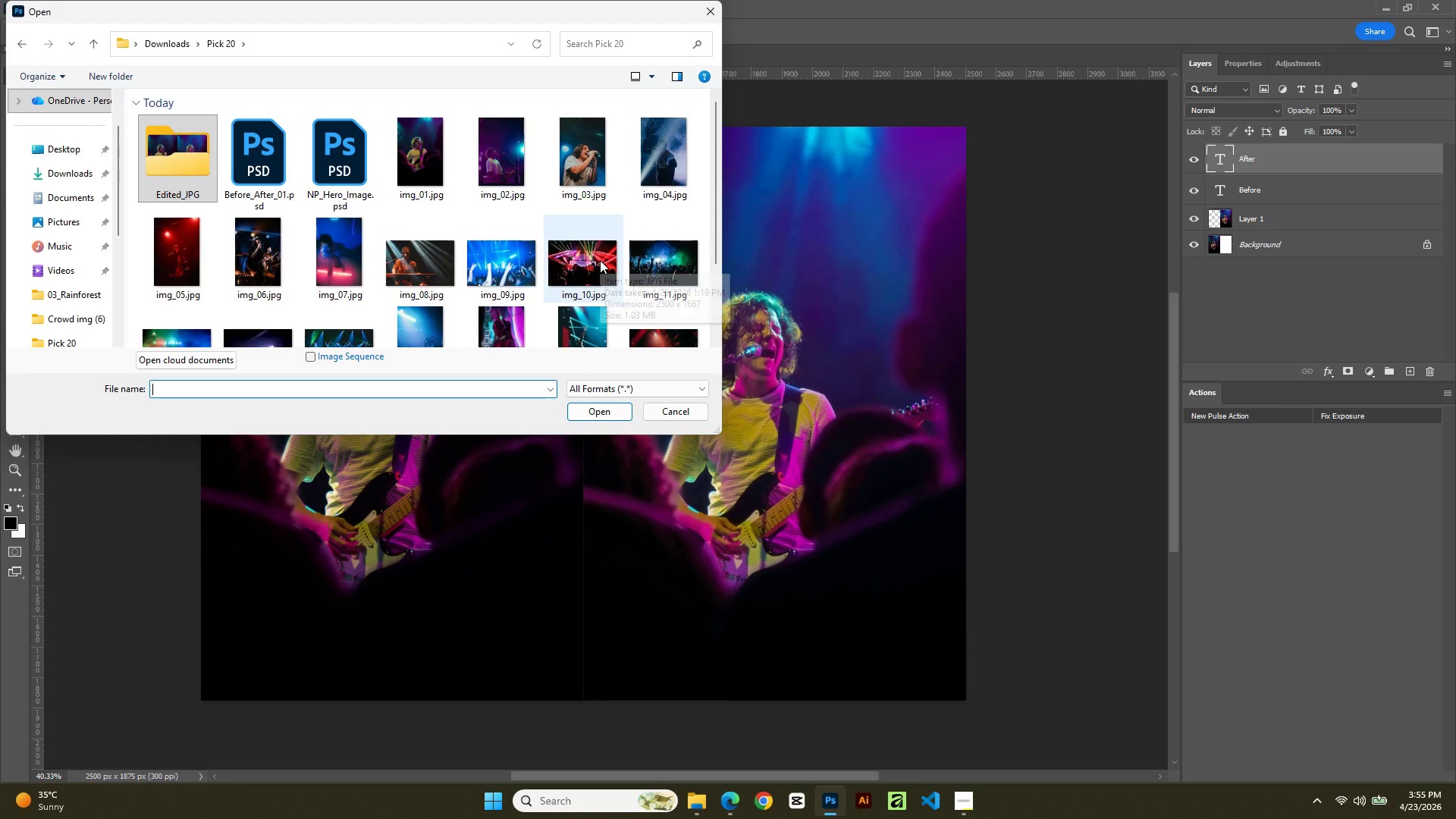 
wait(9.8)
 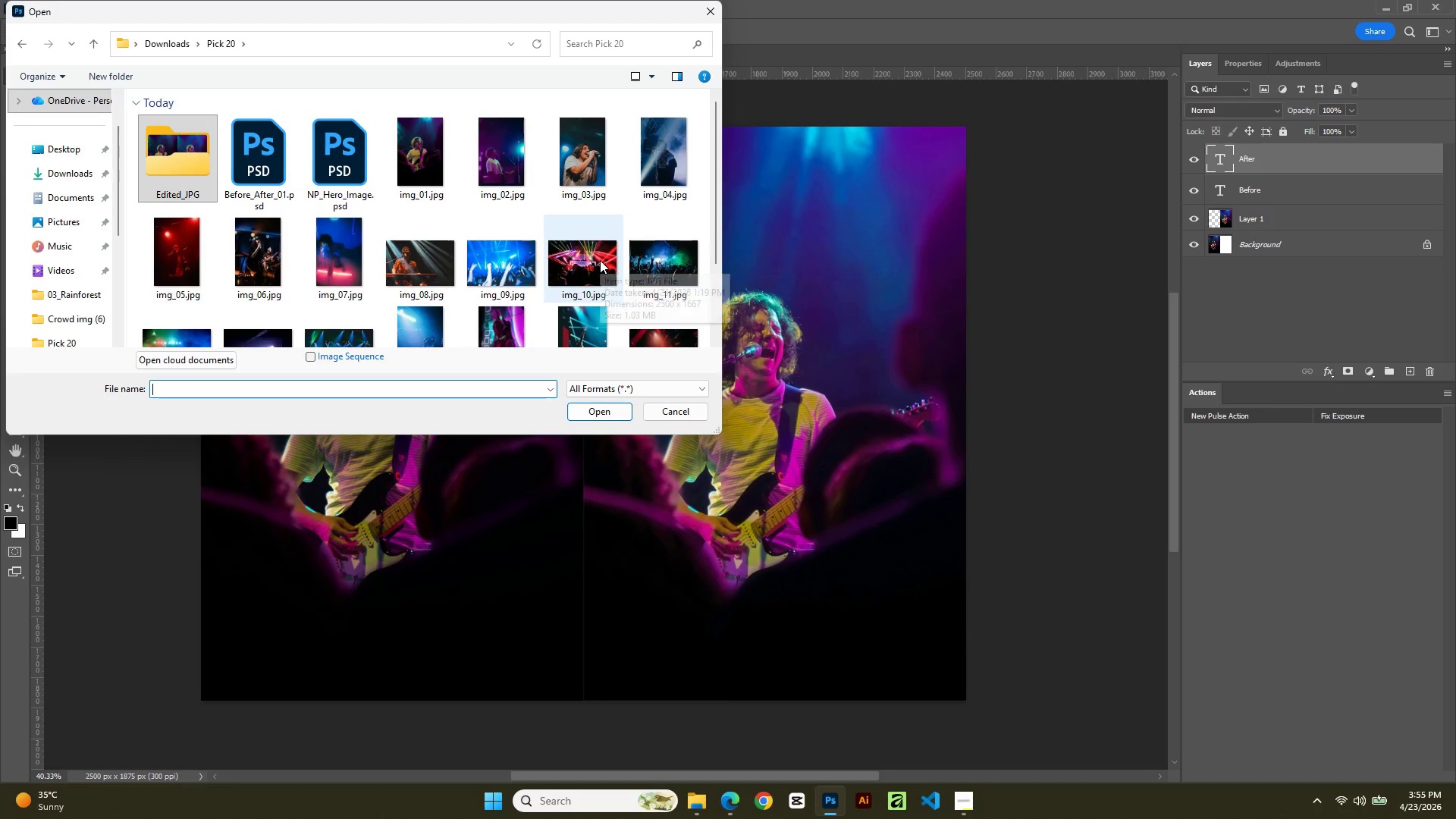 
double_click([510, 175])
 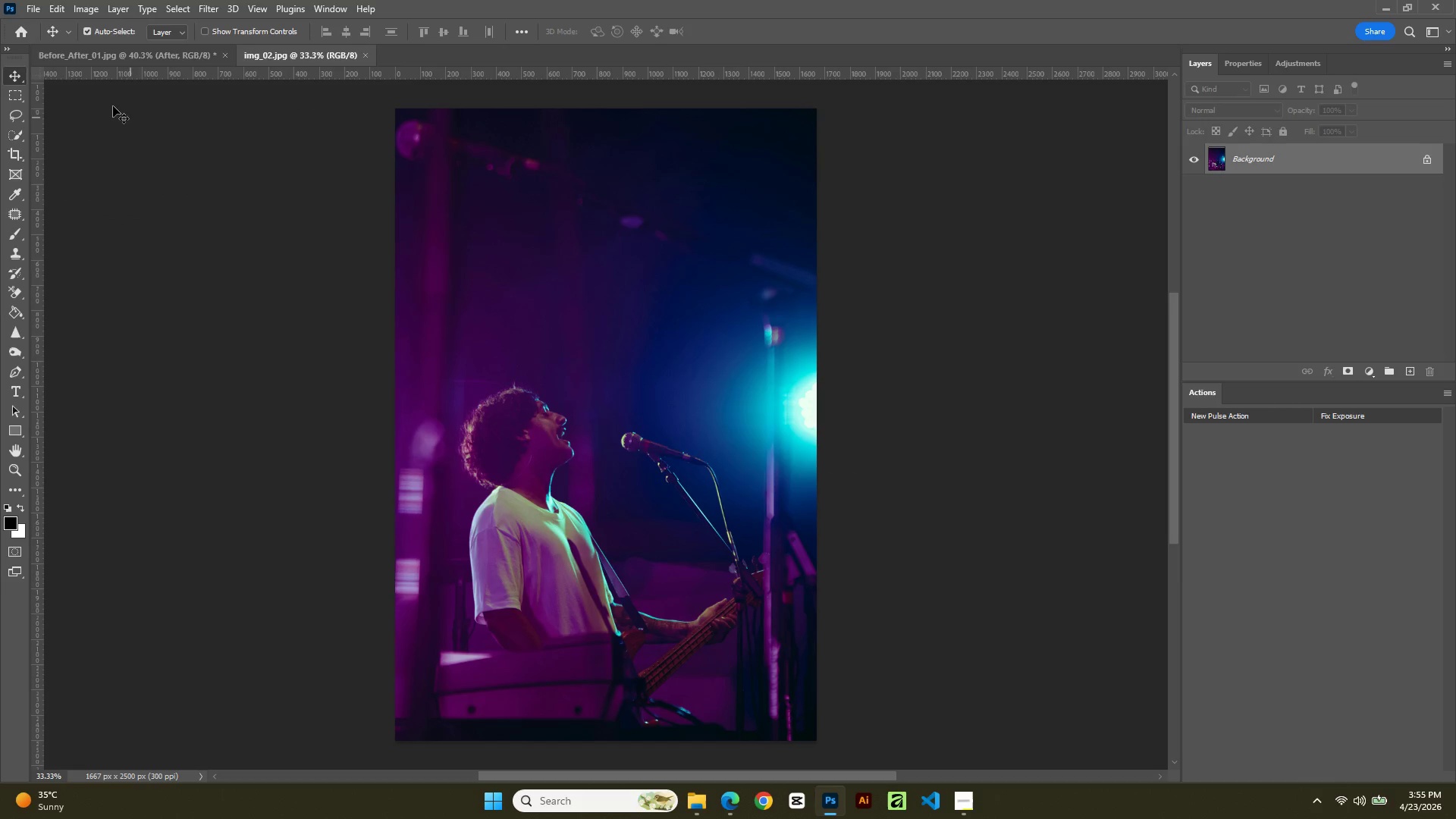 
left_click([37, 9])
 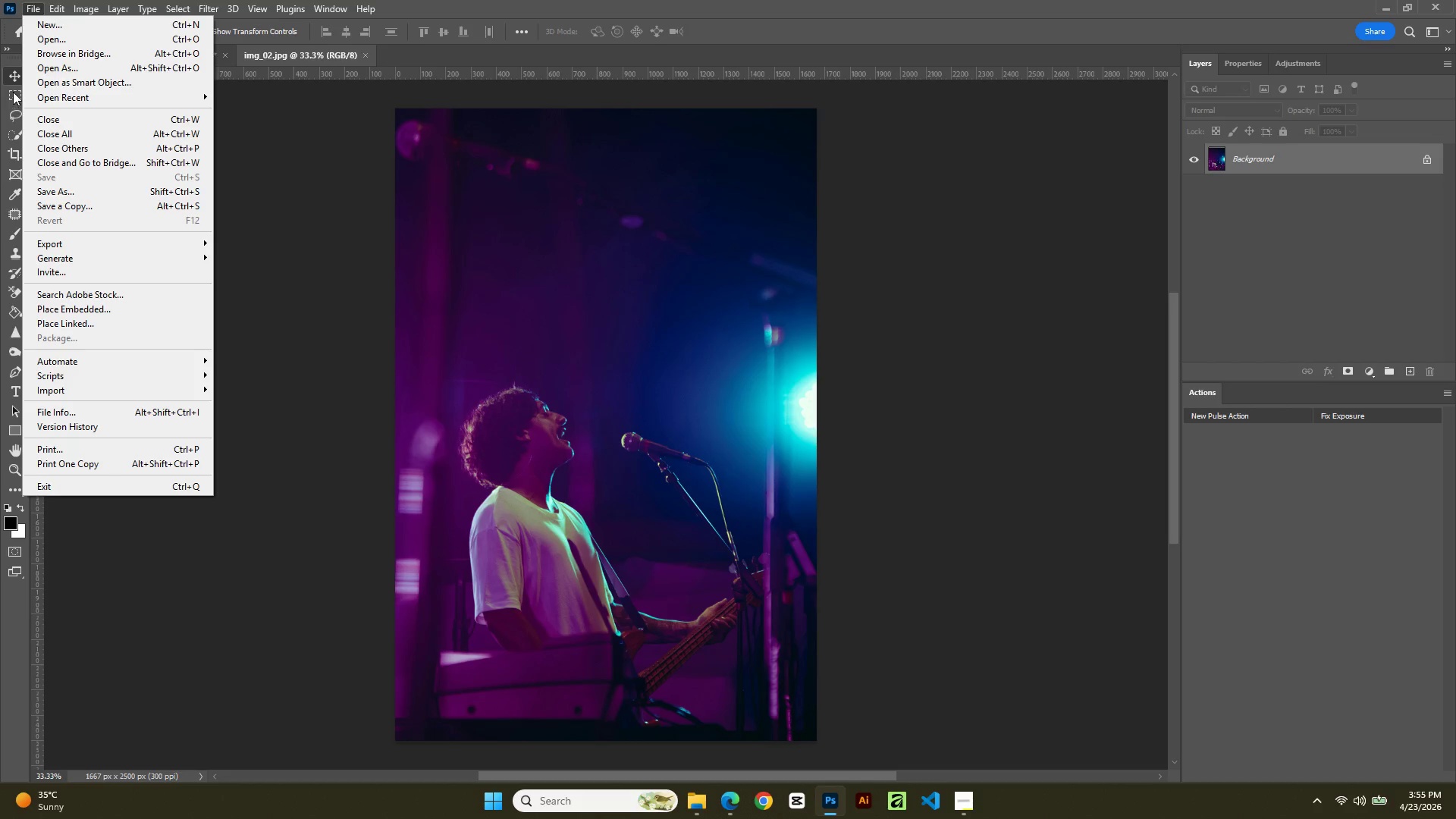 
wait(12.38)
 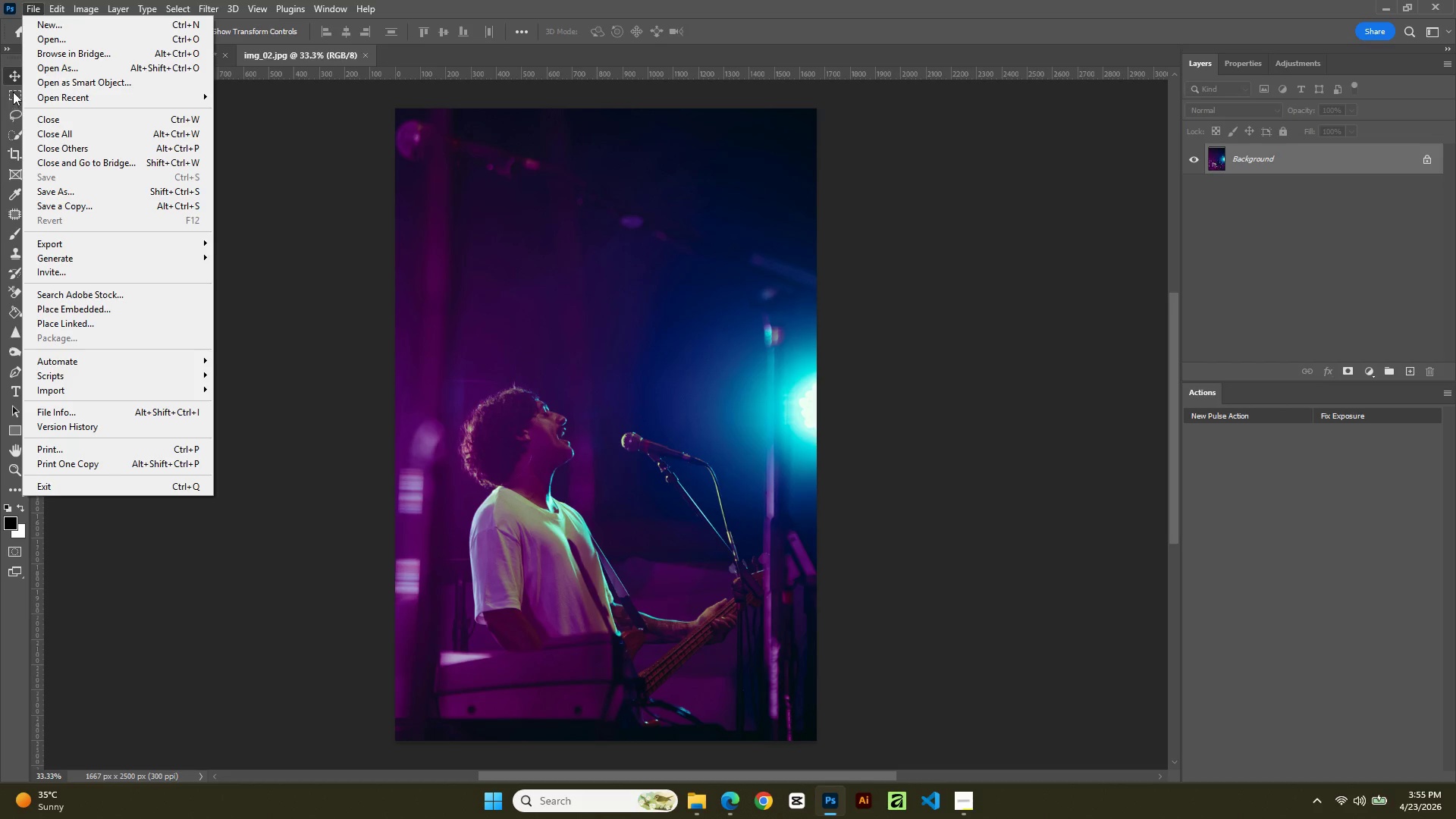 
left_click_drag(start_coordinate=[447, 11], to_coordinate=[444, 53])
 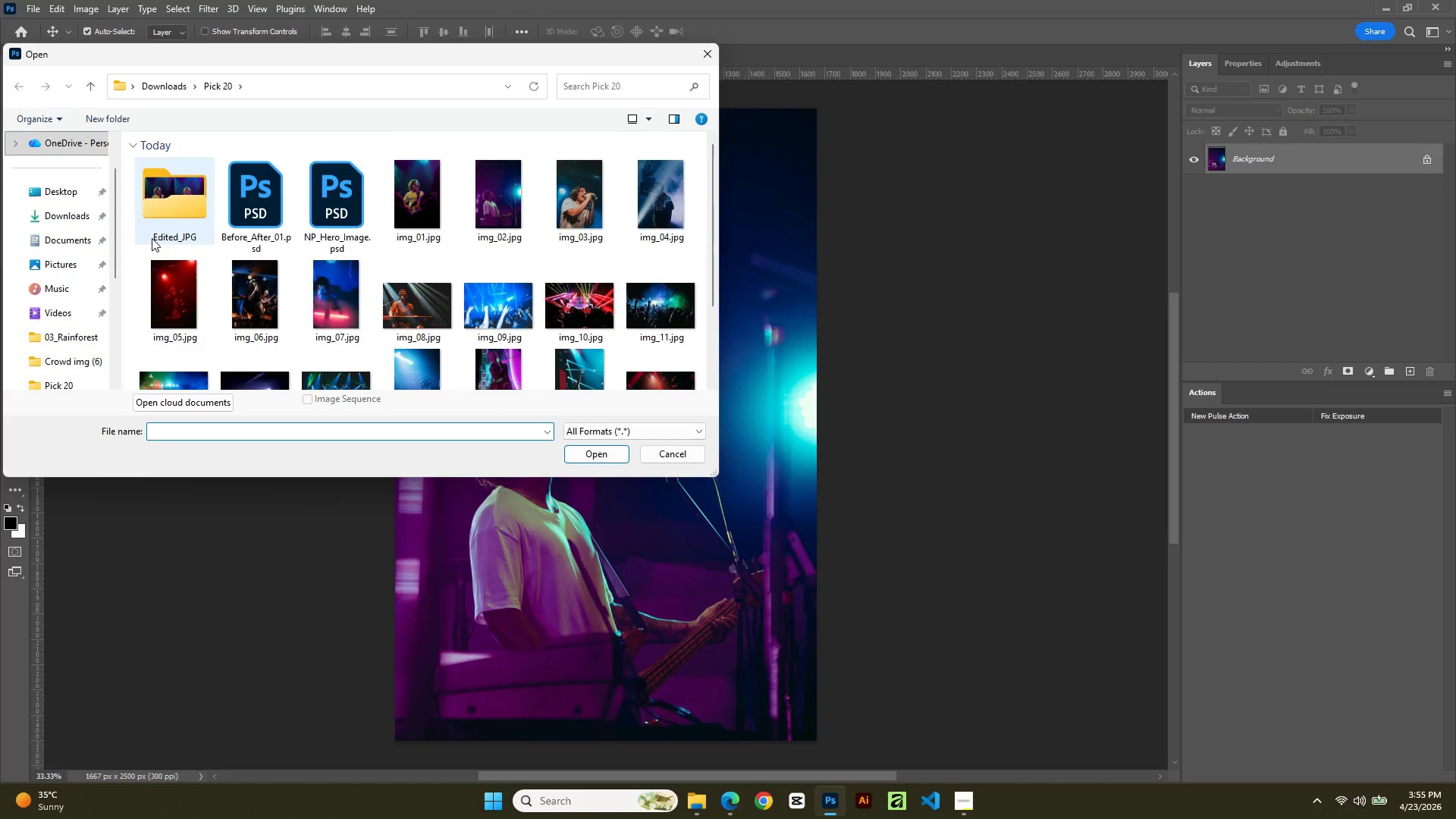 
double_click([152, 238])
 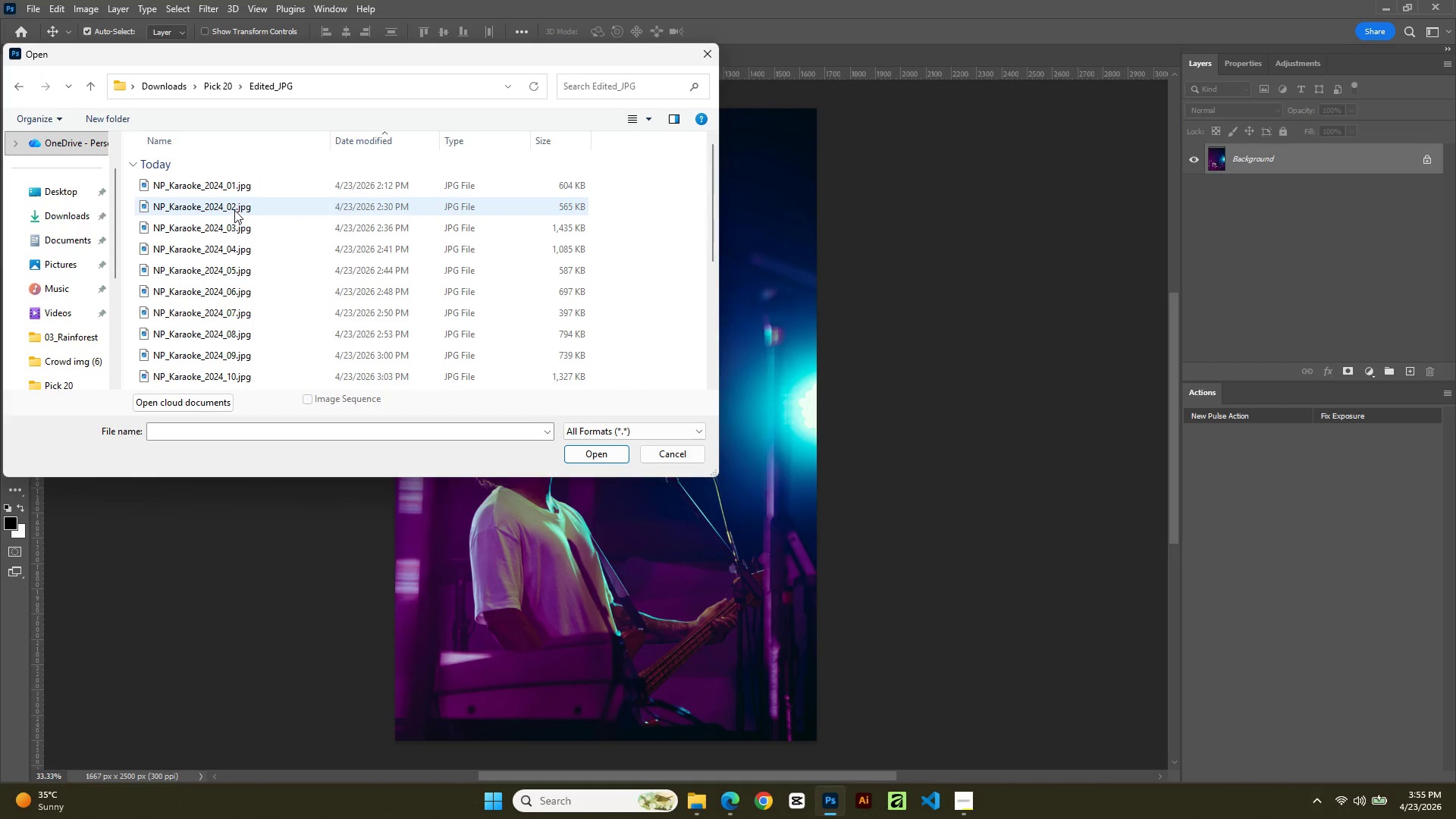 
double_click([234, 210])
 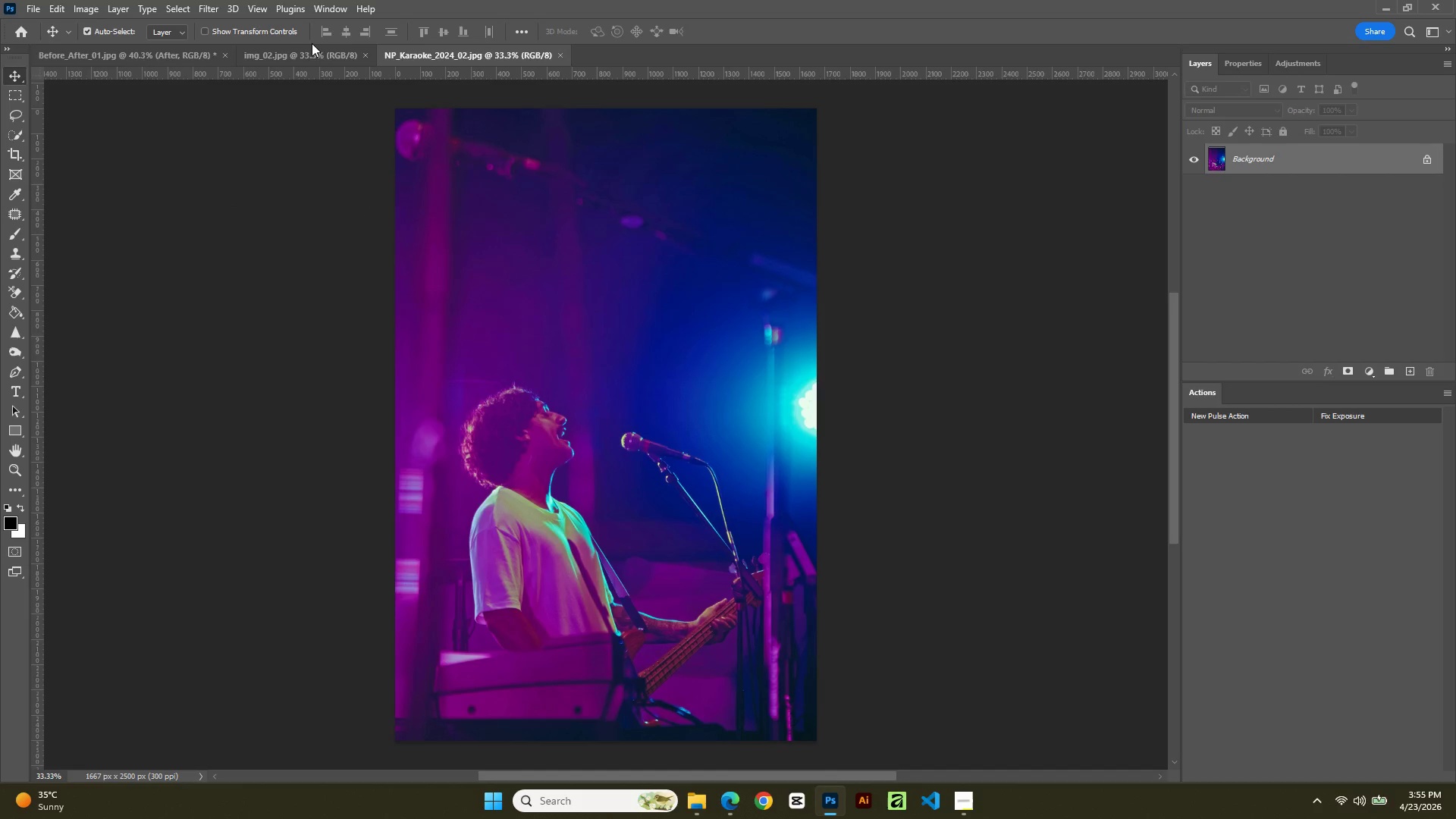 
left_click([319, 50])
 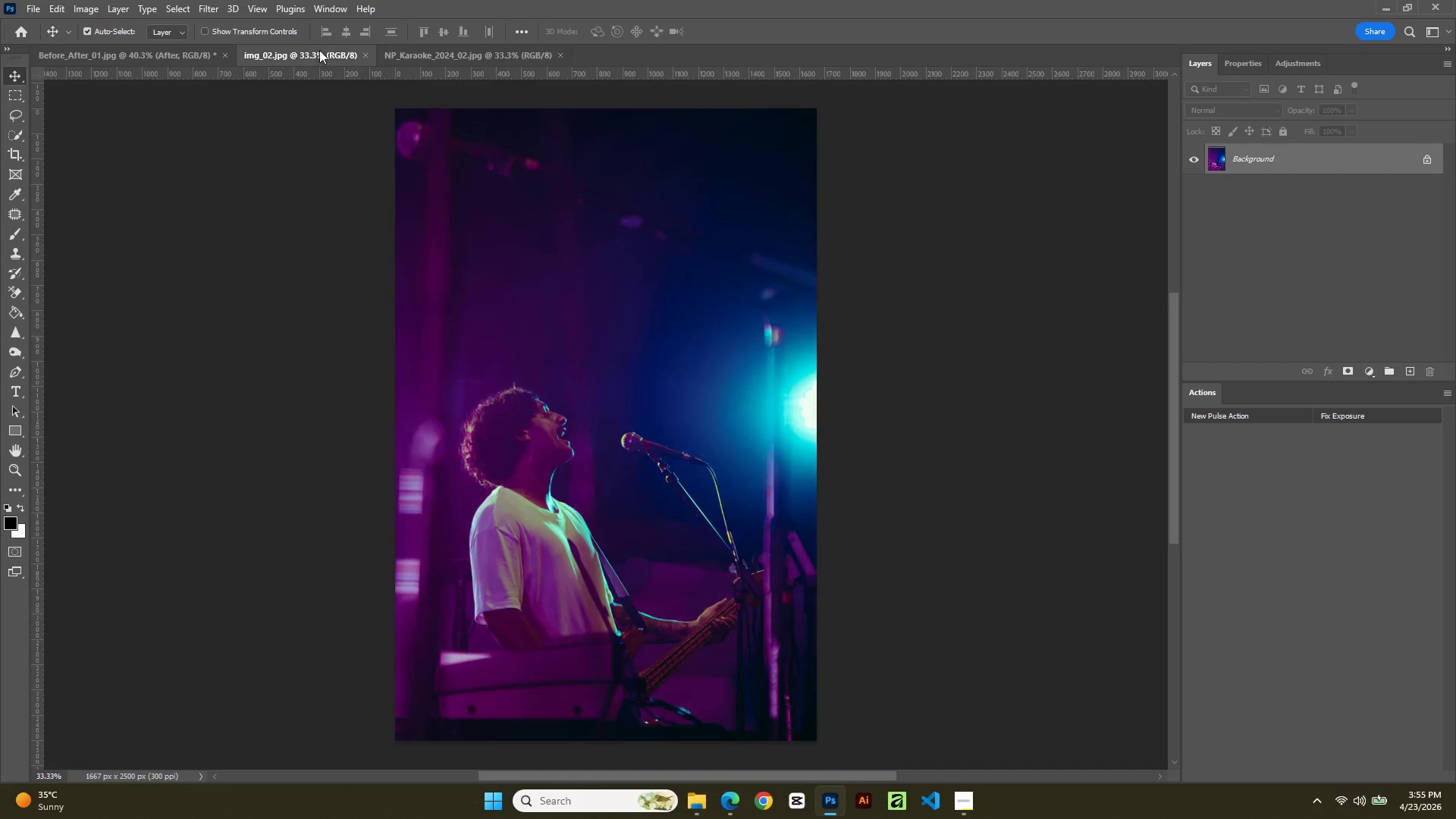 
mouse_move([372, 53])
 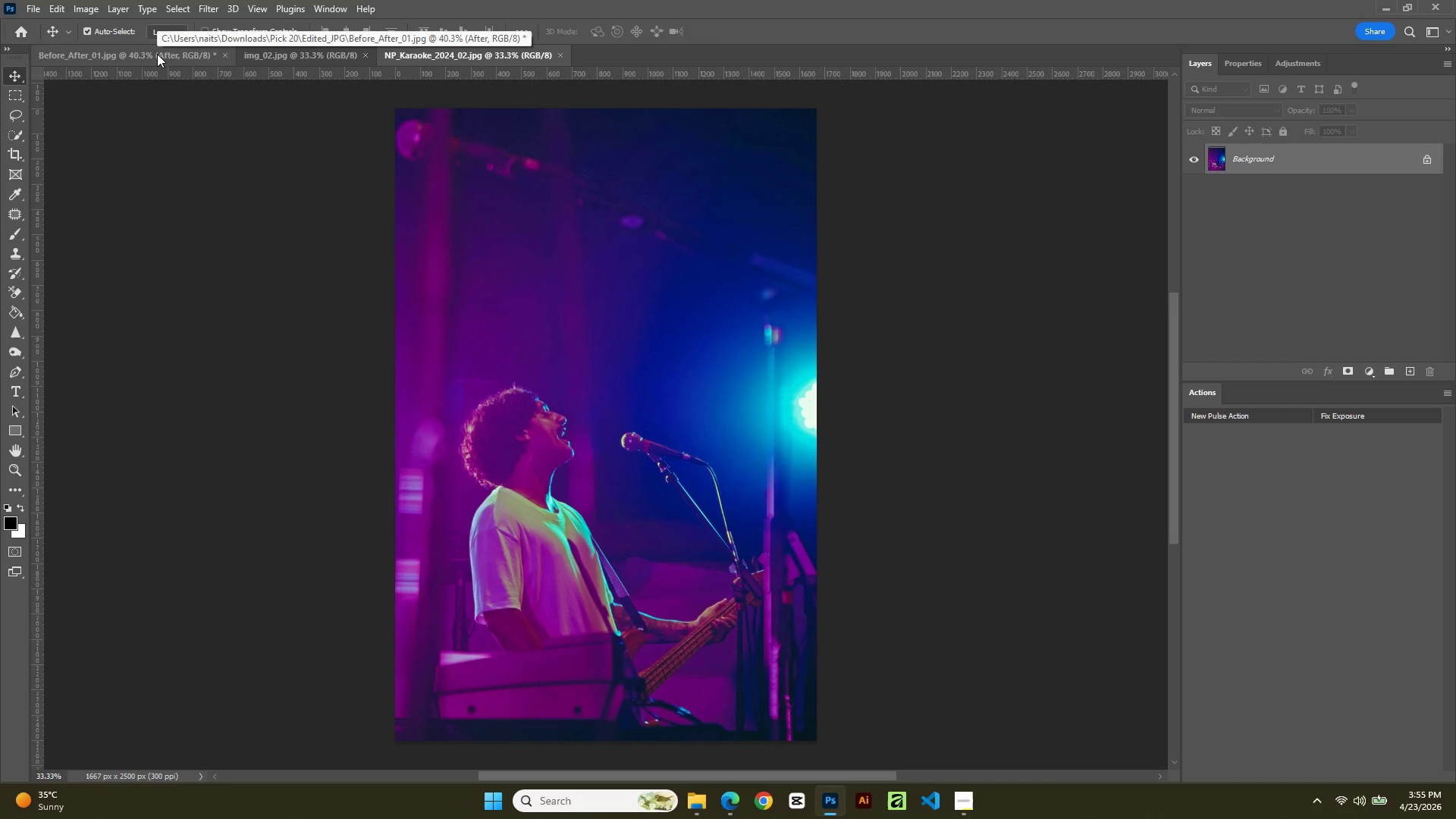 
left_click([157, 54])
 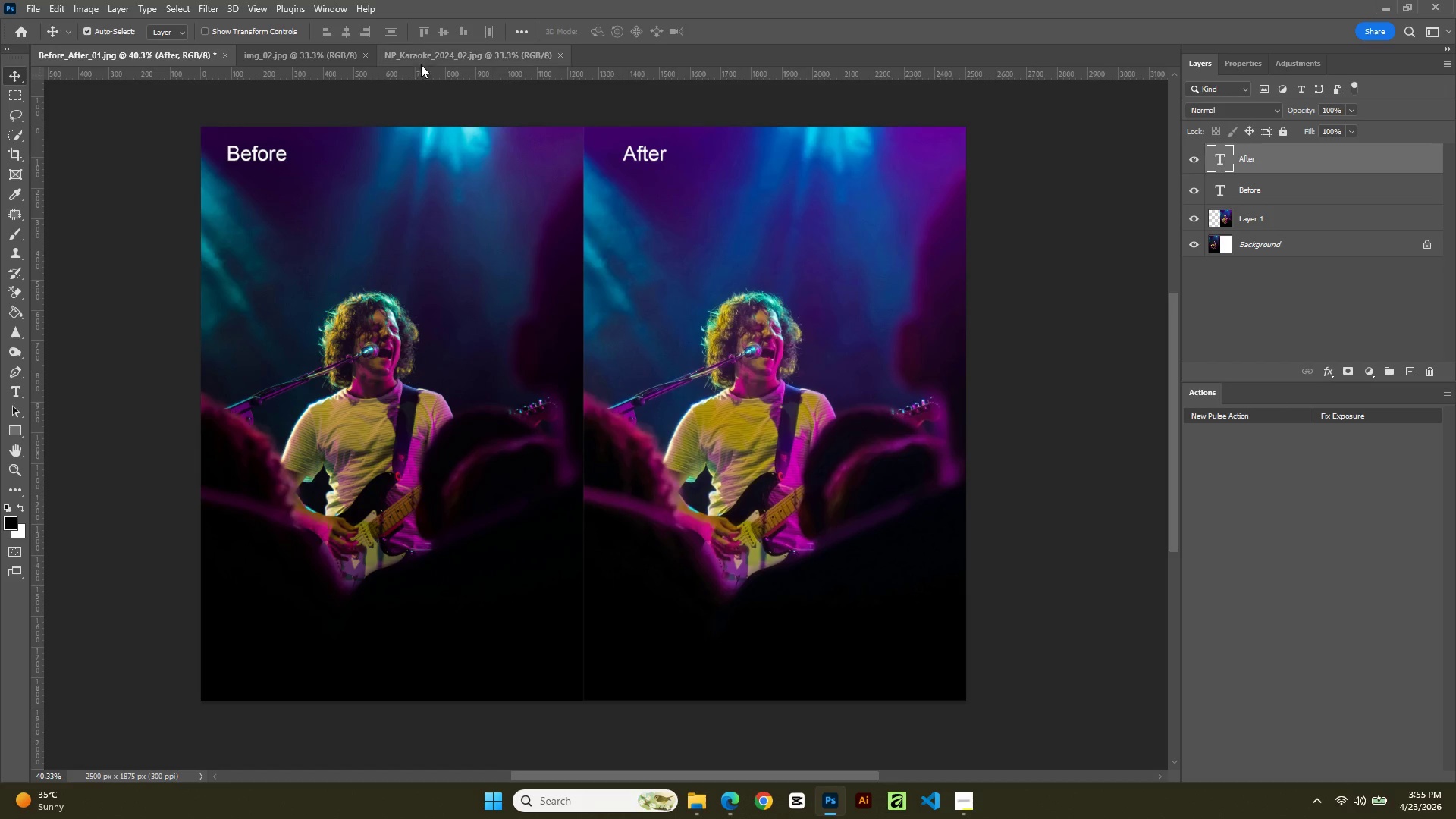 
left_click([427, 58])
 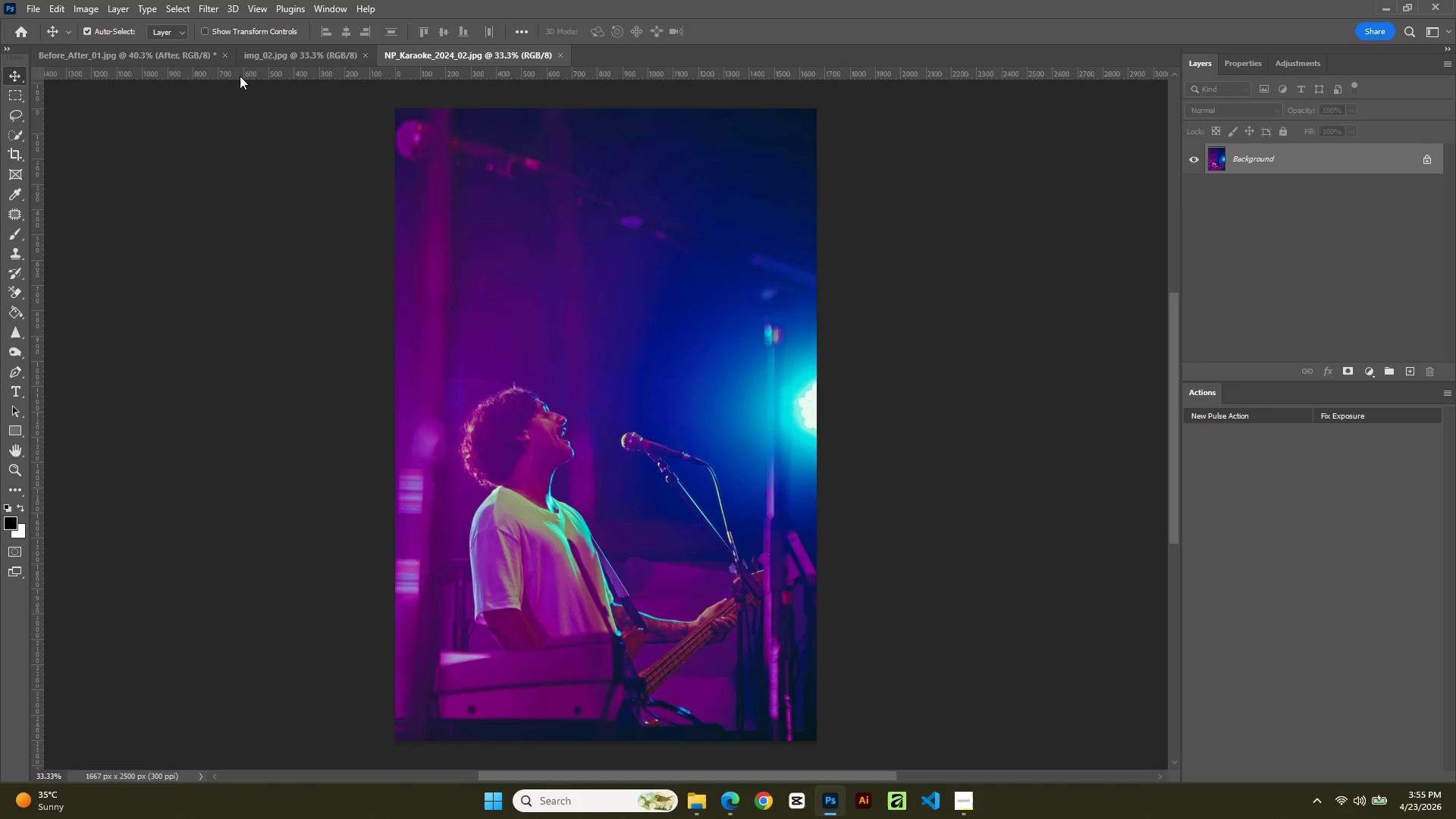 
left_click([208, 56])
 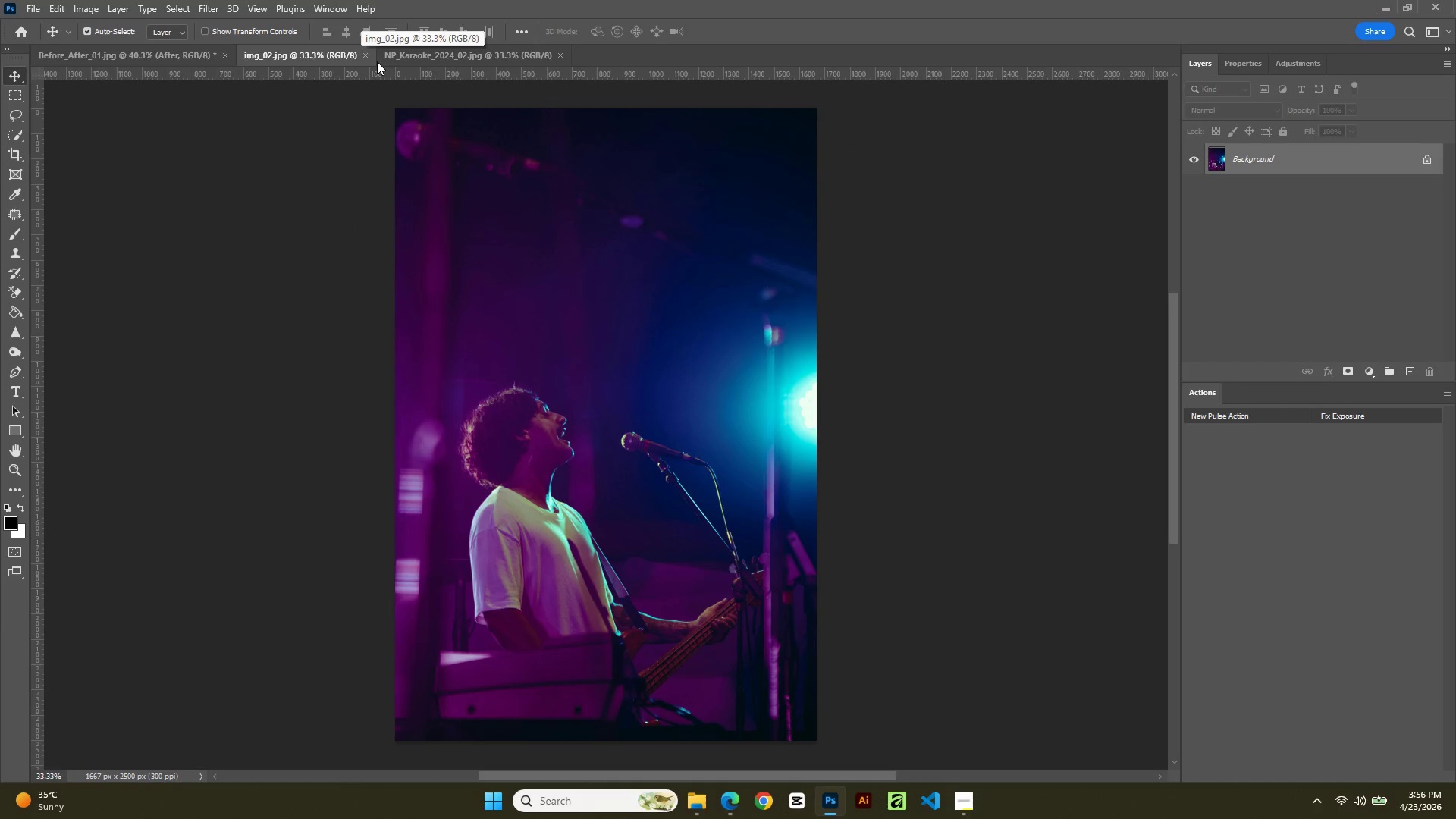 
left_click([410, 58])
 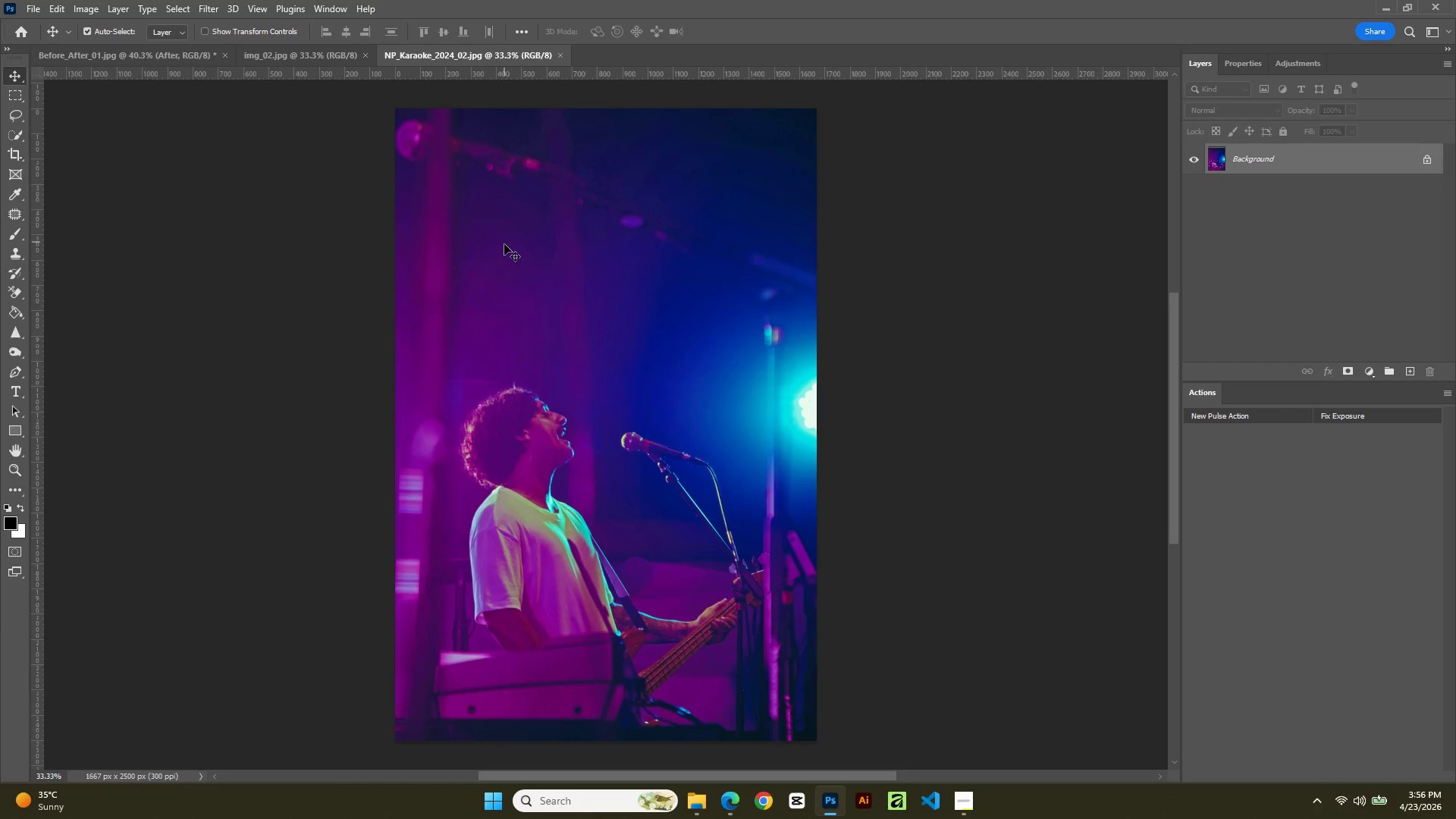 
left_click([506, 243])
 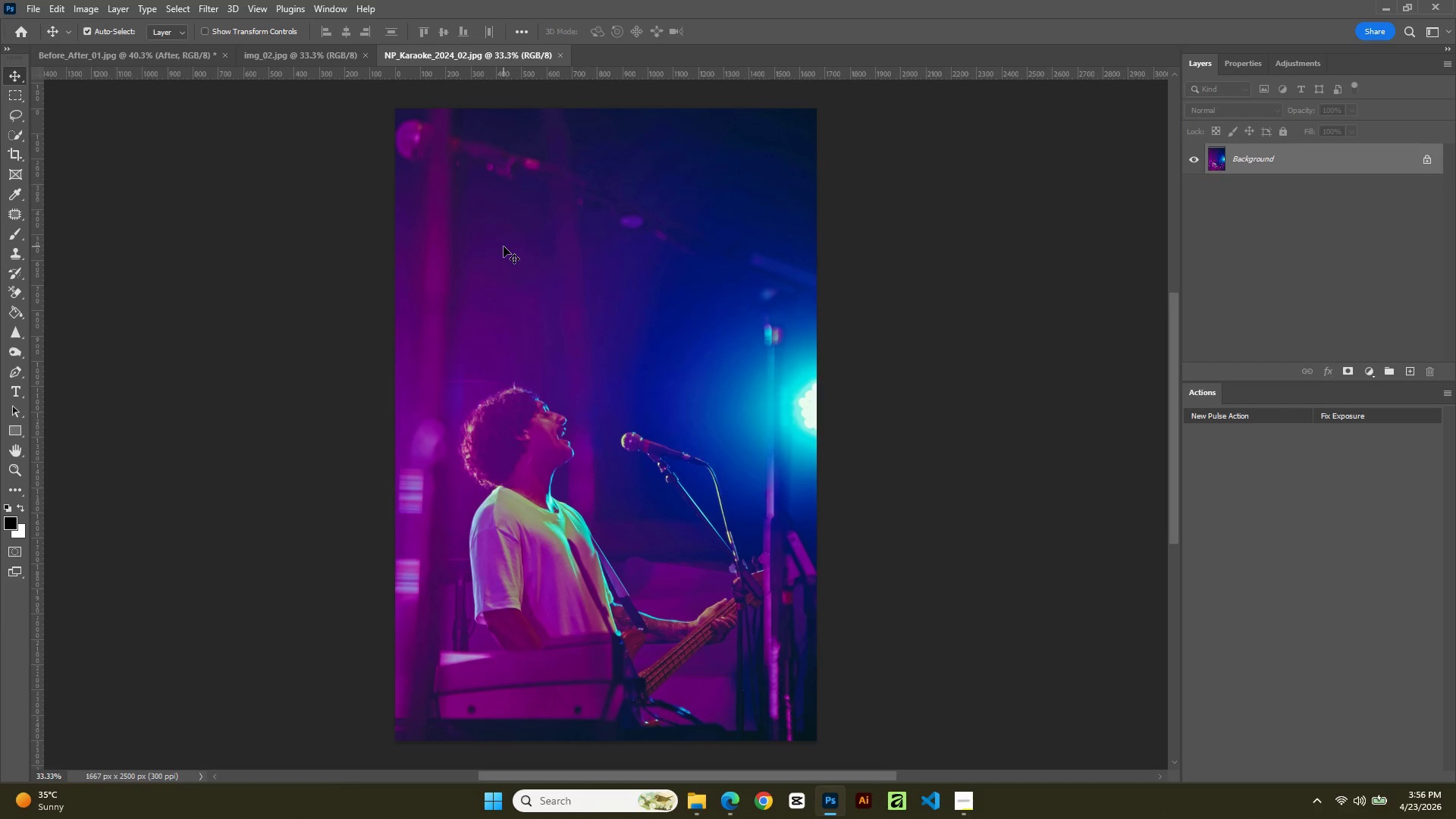 
key(Control+A)
 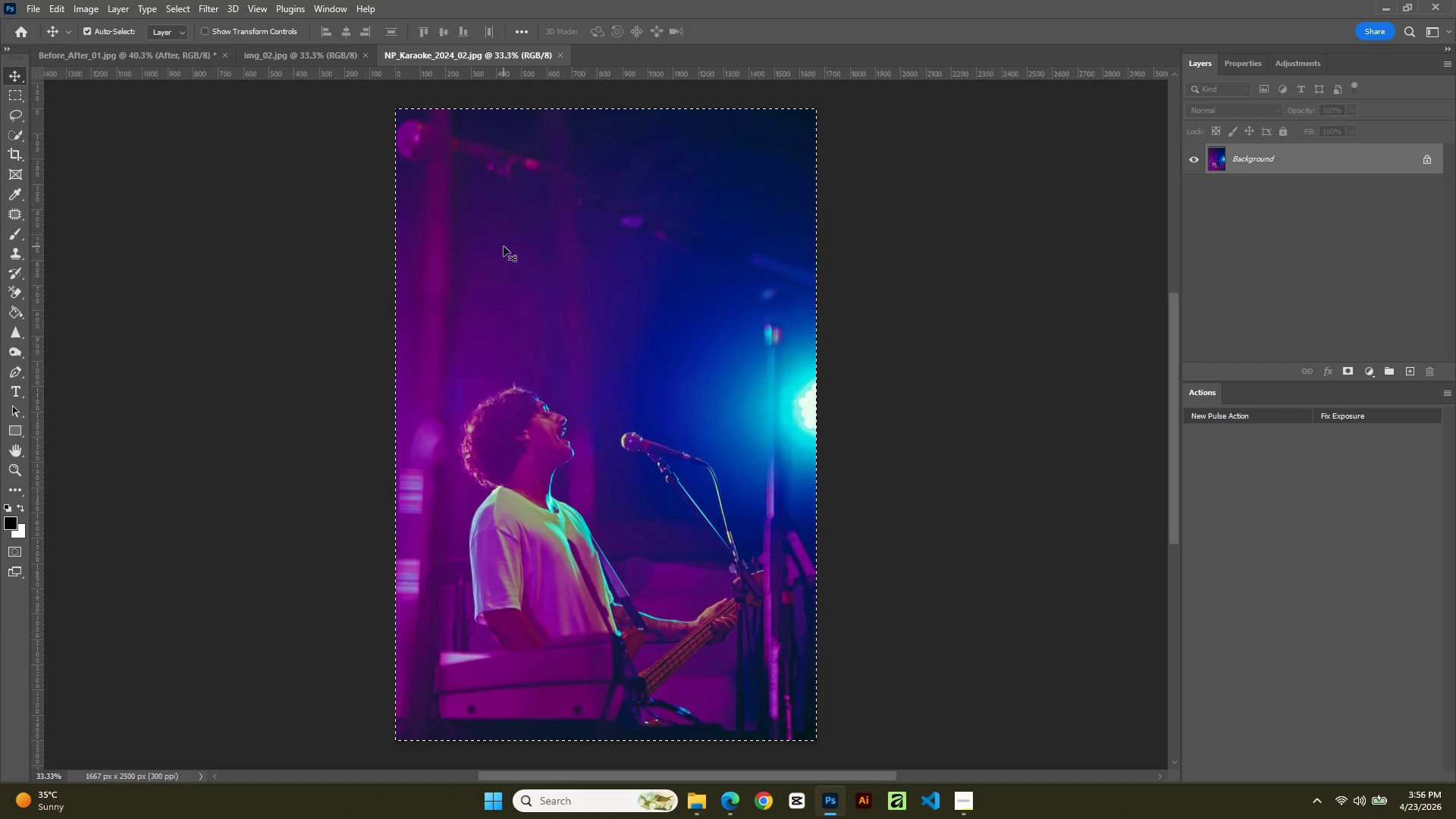 
key(Control+C)
 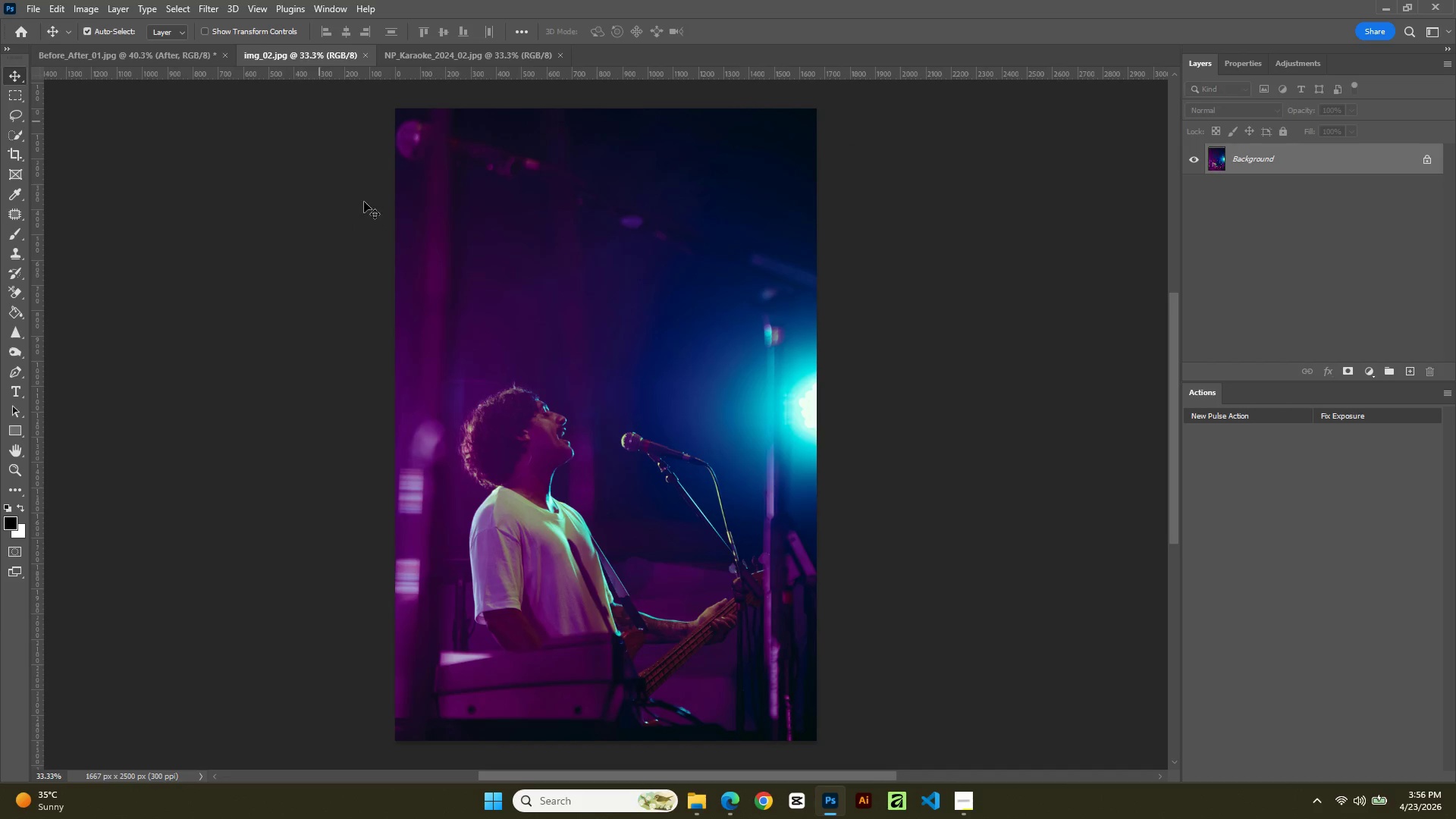 
key(Control+V)
 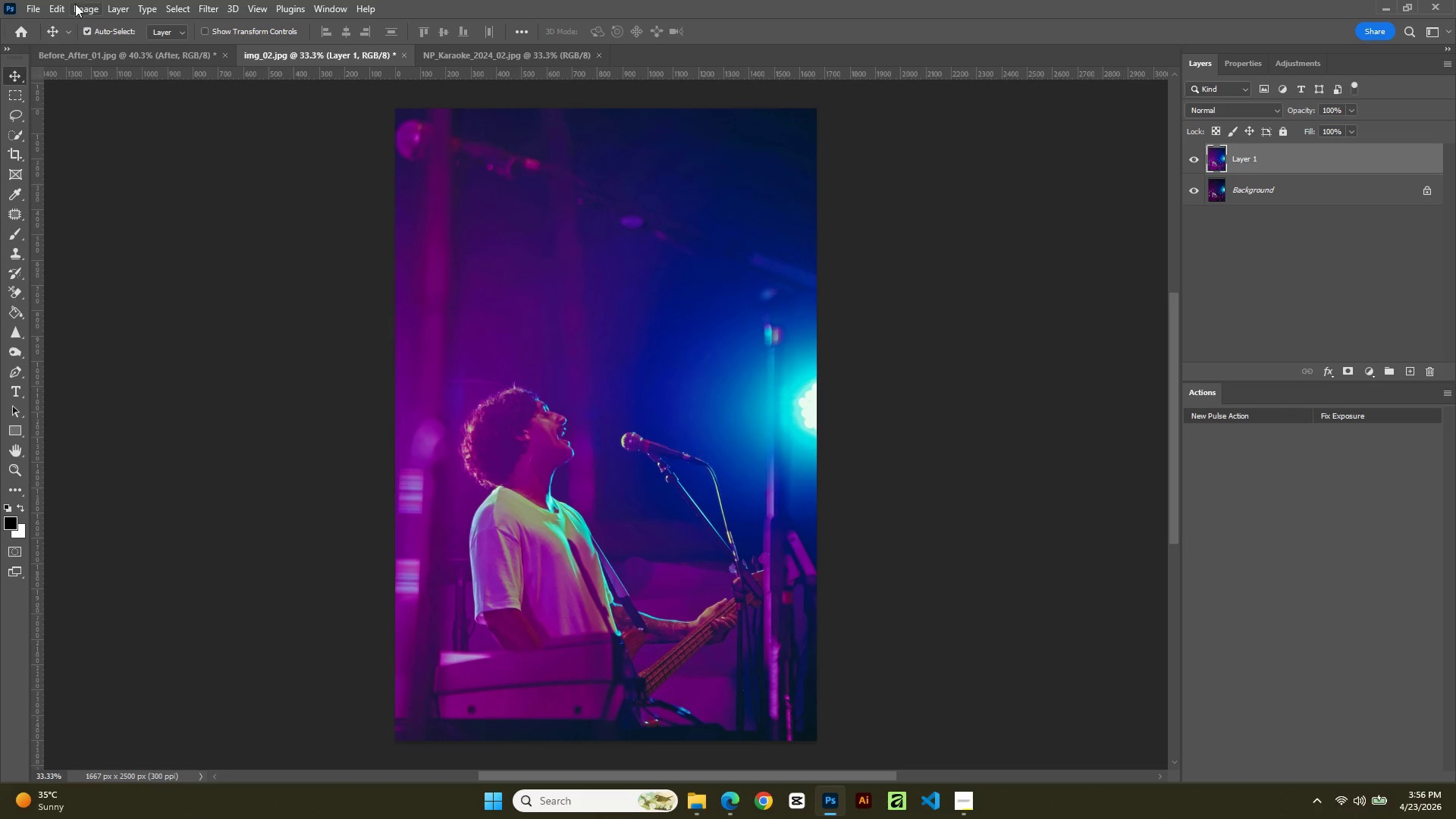 
left_click([74, 4])
 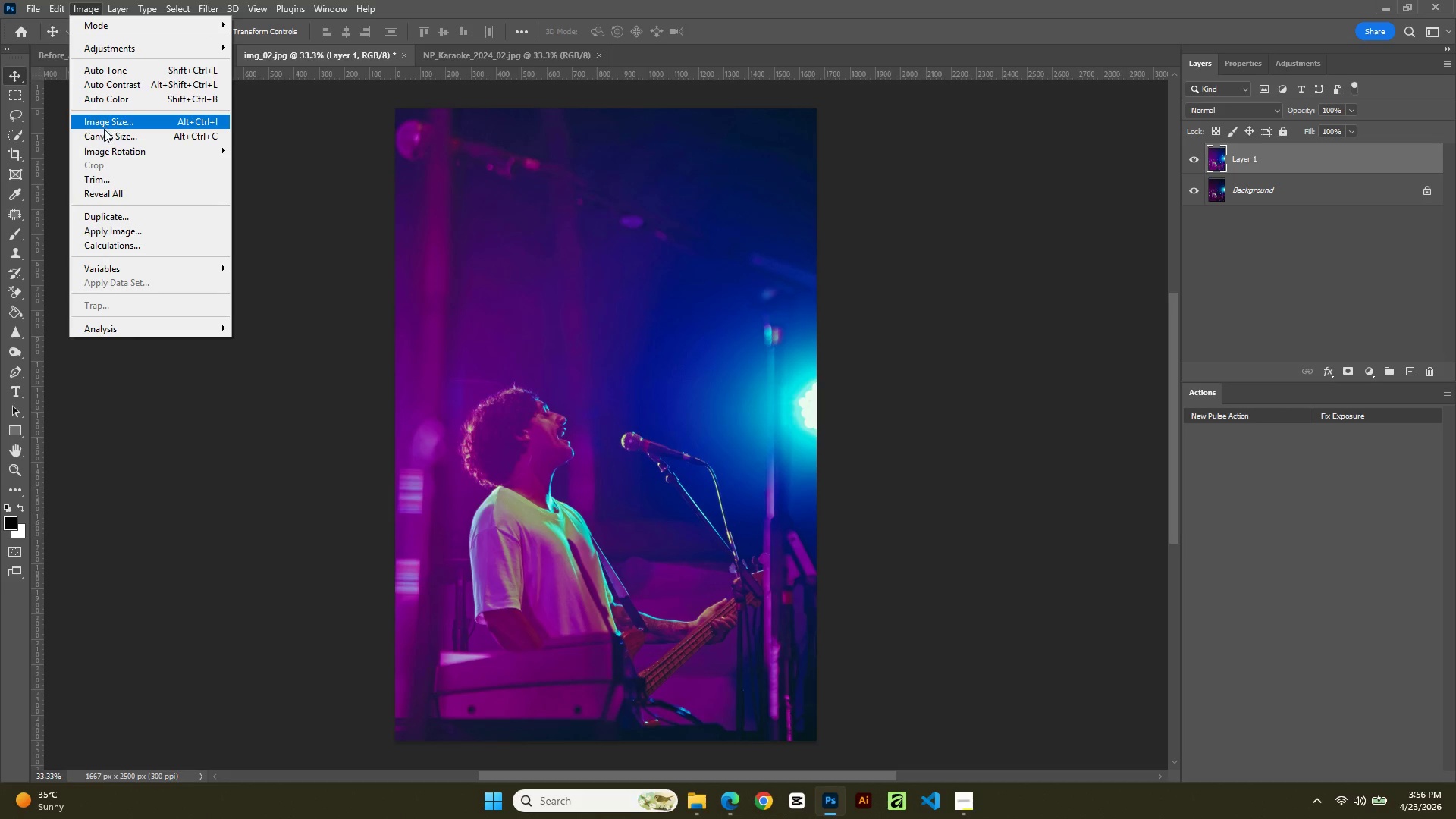 
left_click([105, 137])
 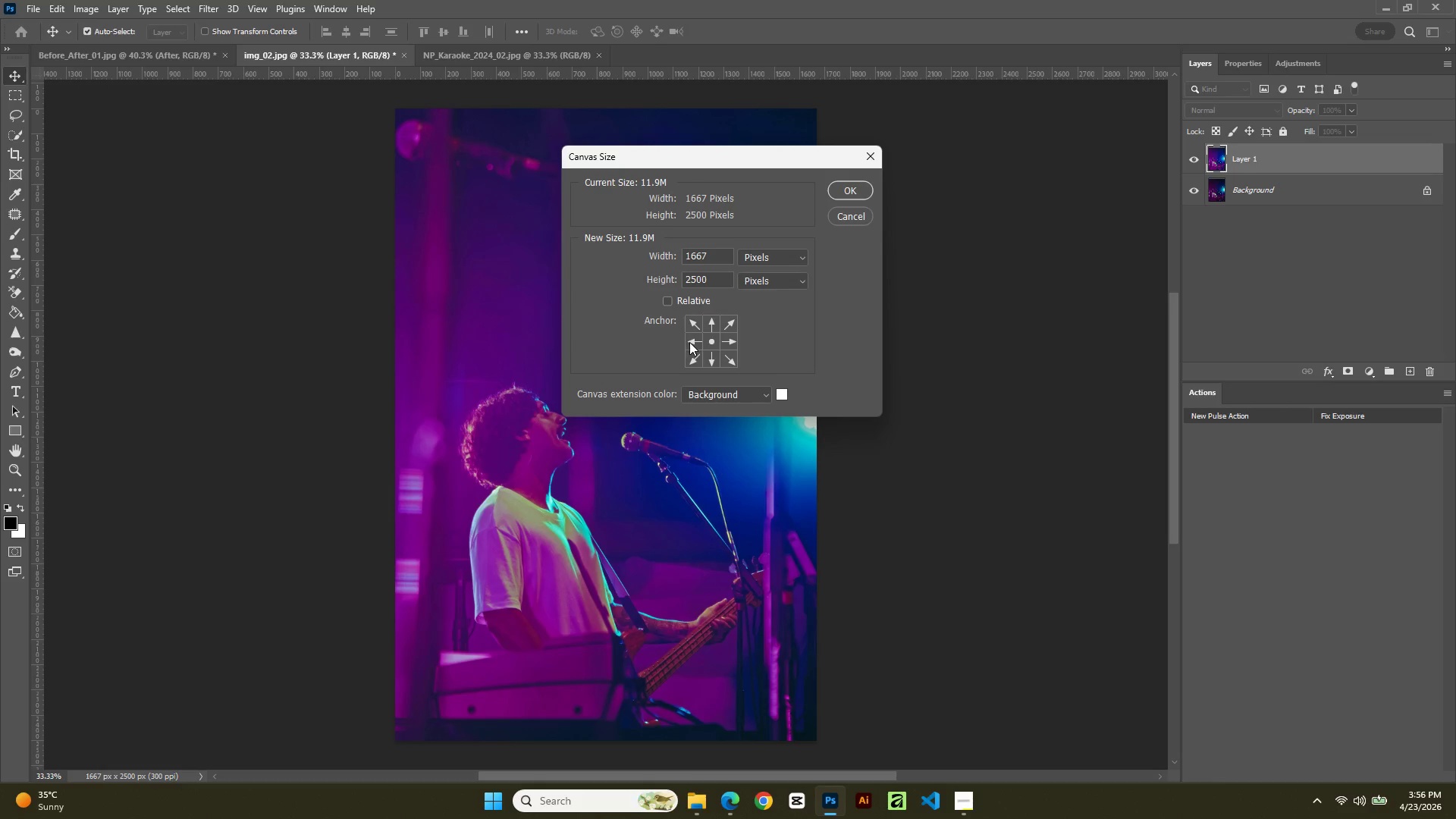 
mouse_move([751, 271])
 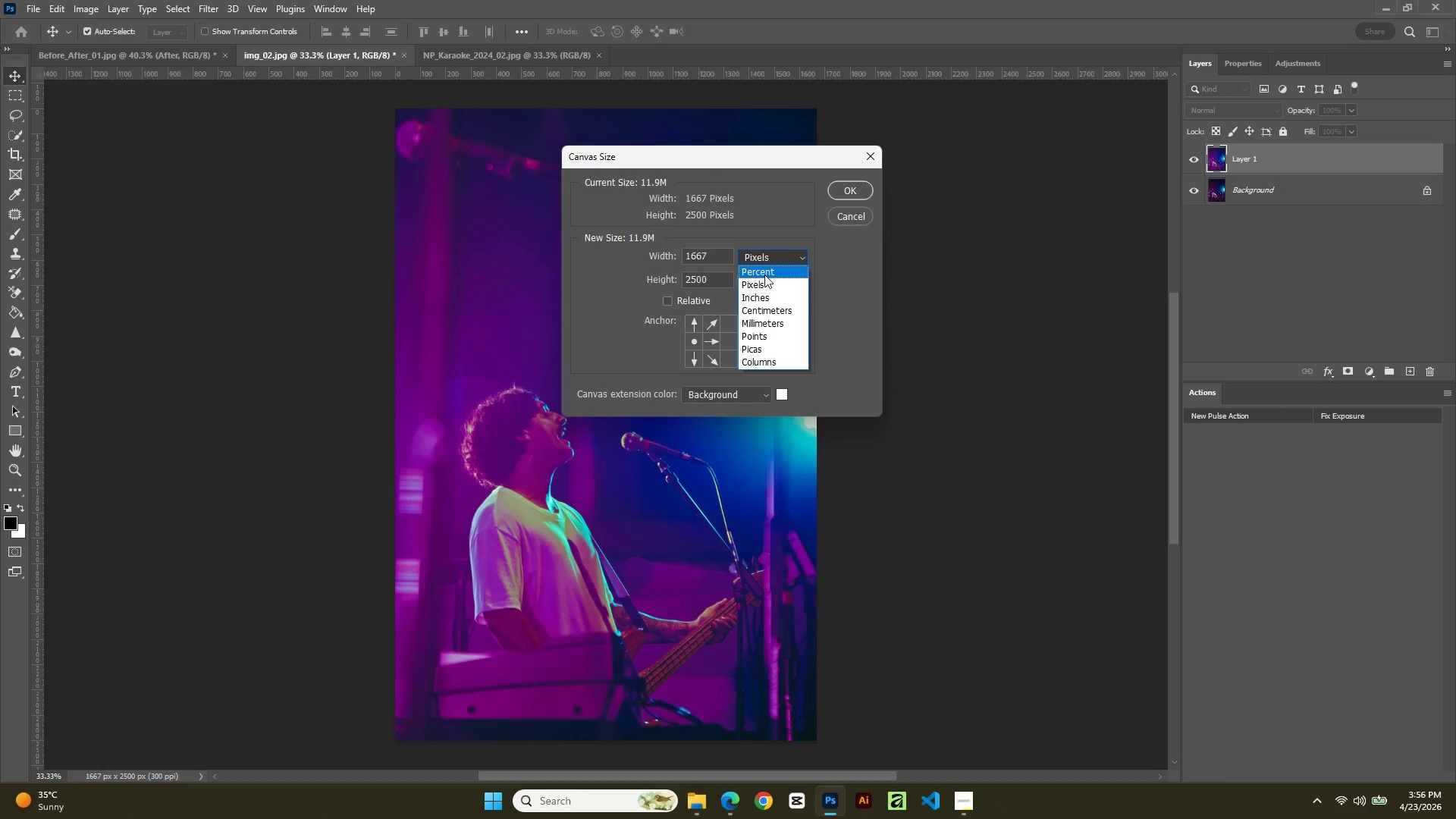 
left_click([764, 275])
 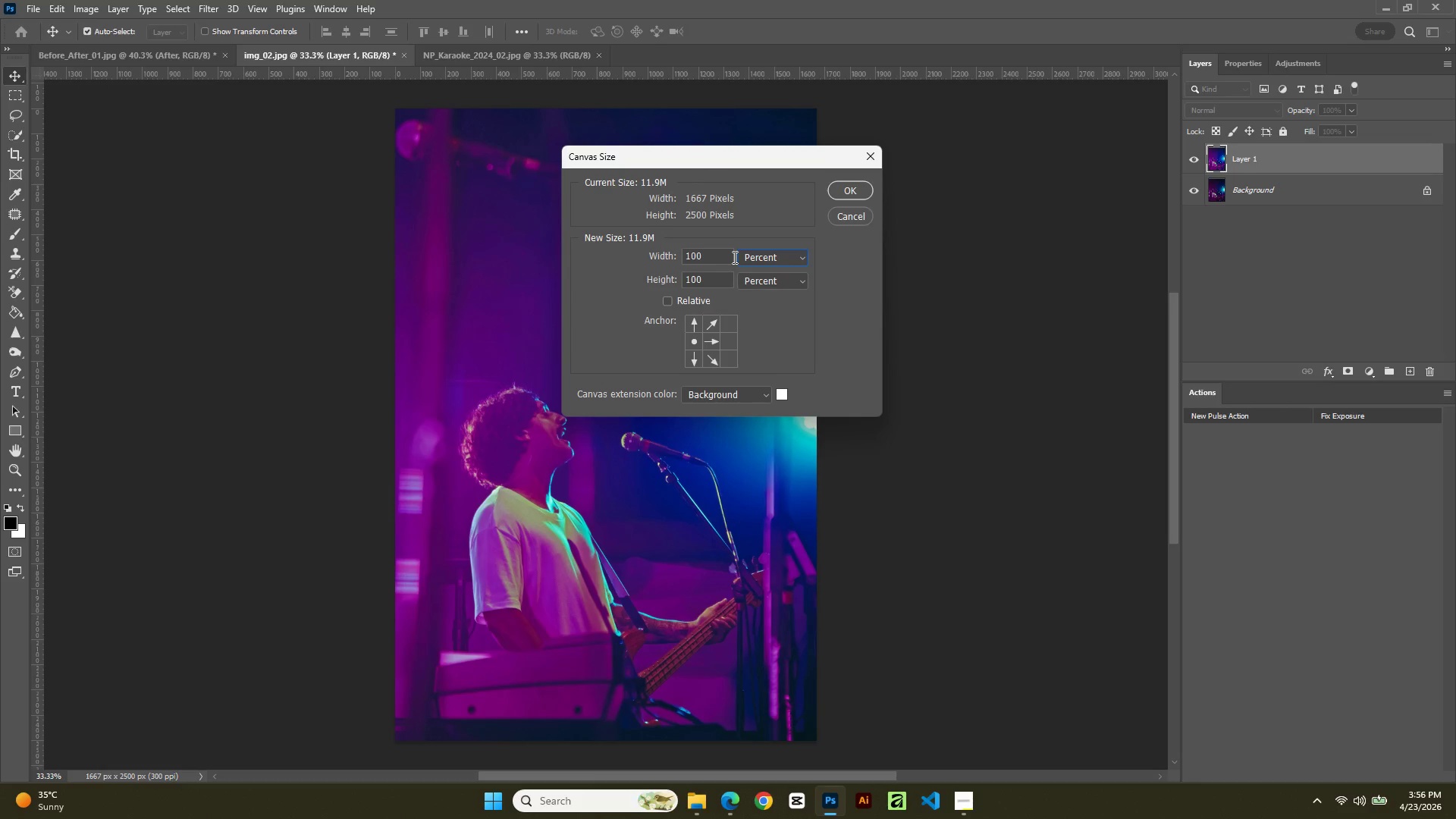 
double_click([733, 257])
 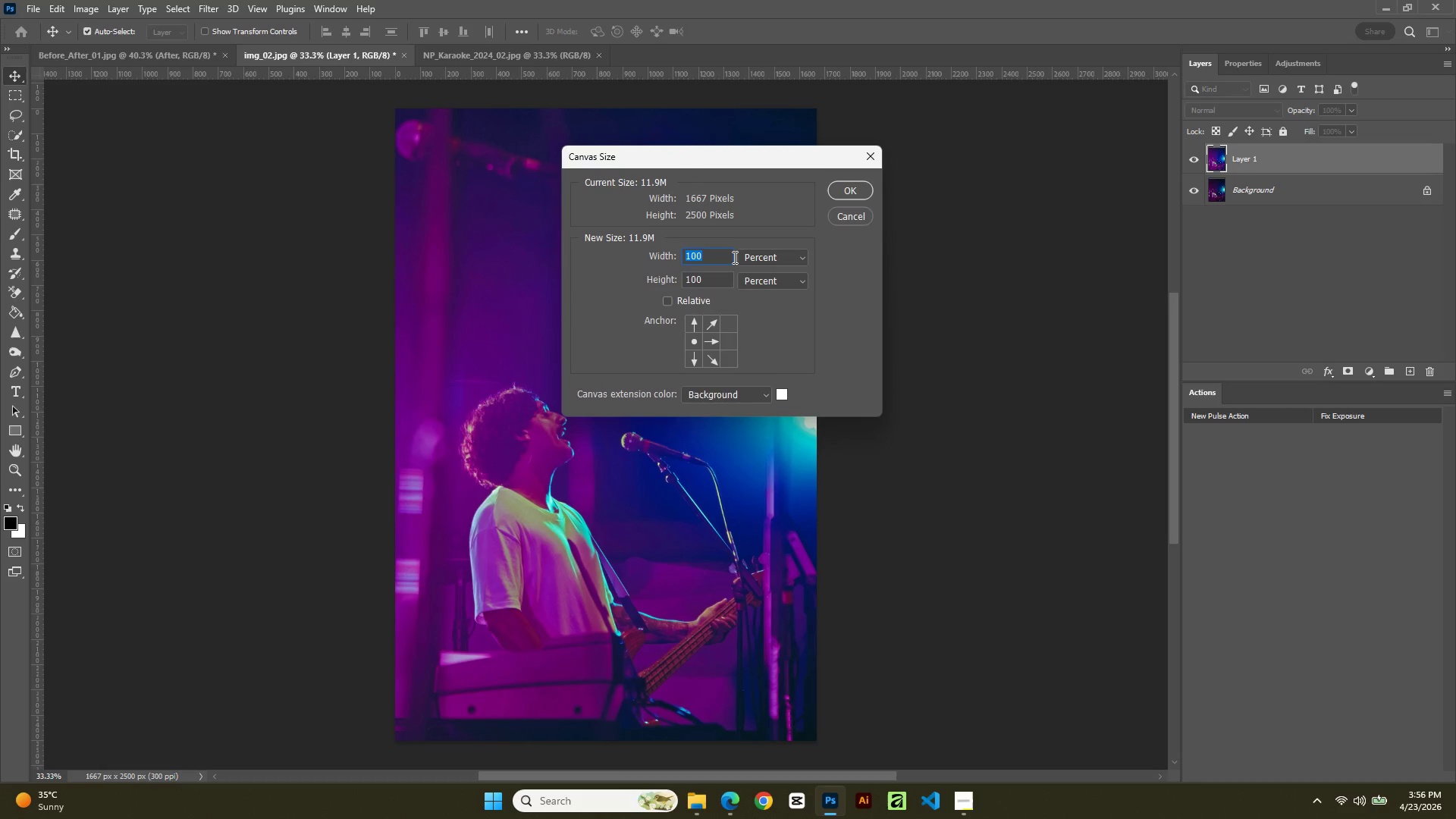 
key(Numpad2)
 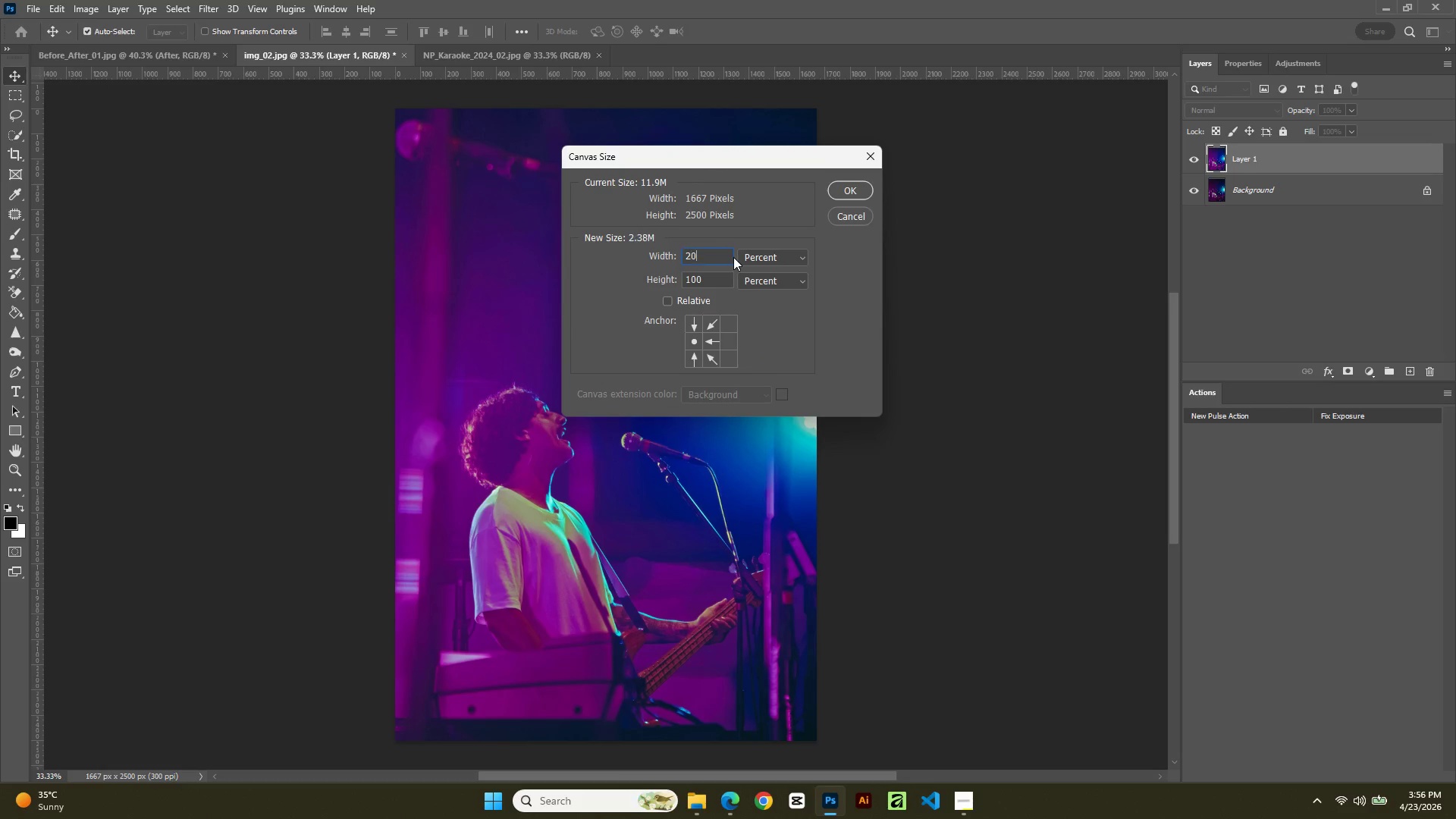 
key(Numpad0)
 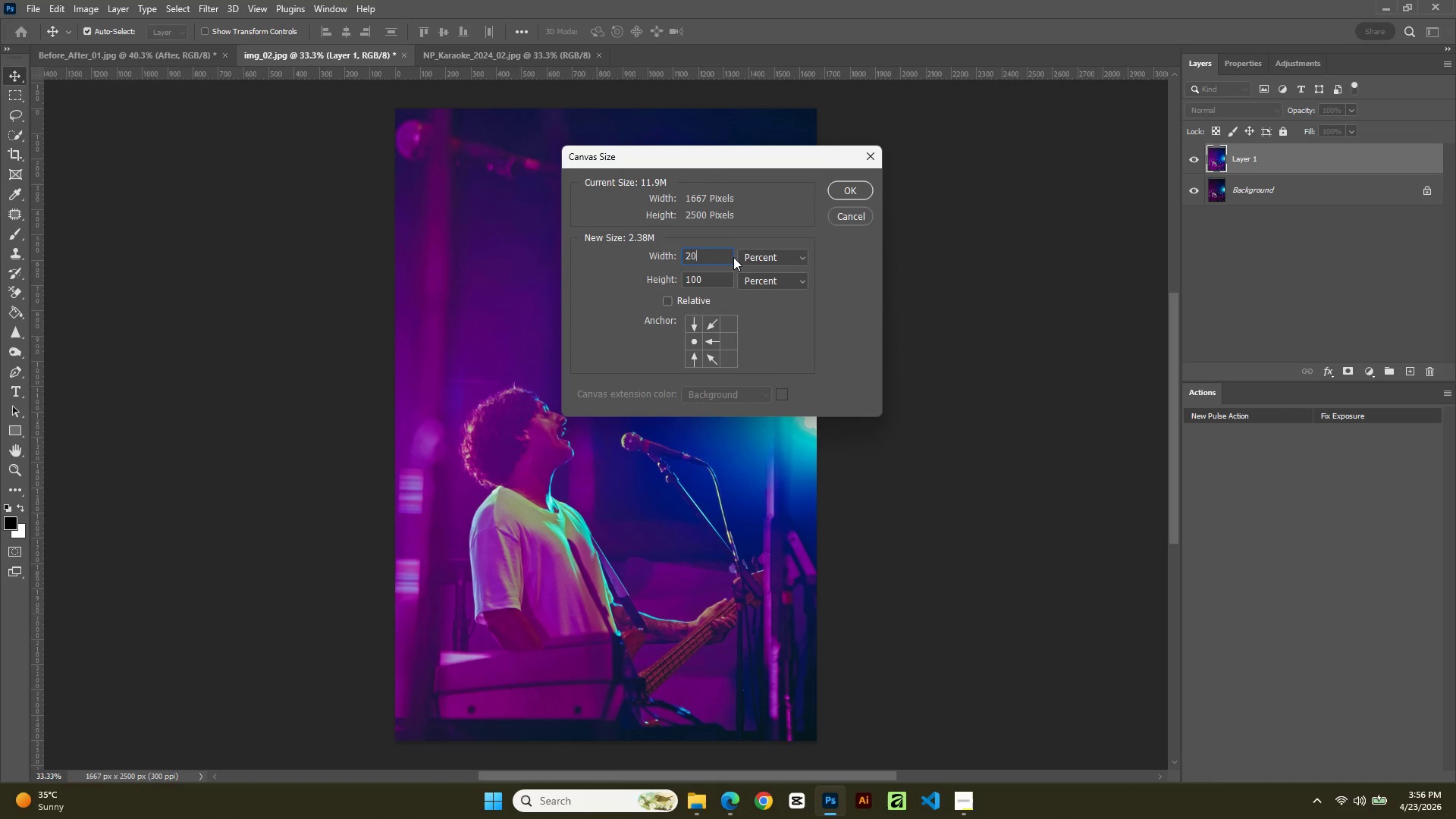 
key(Numpad0)
 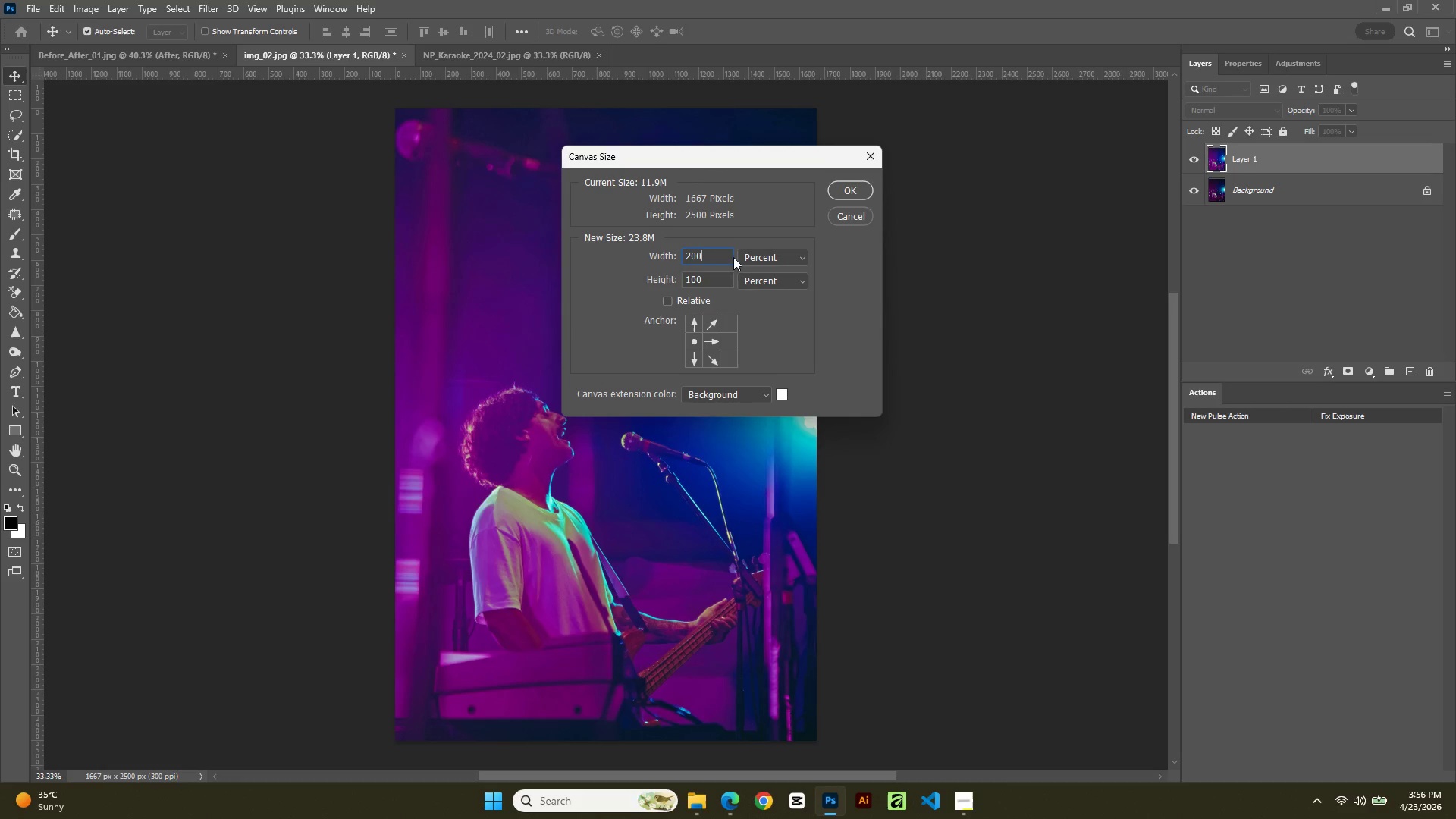 
key(NumpadEnter)
 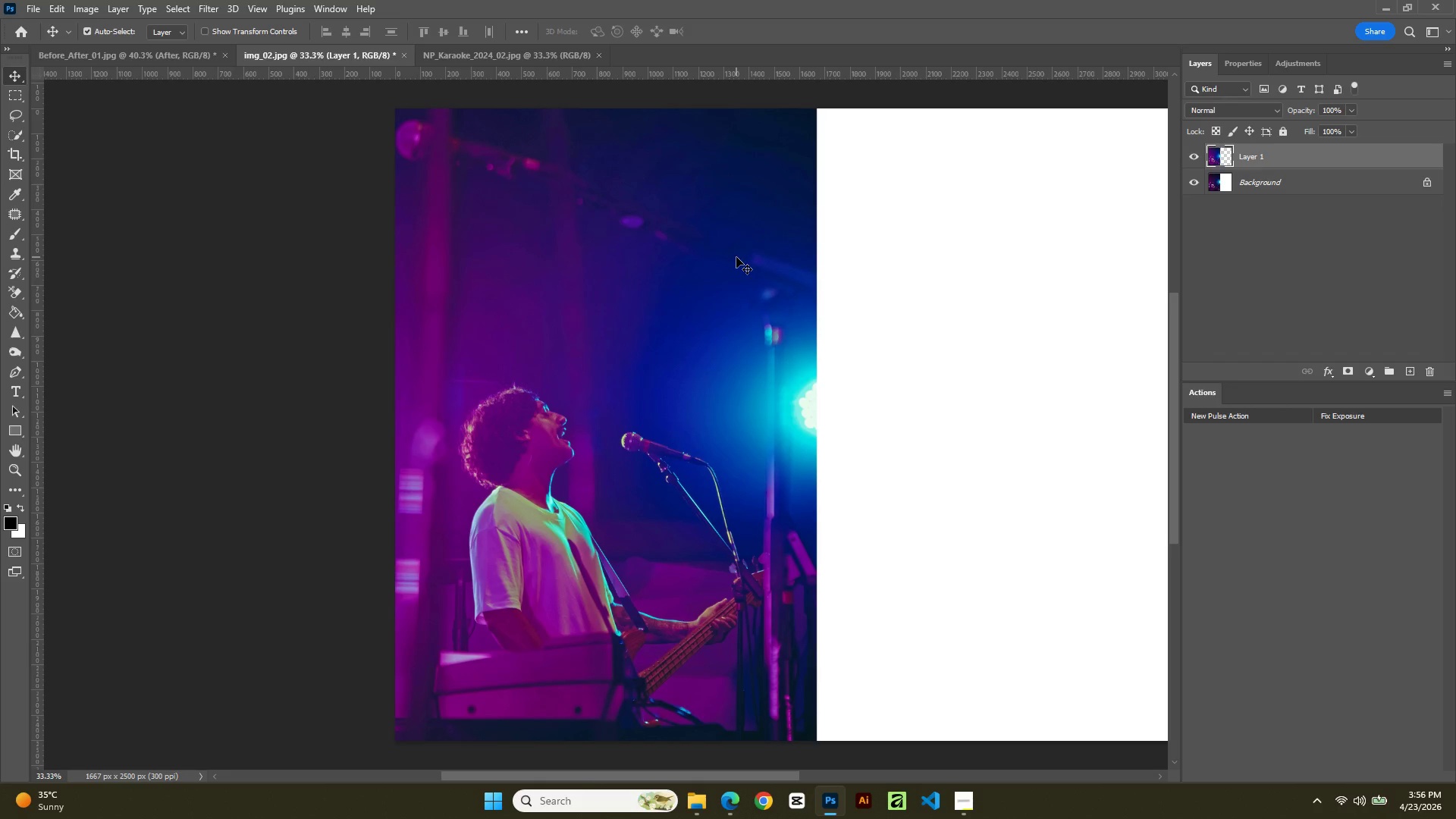 
hold_key(key=Space, duration=1.22)
 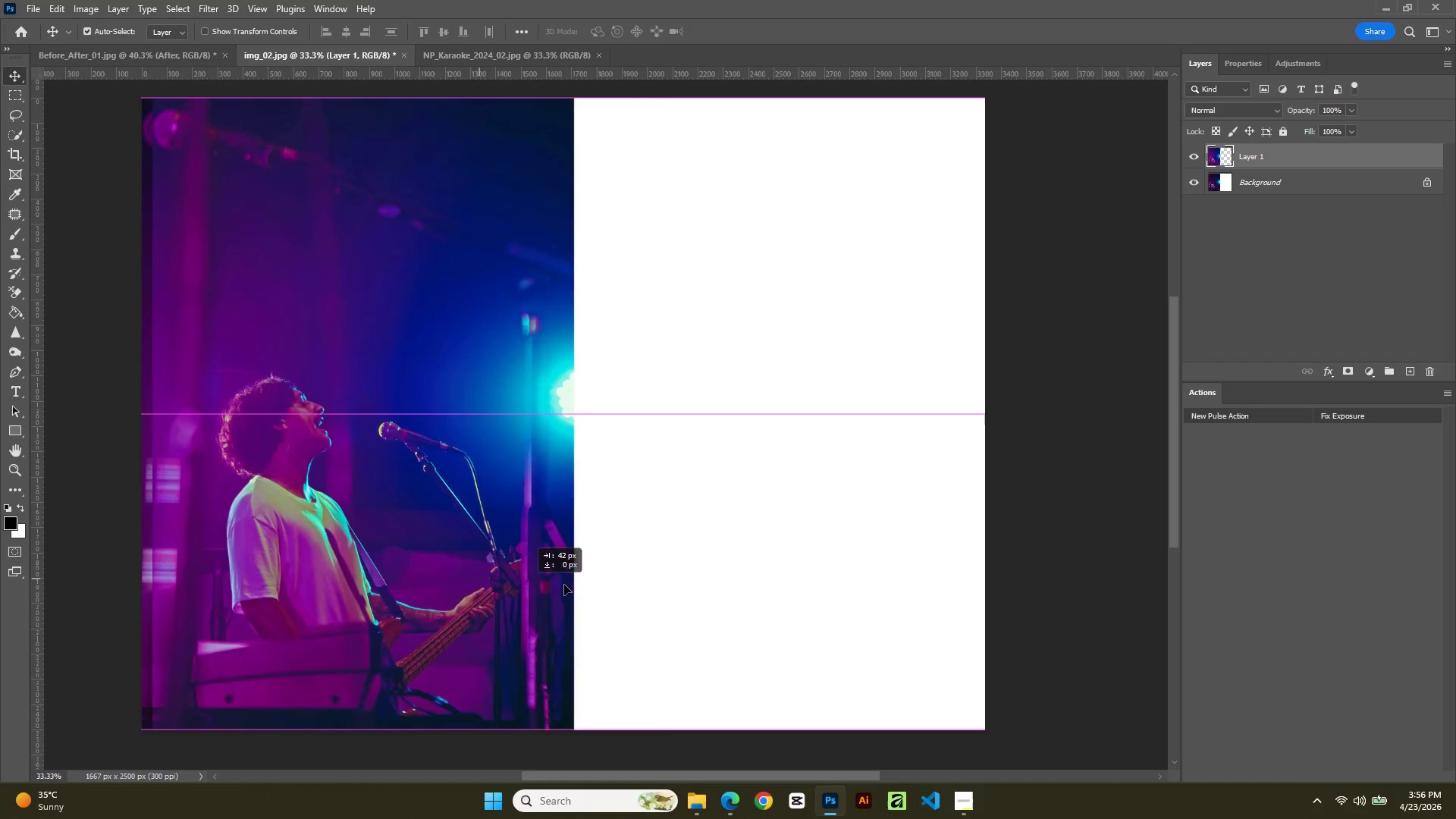 
left_click_drag(start_coordinate=[1096, 450], to_coordinate=[843, 440])
 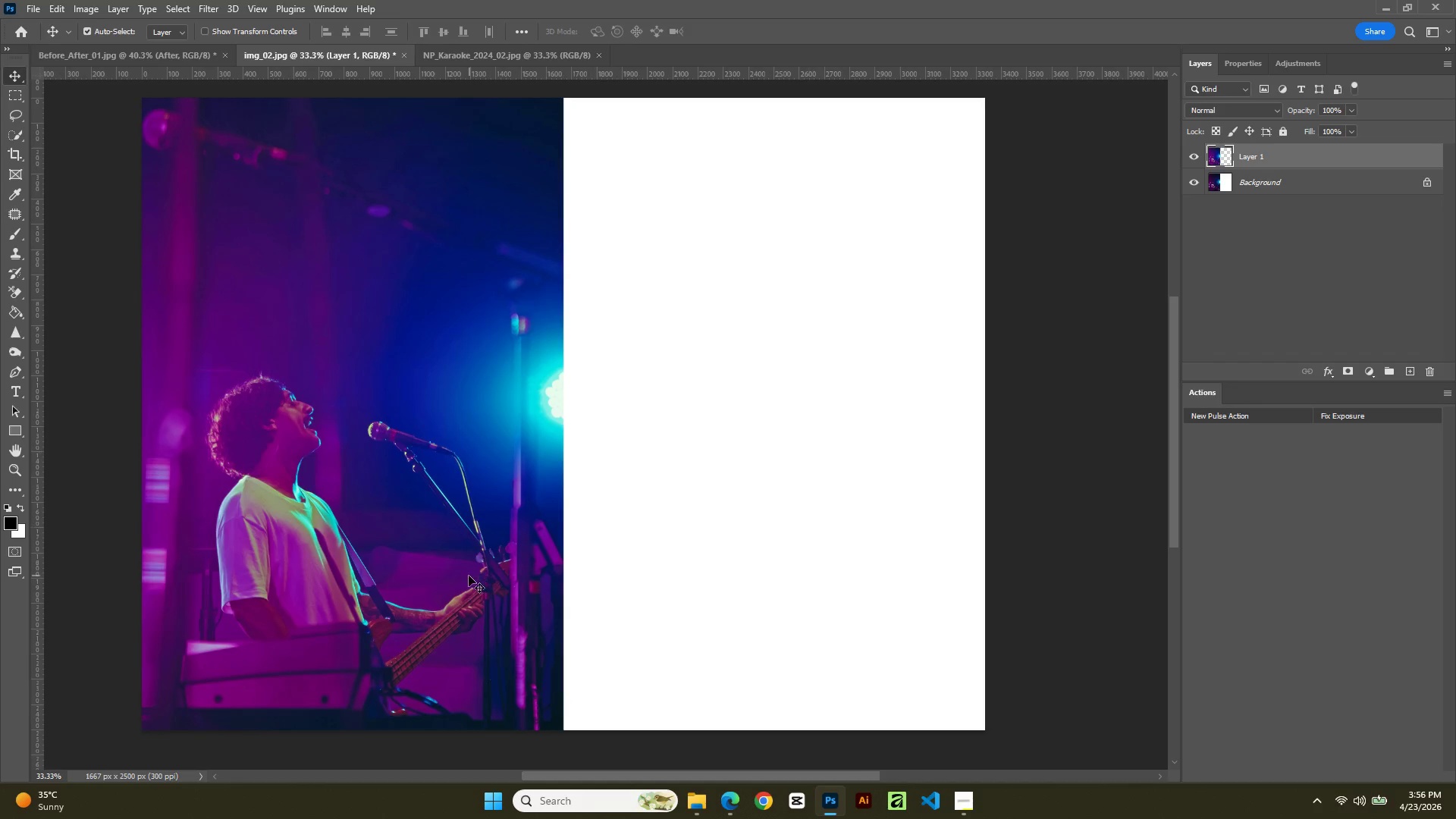 
left_click_drag(start_coordinate=[469, 576], to_coordinate=[893, 580])
 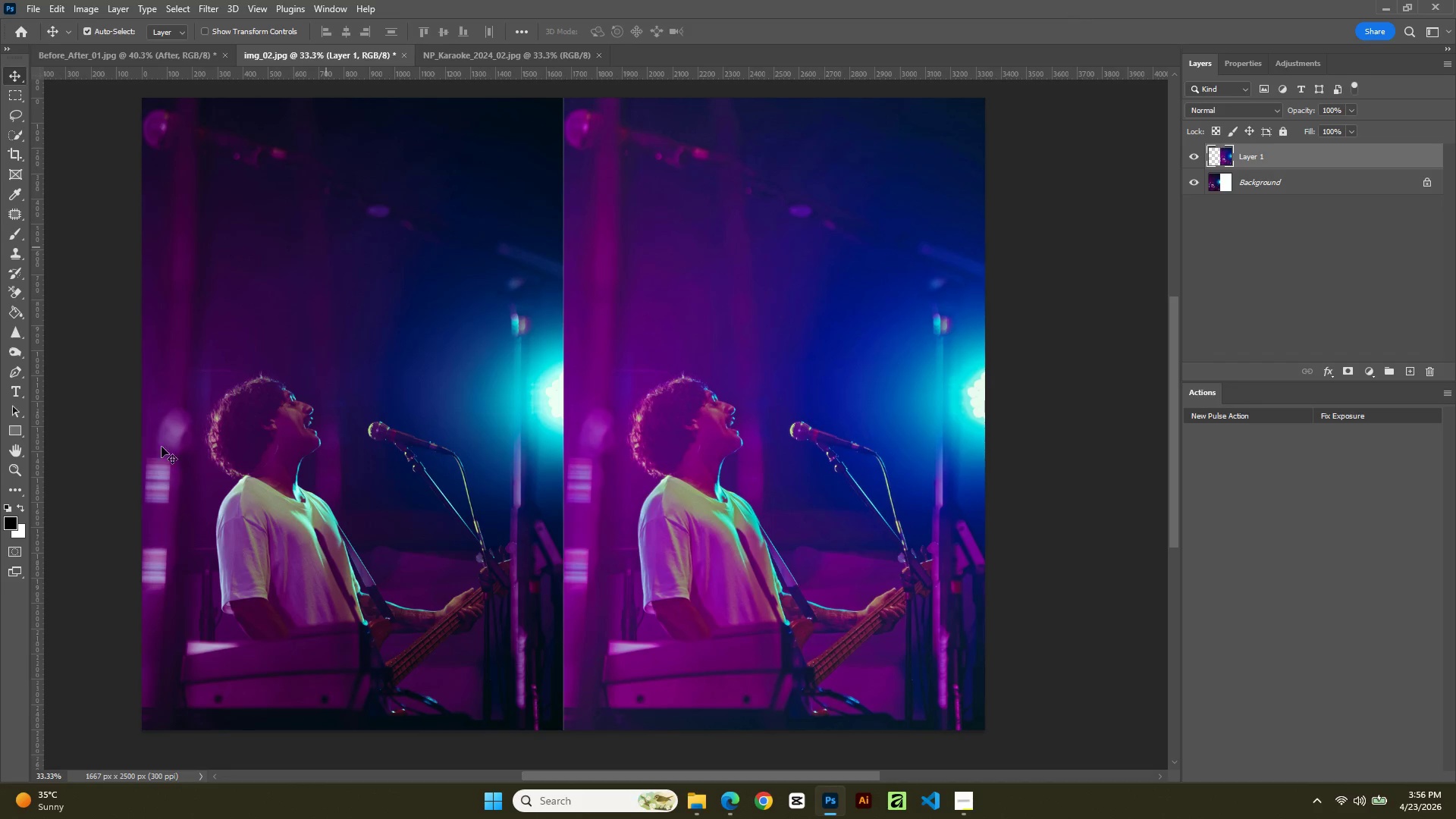 
key(Alt+AltLeft)
 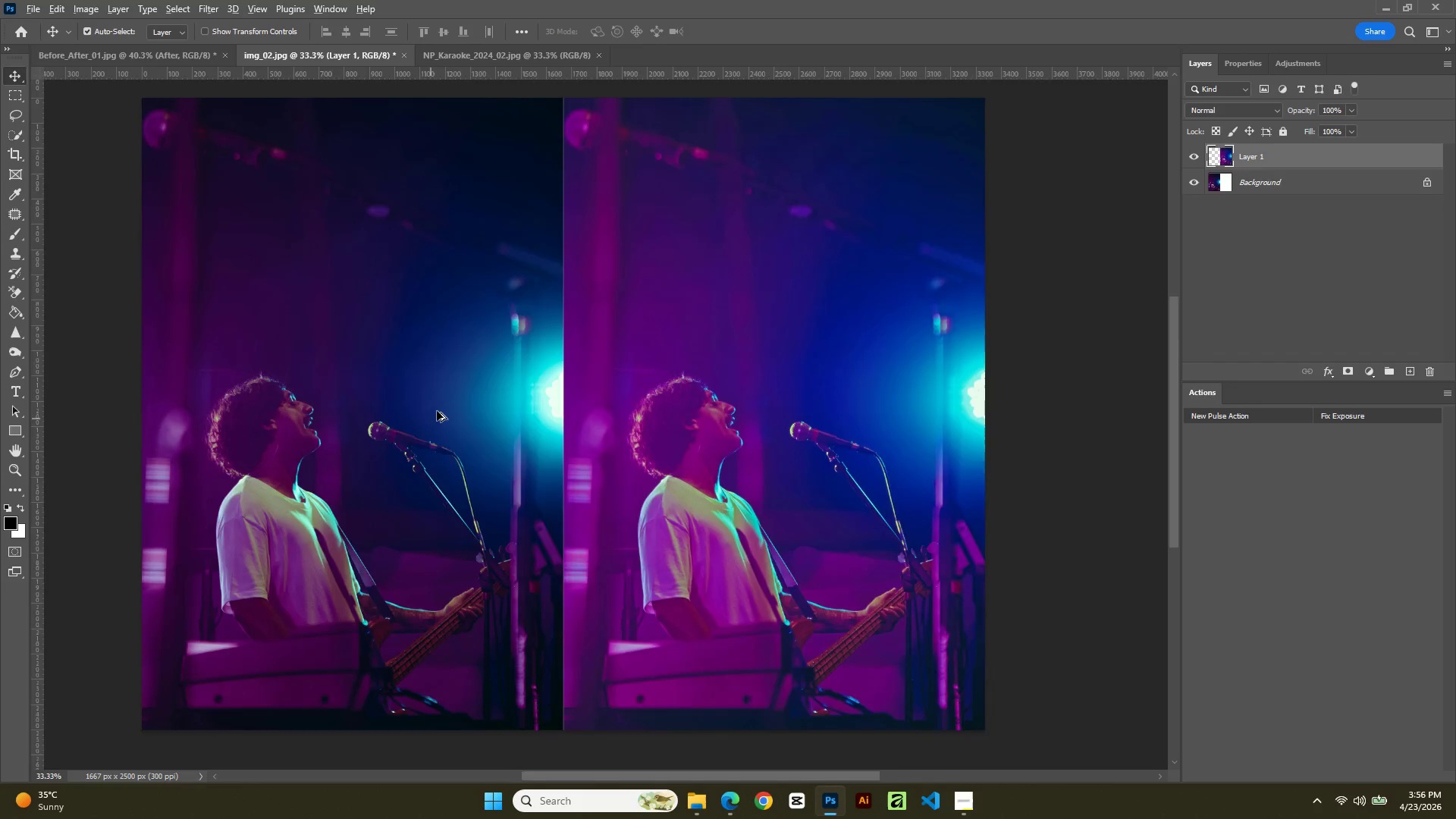 
scroll: coordinate [438, 410], scroll_direction: down, amount: 3.0
 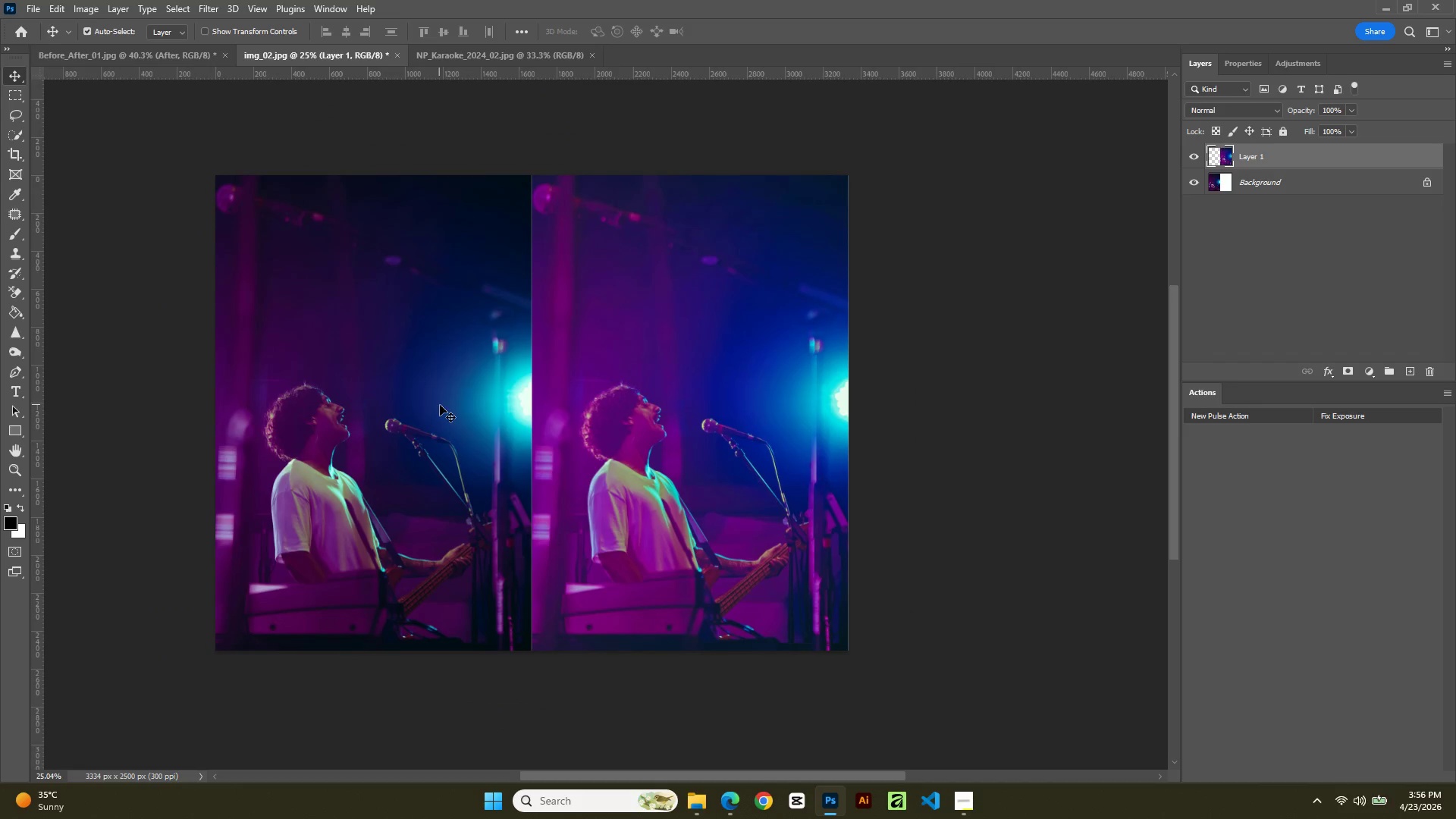 
hold_key(key=Space, duration=0.86)
 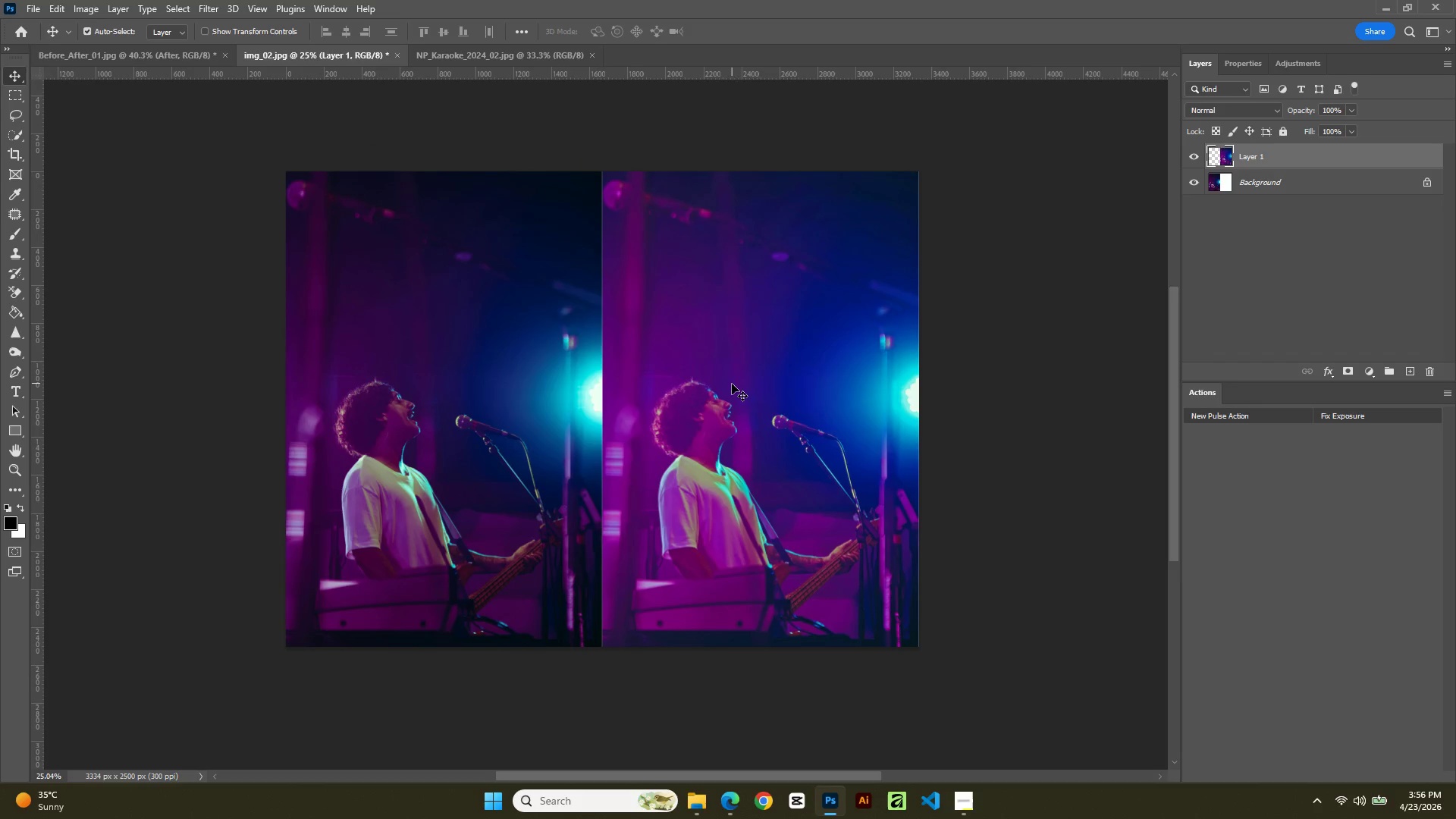 
left_click_drag(start_coordinate=[520, 395], to_coordinate=[591, 391])
 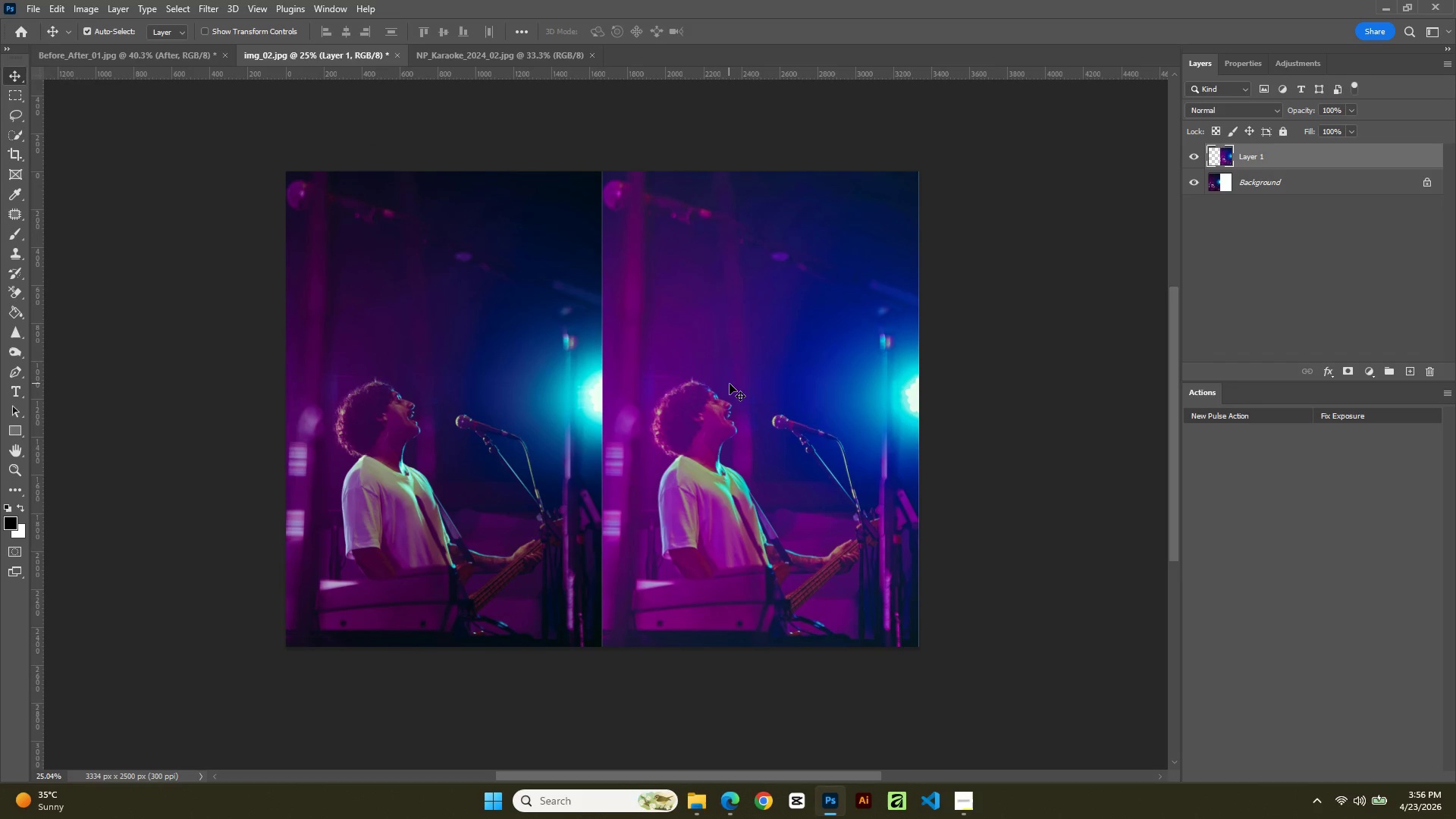 
key(ArrowRight)
 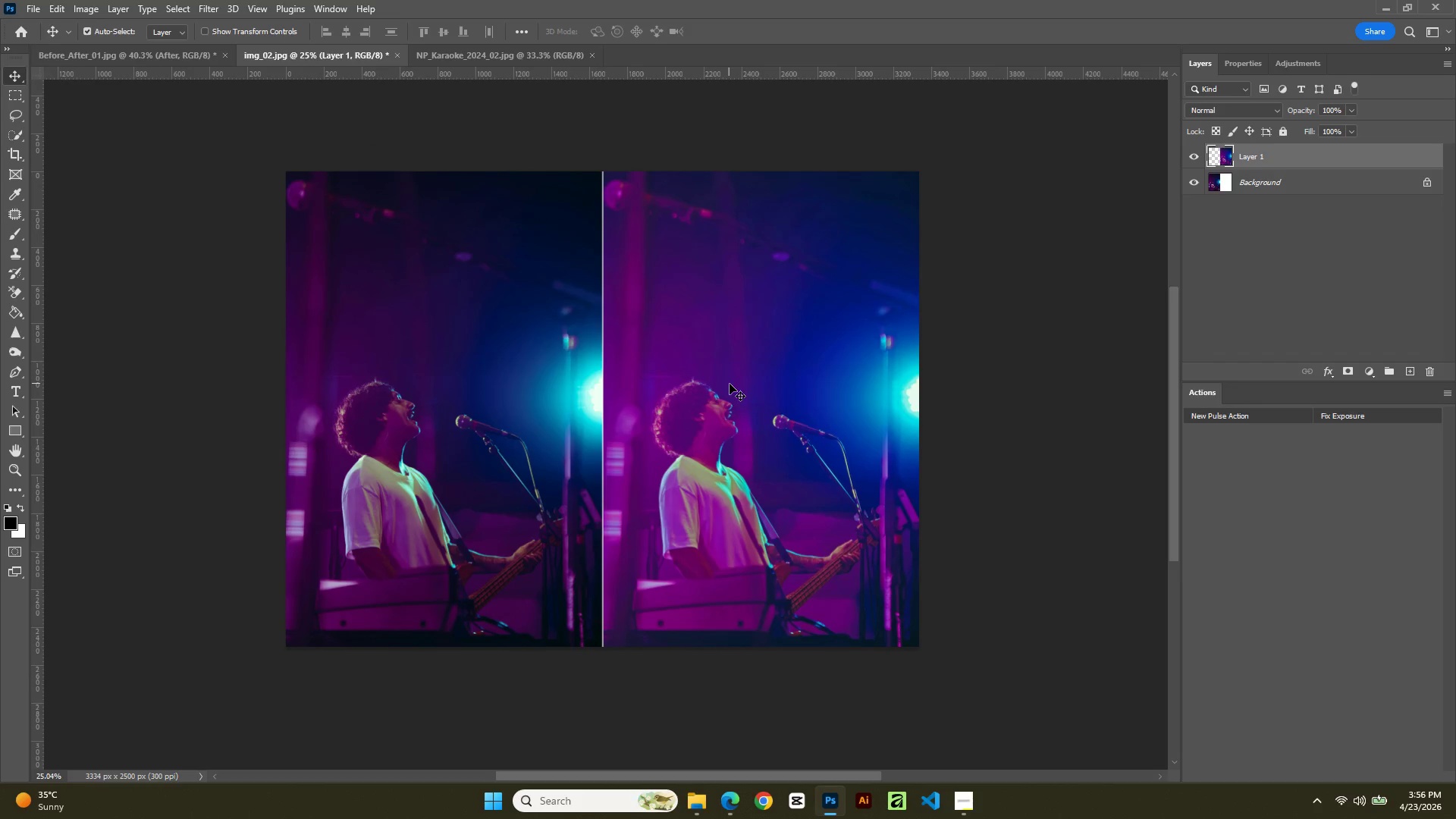 
key(ArrowLeft)
 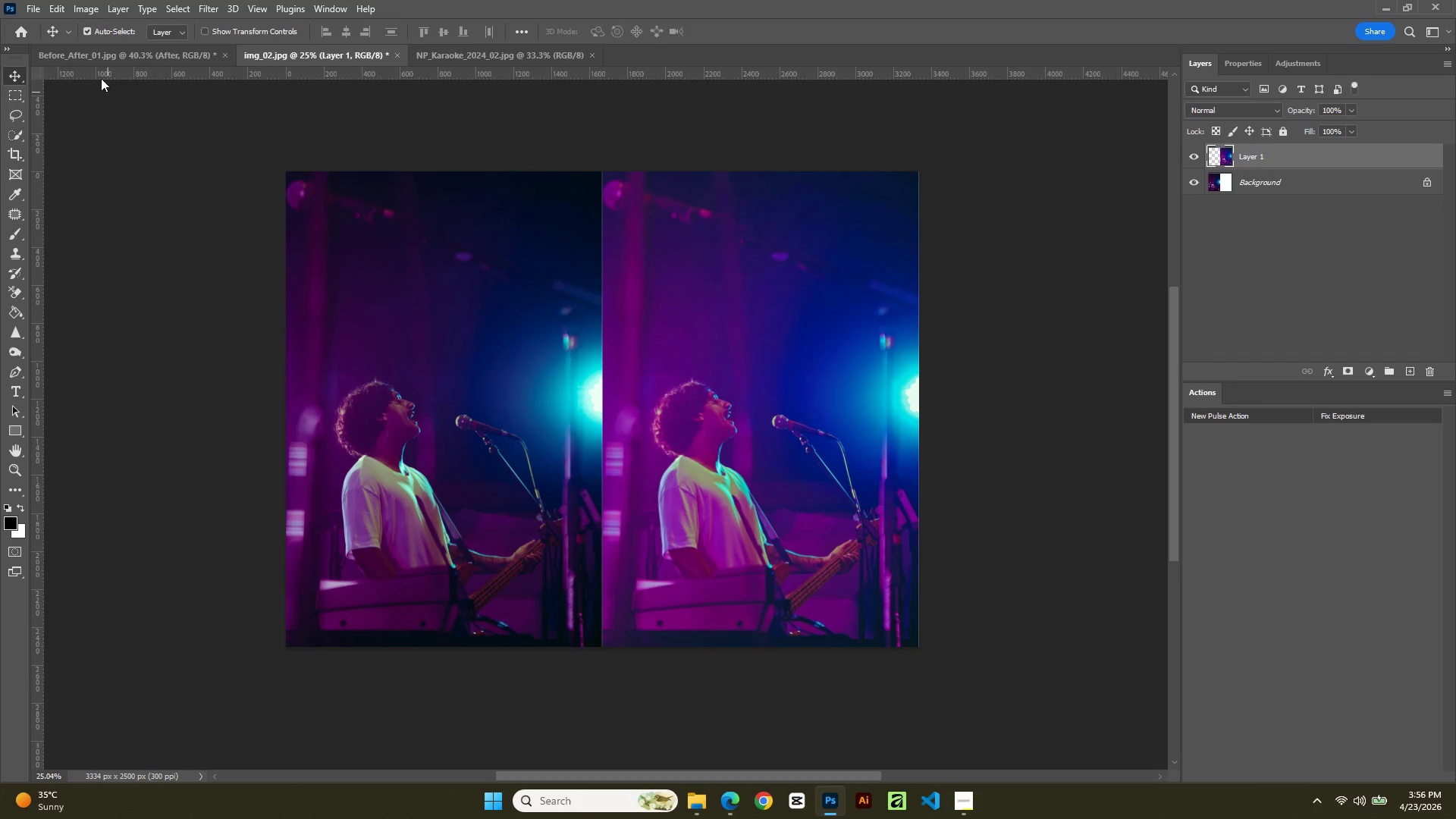 
left_click([60, 10])
 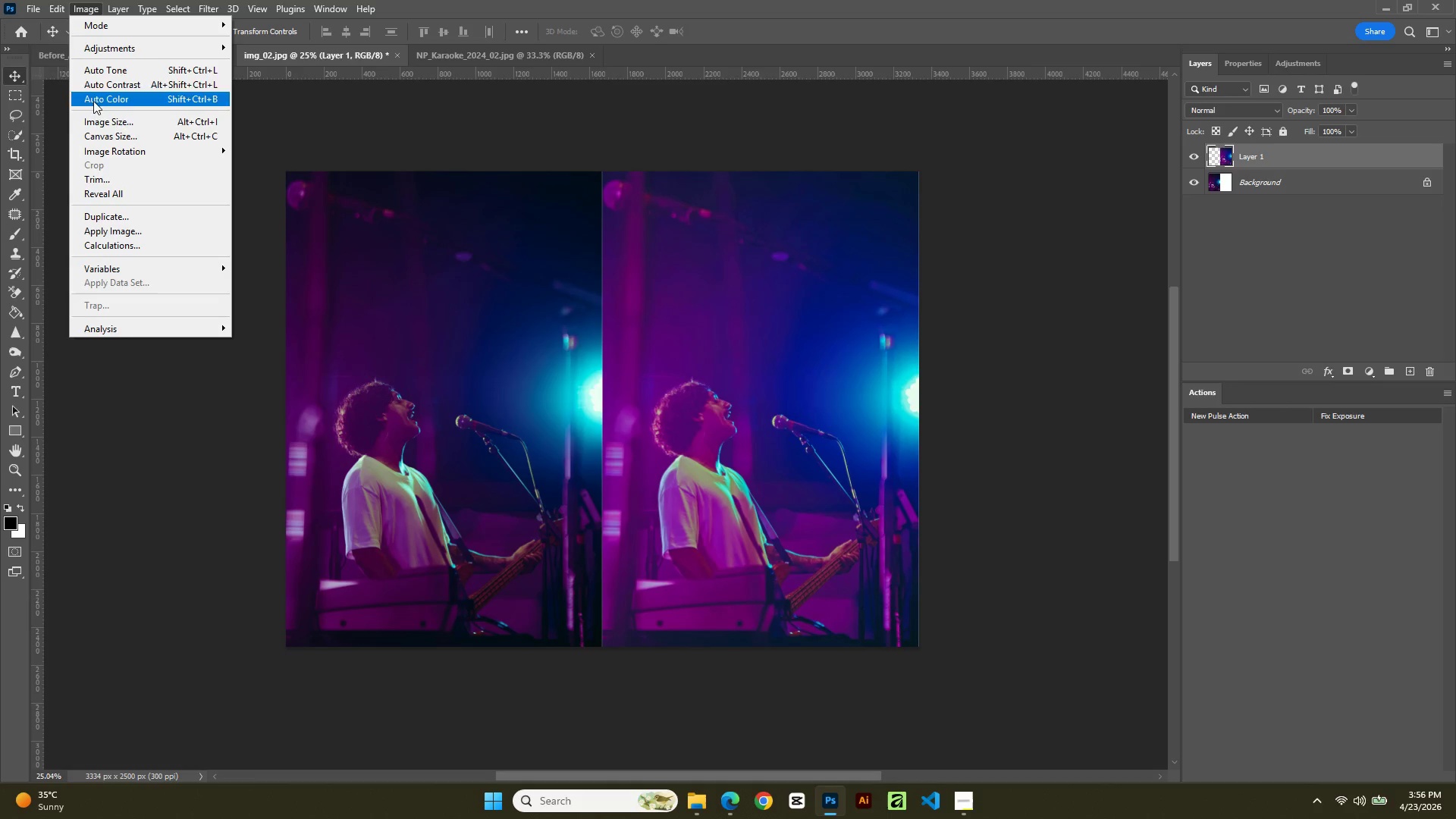 
left_click([98, 121])
 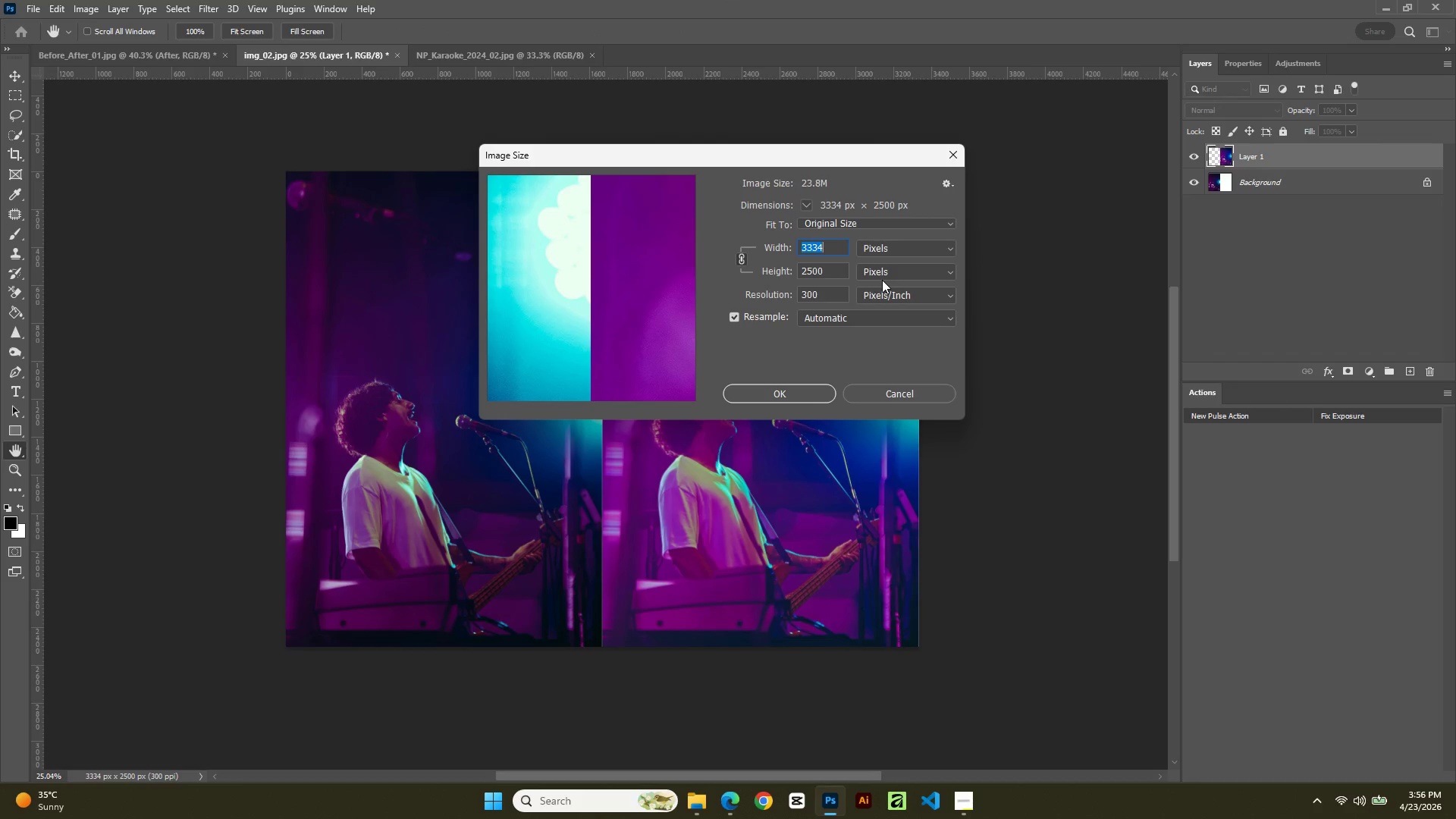 
key(Numpad2)
 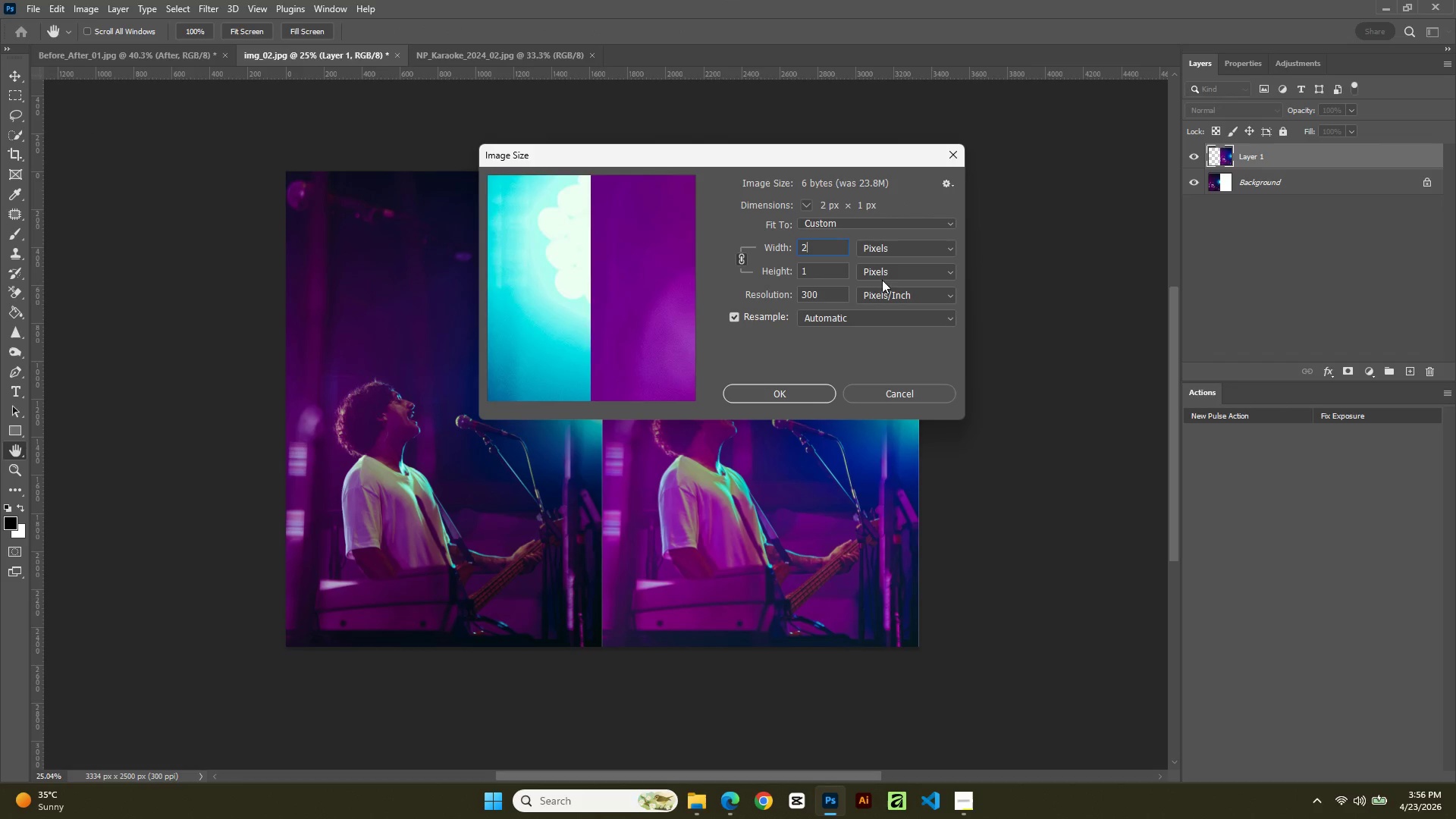 
key(Numpad5)
 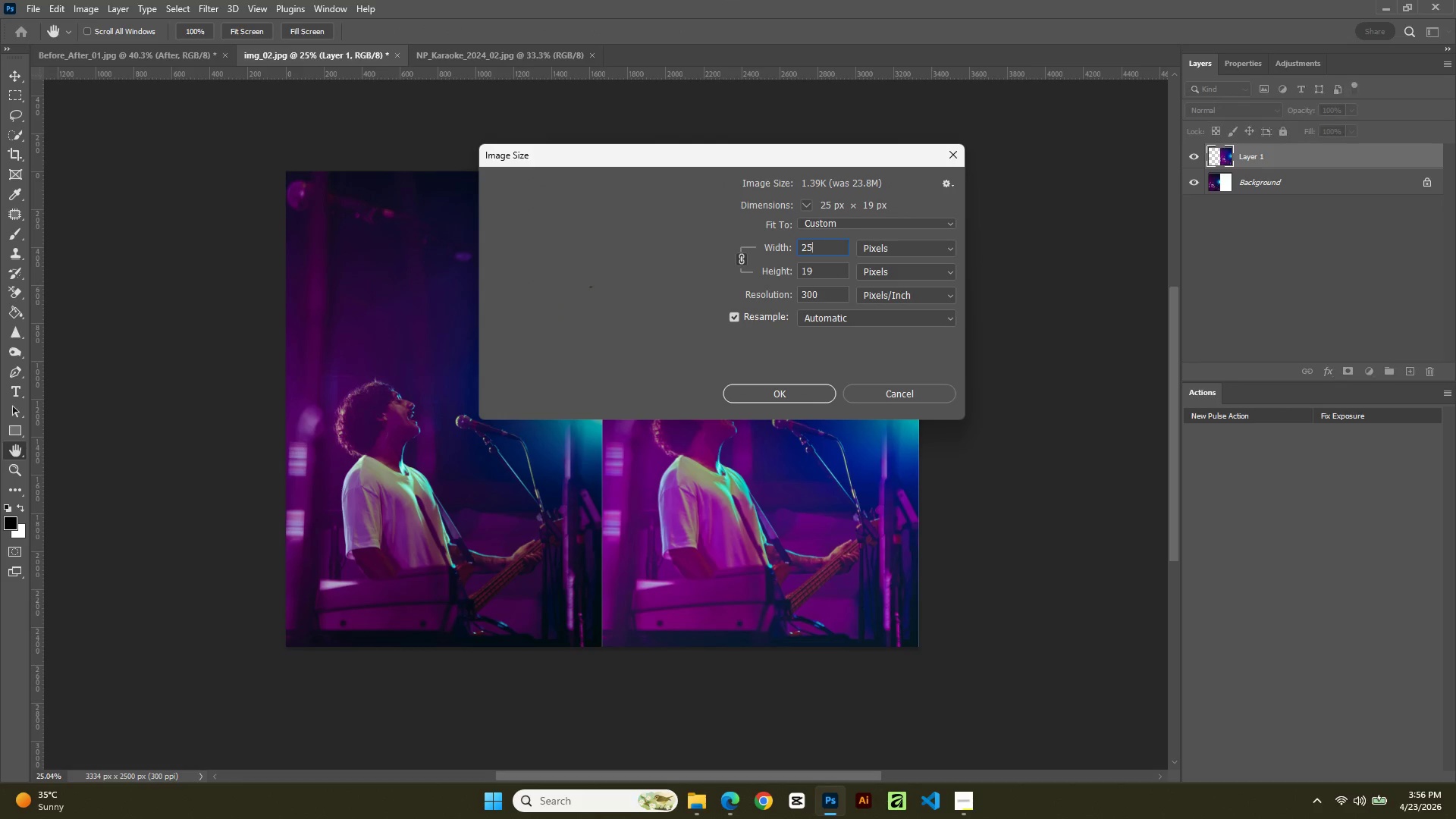 
key(Numpad0)
 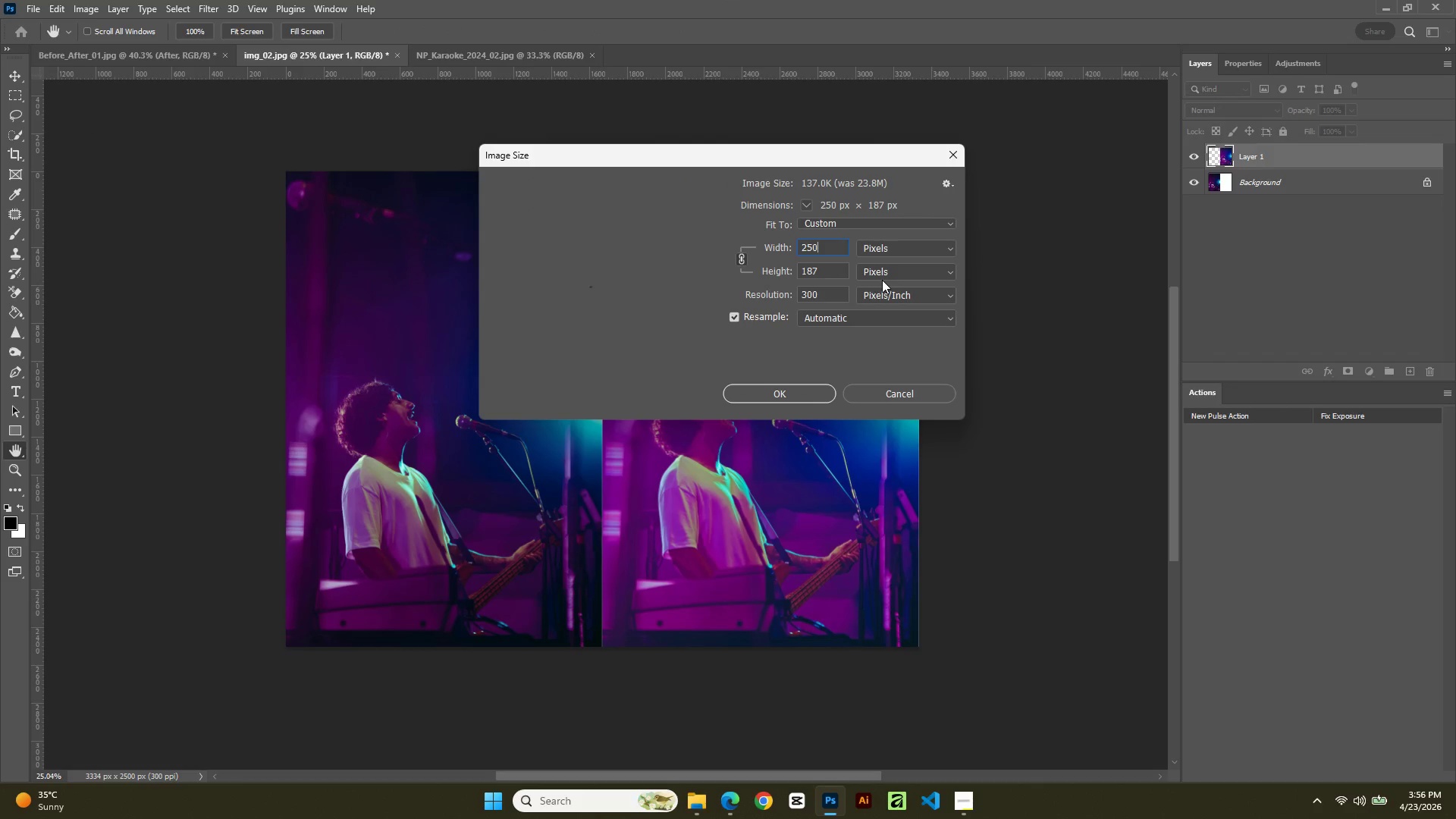 
key(Numpad0)
 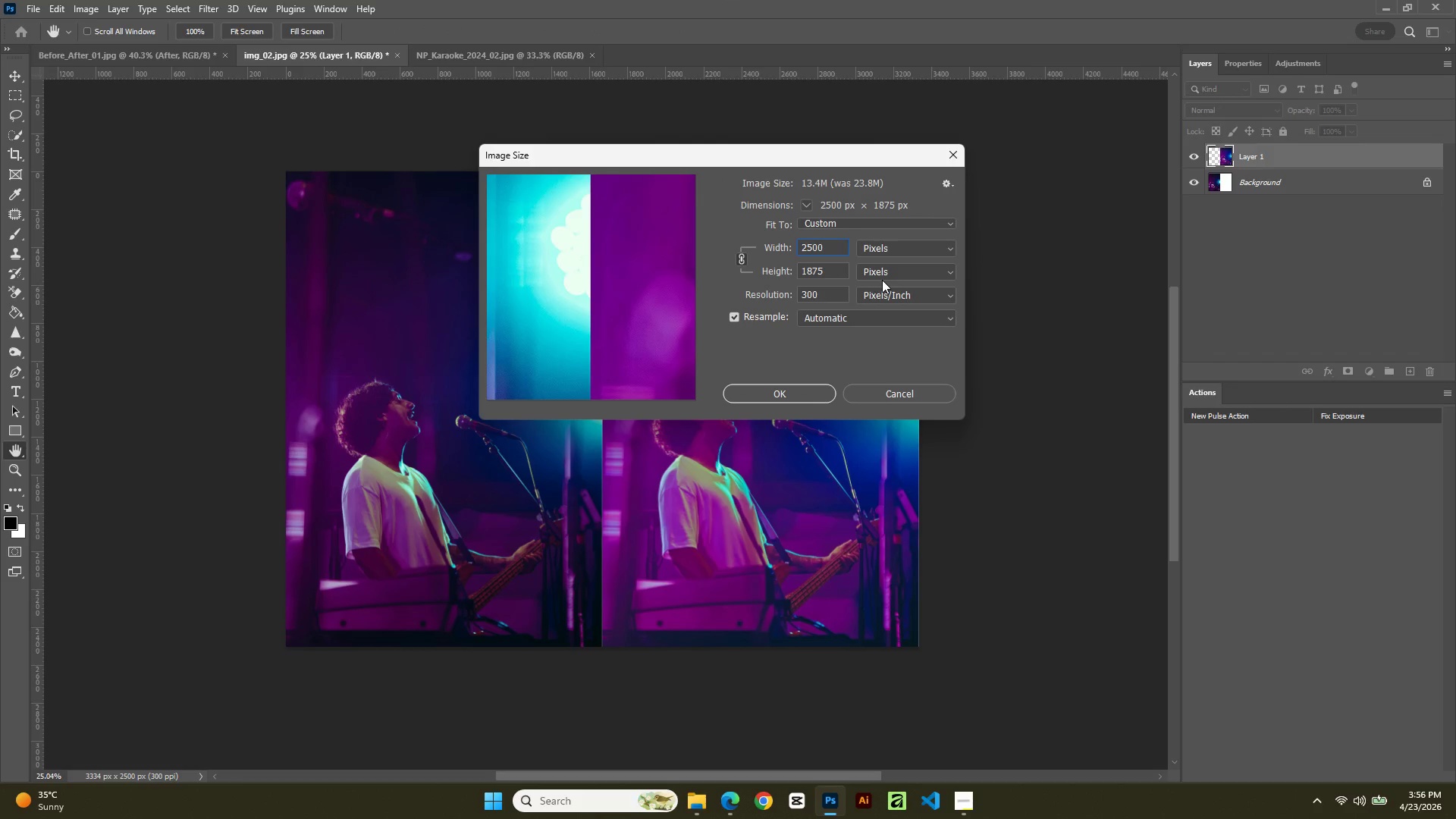 
key(NumpadEnter)
 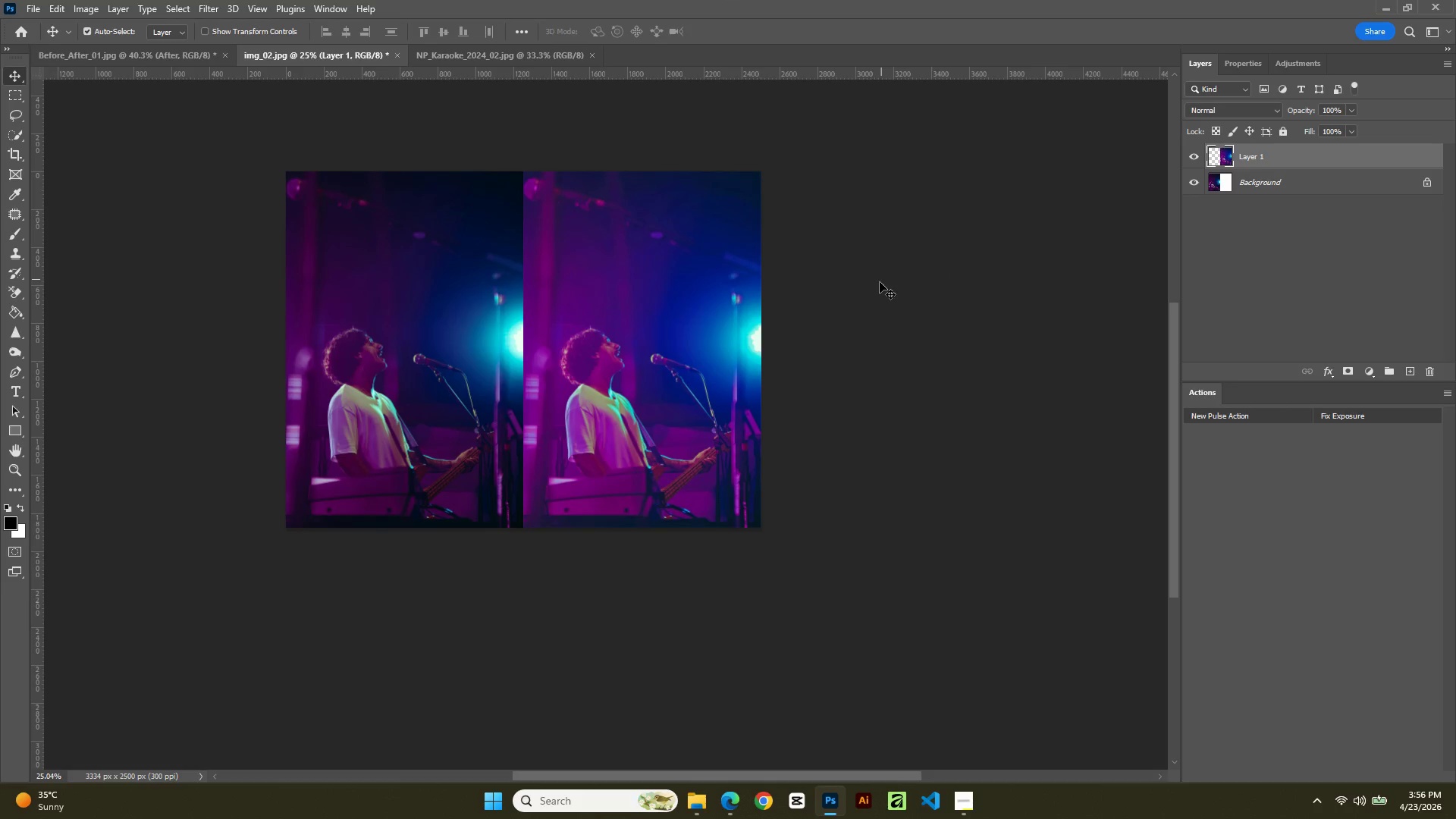 
hold_key(key=AltLeft, duration=1.12)
scroll: coordinate [455, 374], scroll_direction: up, amount: 4.0
 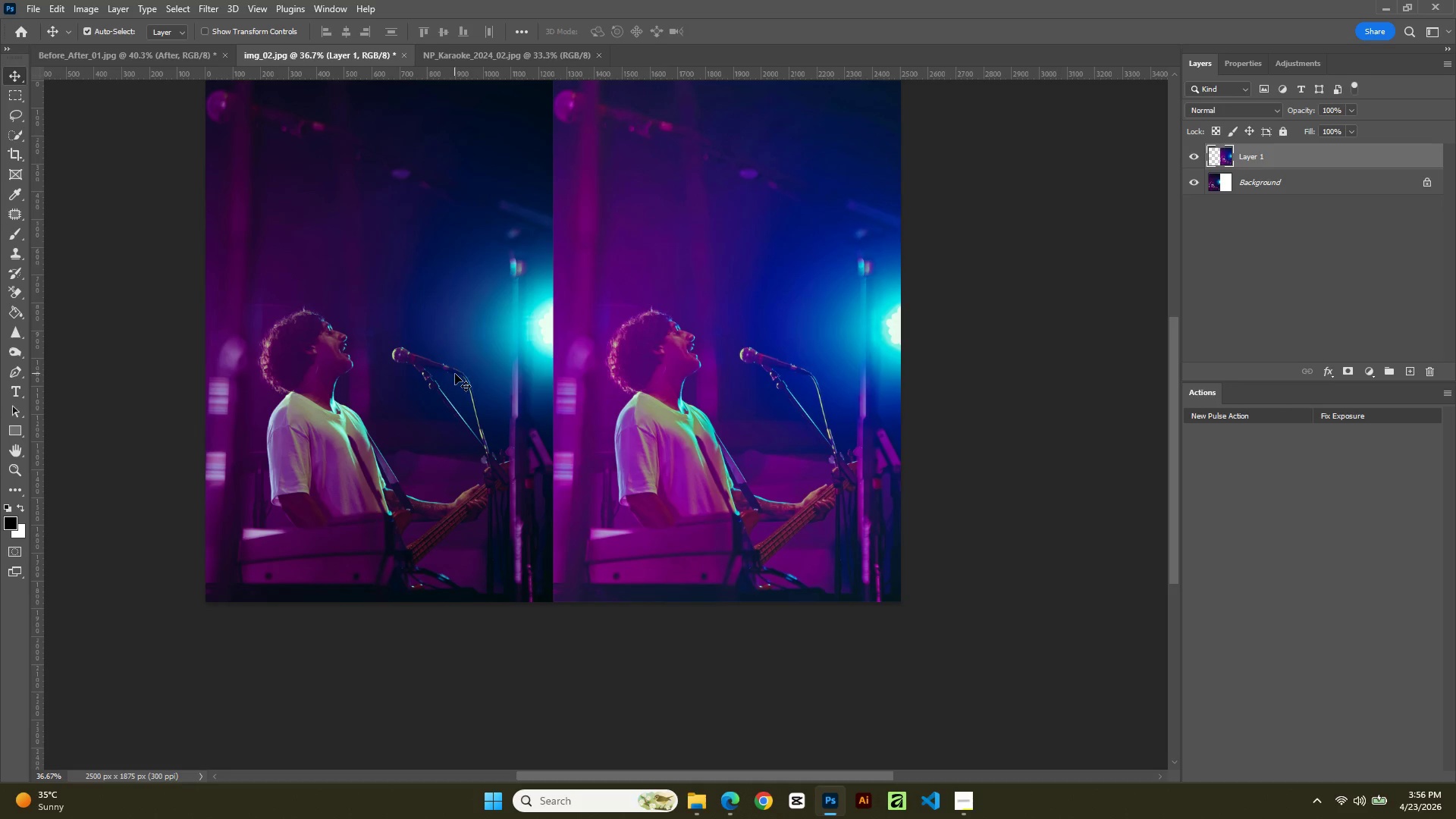 
hold_key(key=Space, duration=1.45)
 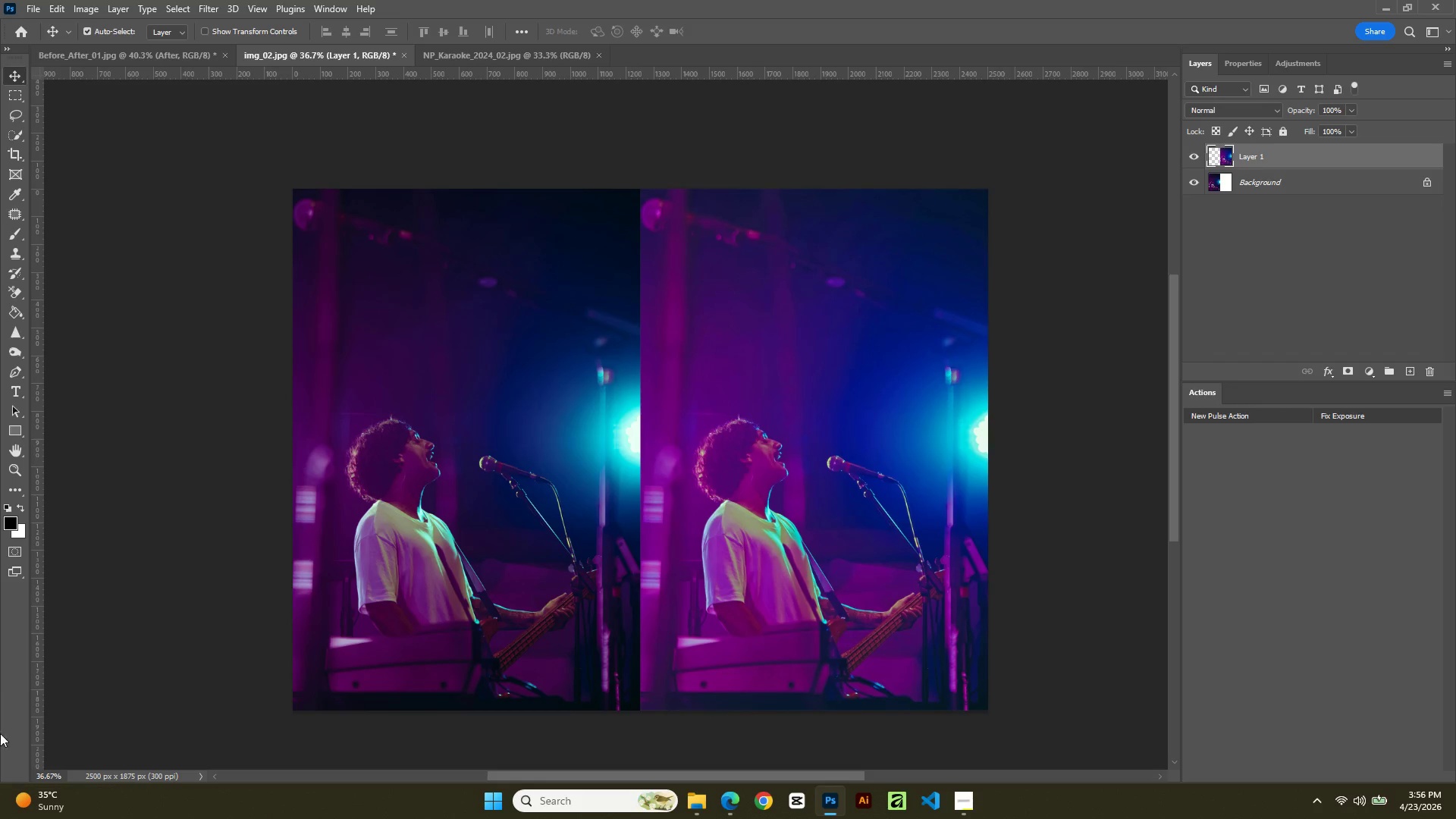 
left_click_drag(start_coordinate=[441, 354], to_coordinate=[528, 463])
 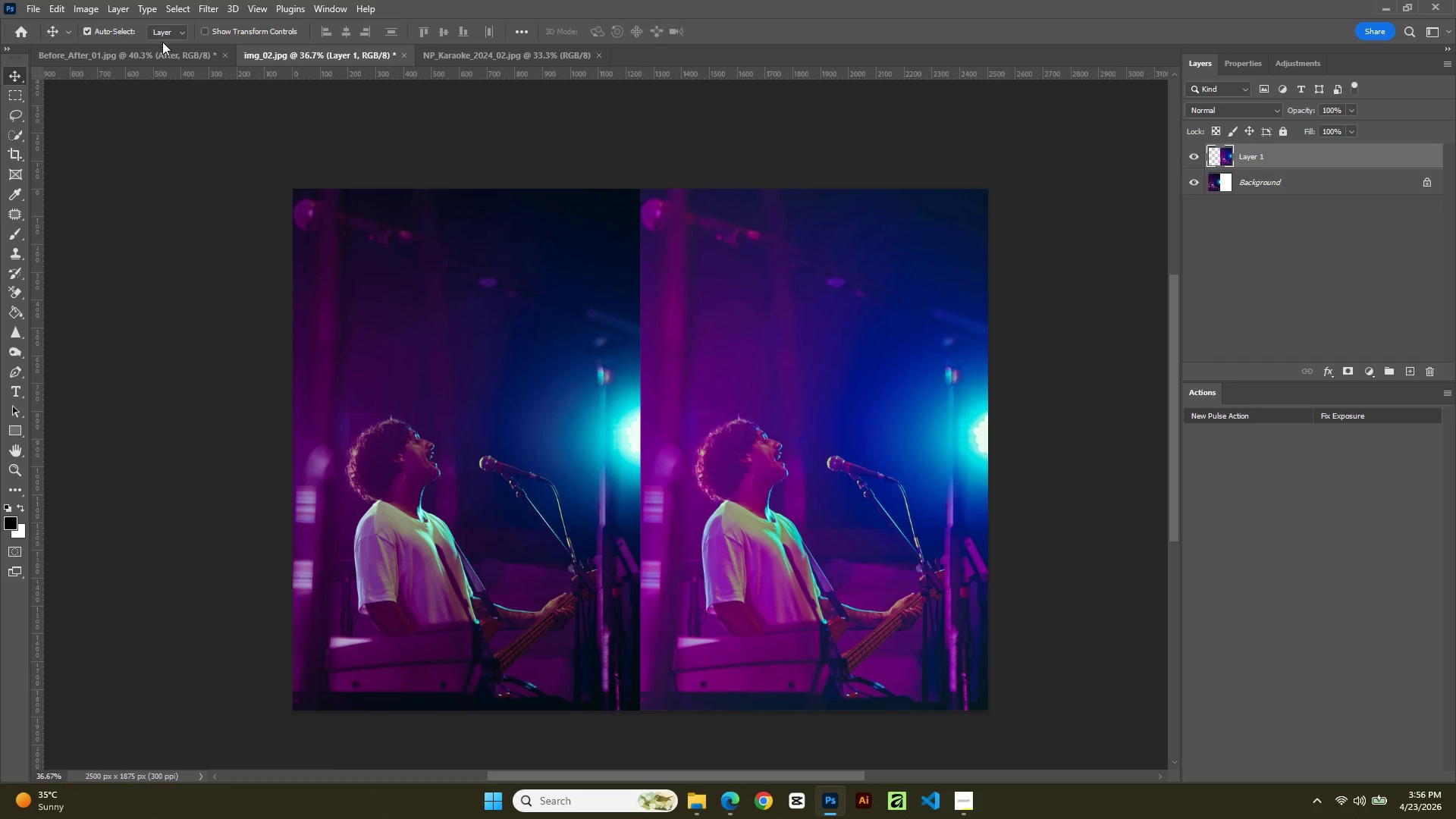 
left_click([162, 50])
 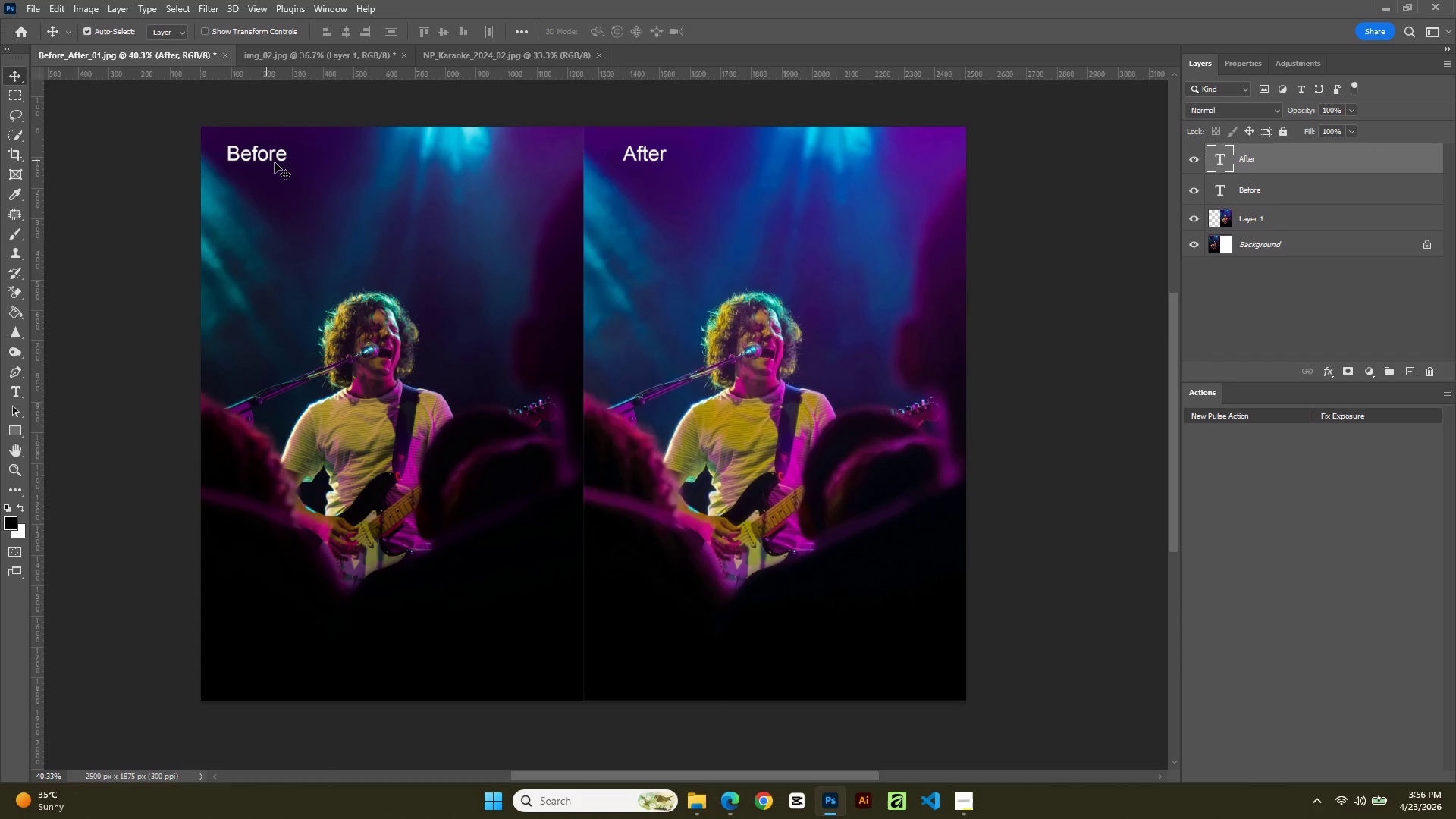 
left_click([275, 154])
 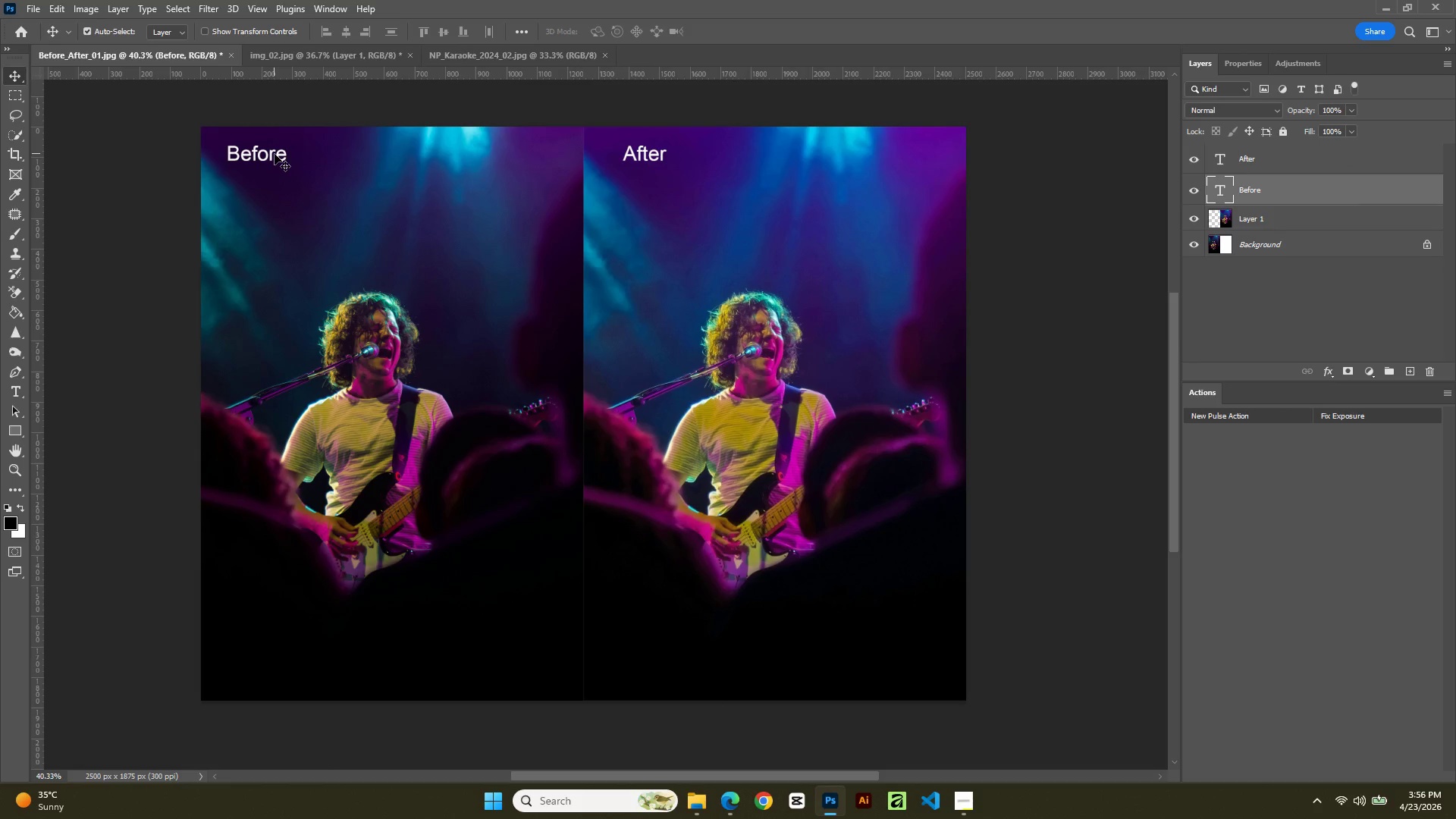 
key(Control+C)
 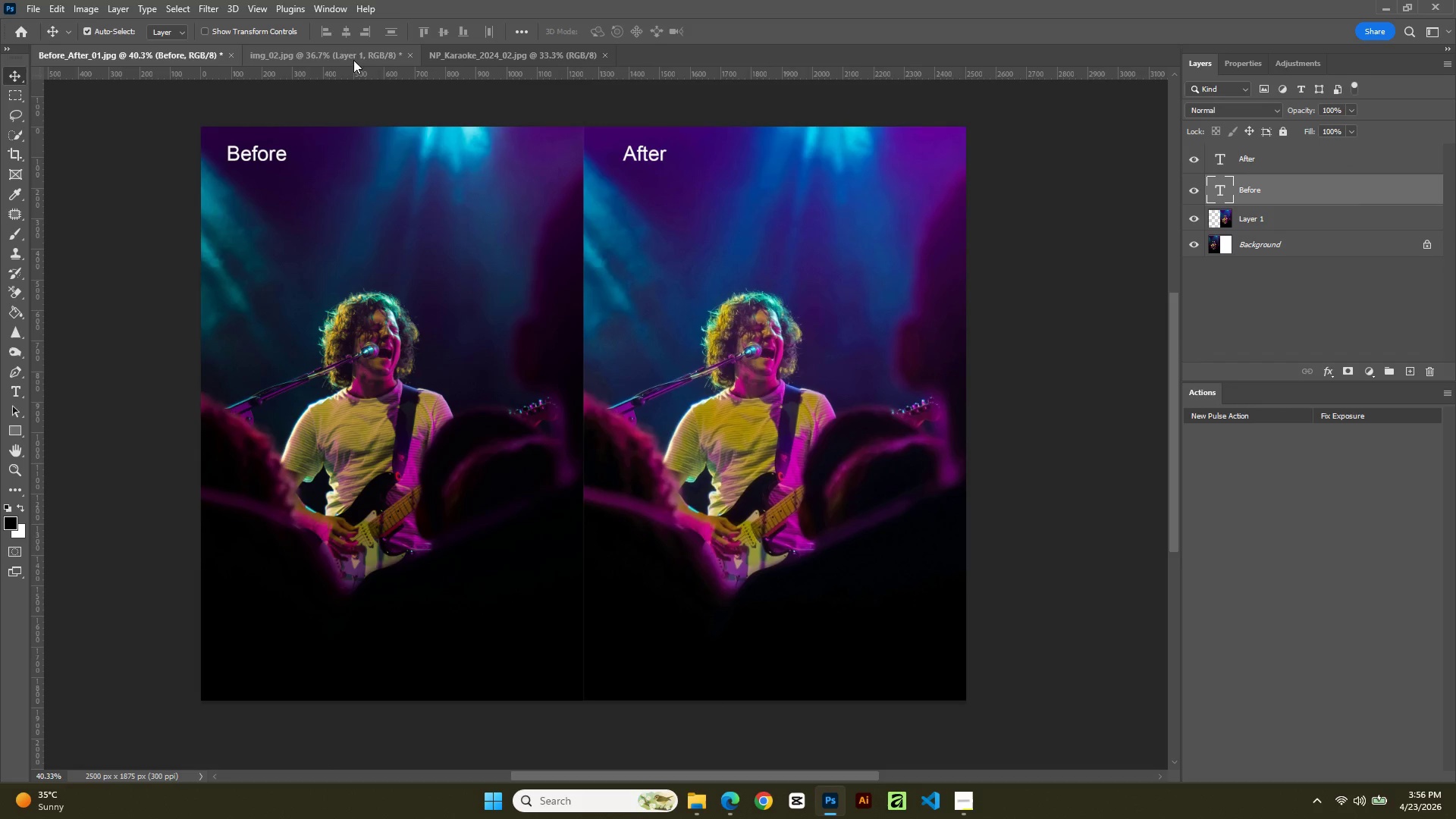 
left_click([337, 58])
 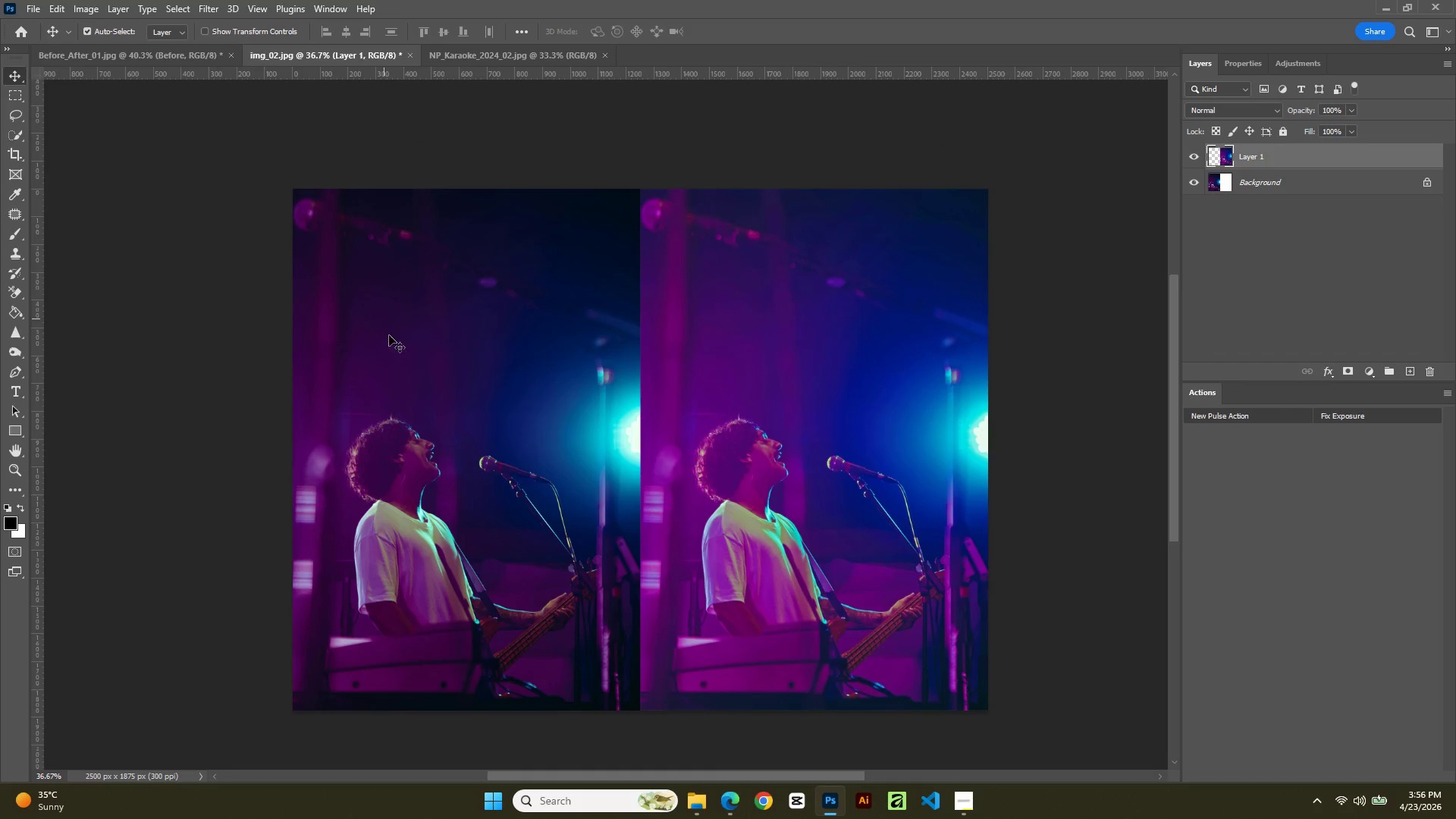 
key(Control+V)
 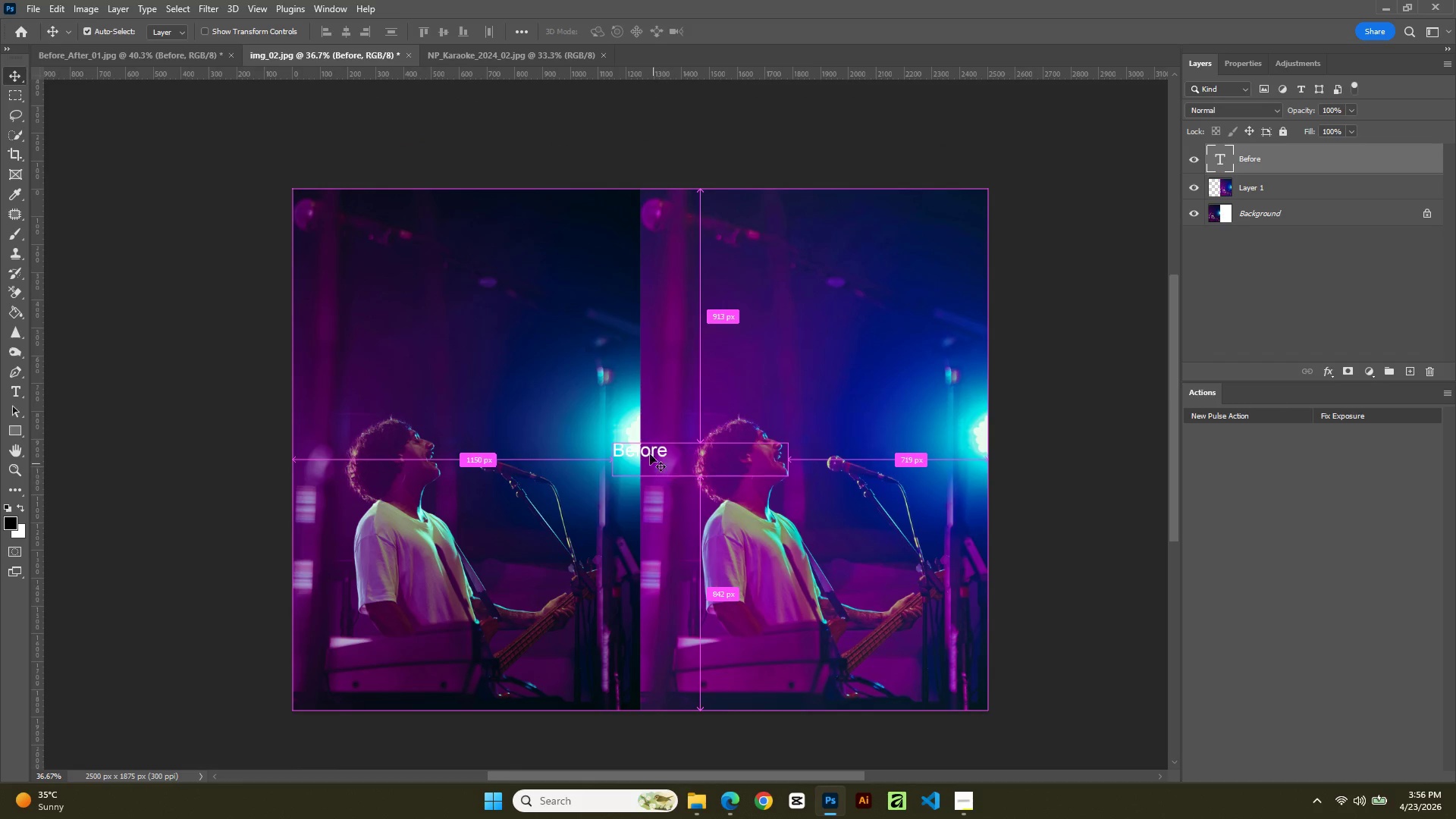 
left_click_drag(start_coordinate=[648, 450], to_coordinate=[360, 227])
 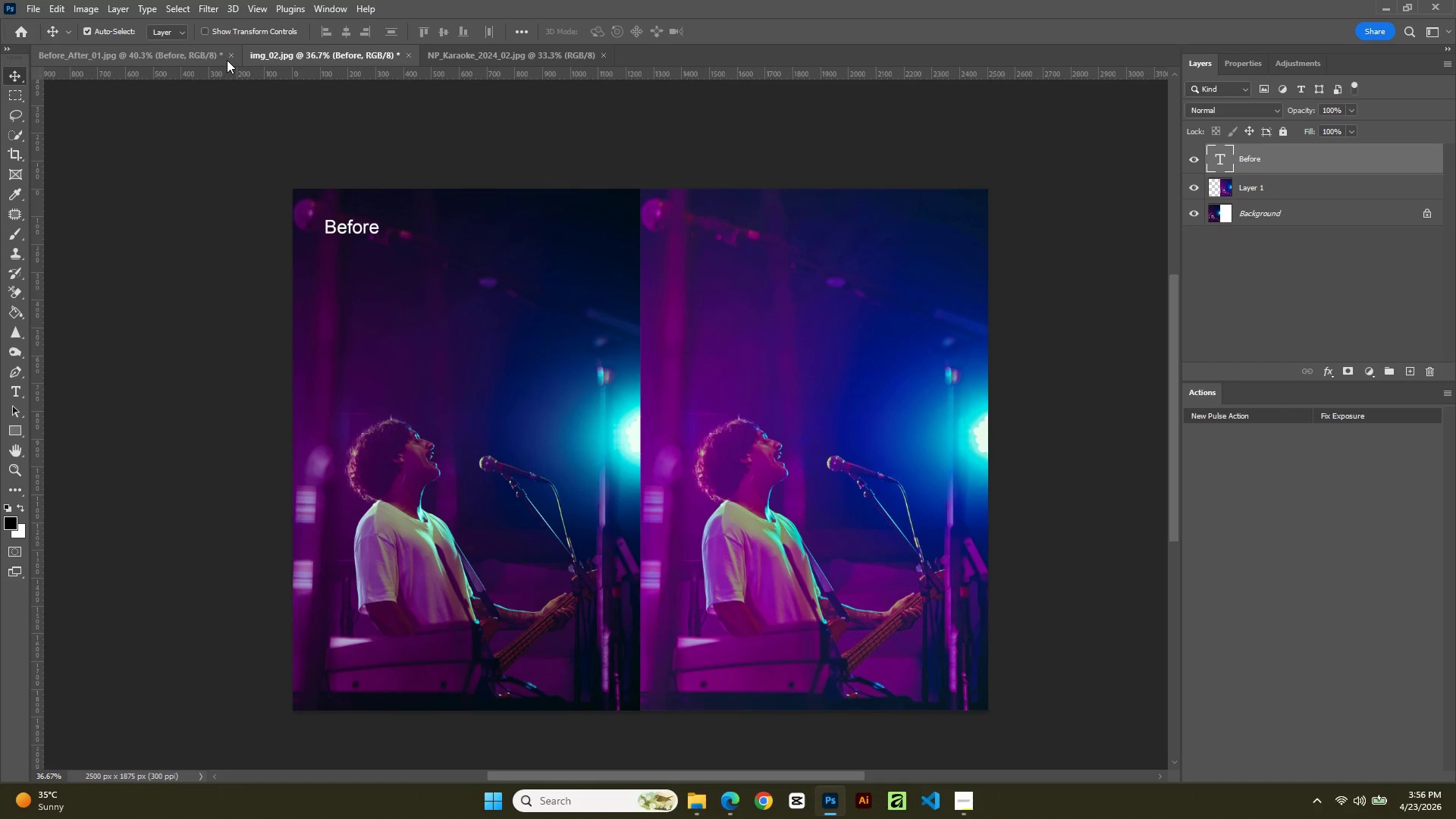 
left_click([229, 55])
 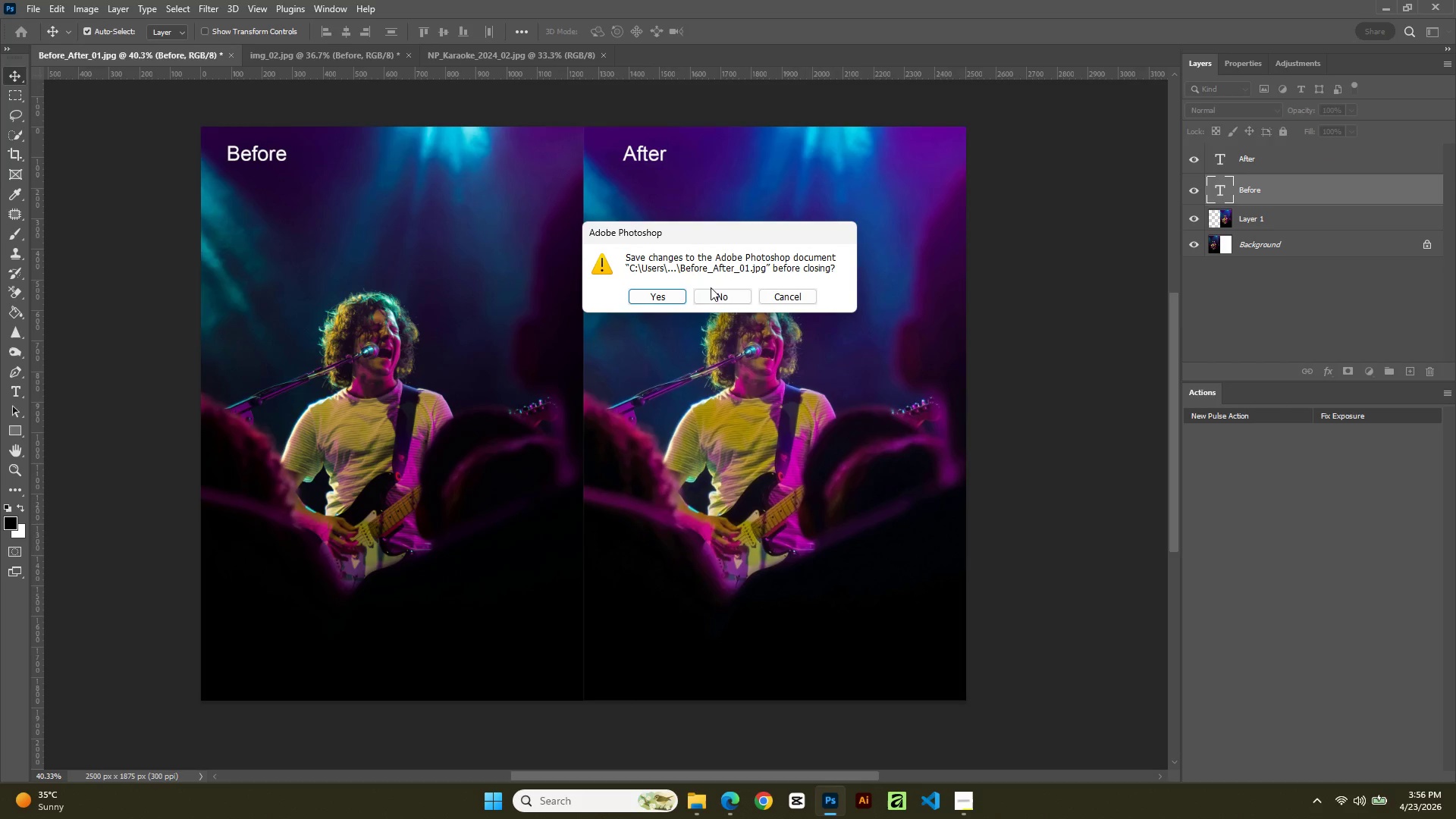 
left_click([714, 295])
 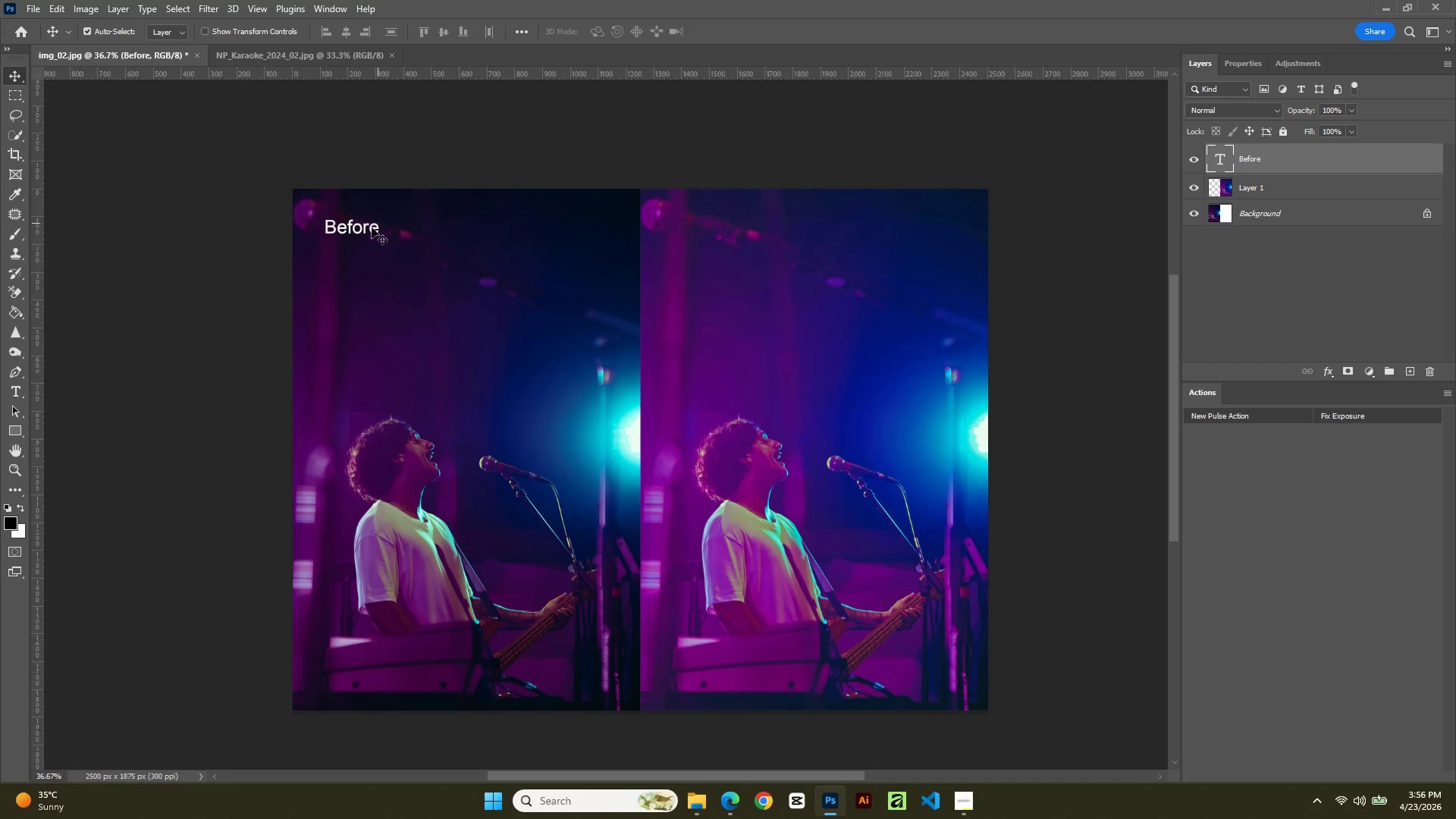 
hold_key(key=AltLeft, duration=0.39)
left_click_drag(start_coordinate=[370, 228], to_coordinate=[718, 230])
 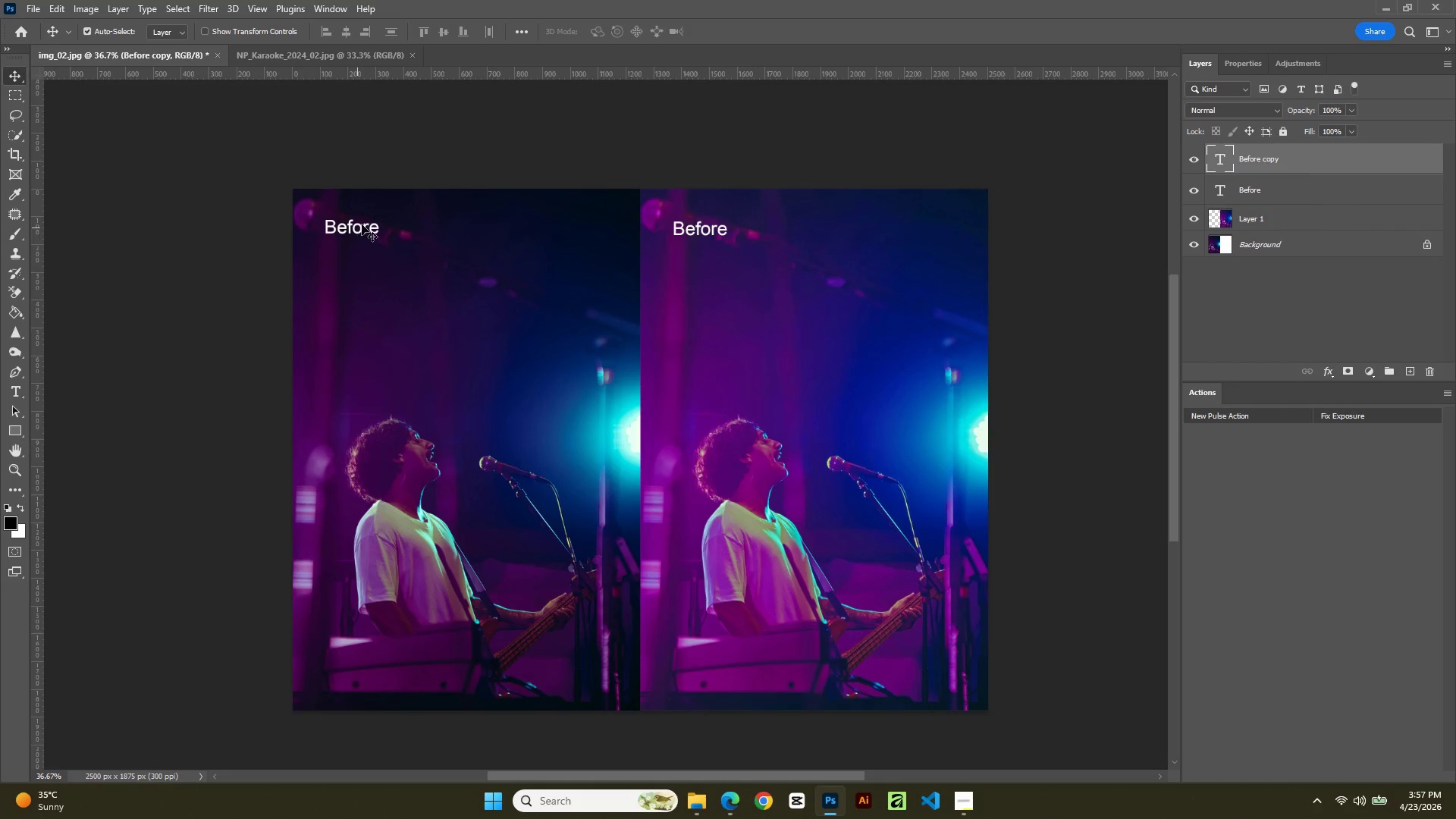 
left_click_drag(start_coordinate=[362, 224], to_coordinate=[353, 224])
 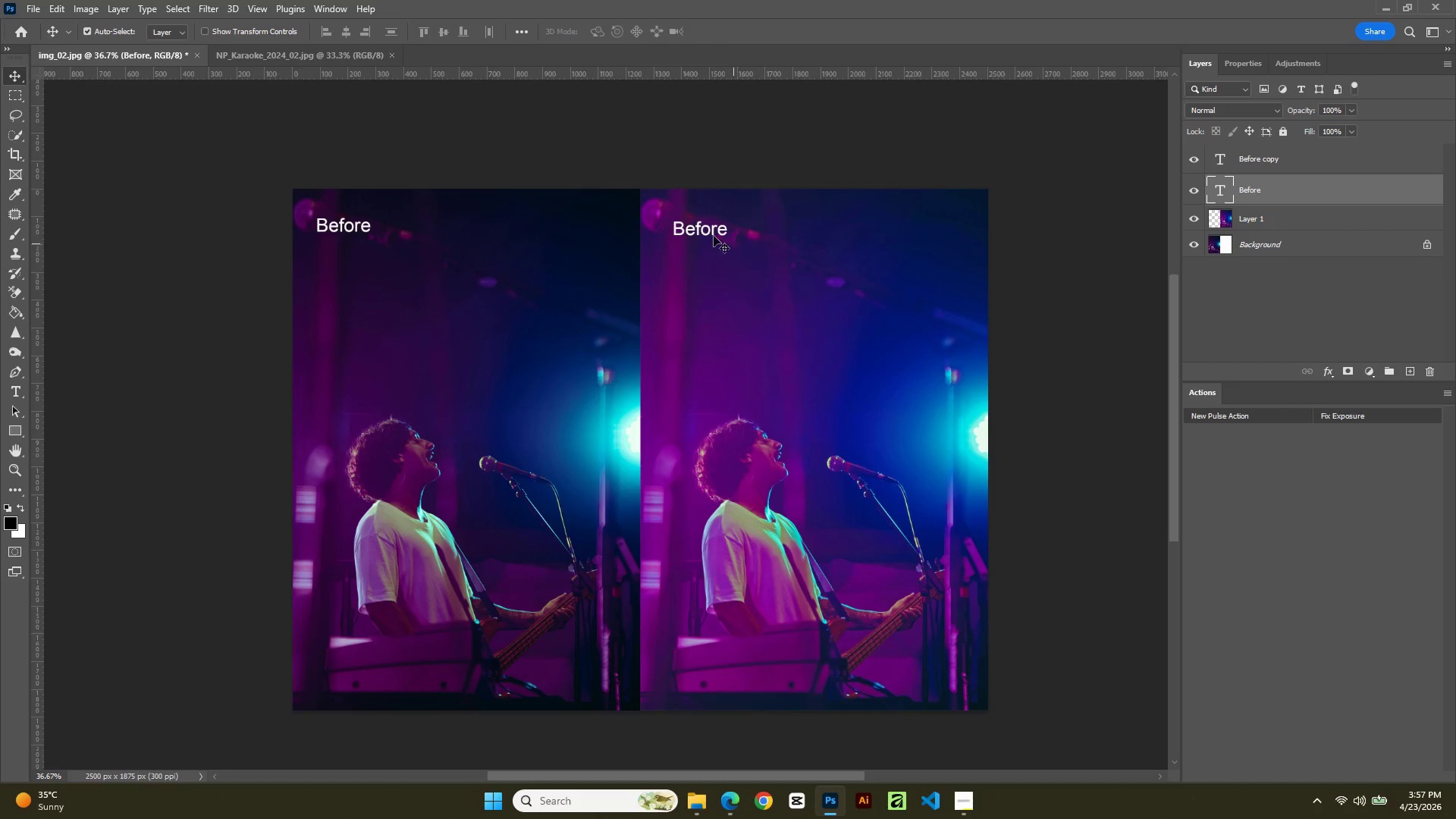 
left_click_drag(start_coordinate=[711, 231], to_coordinate=[711, 228])
 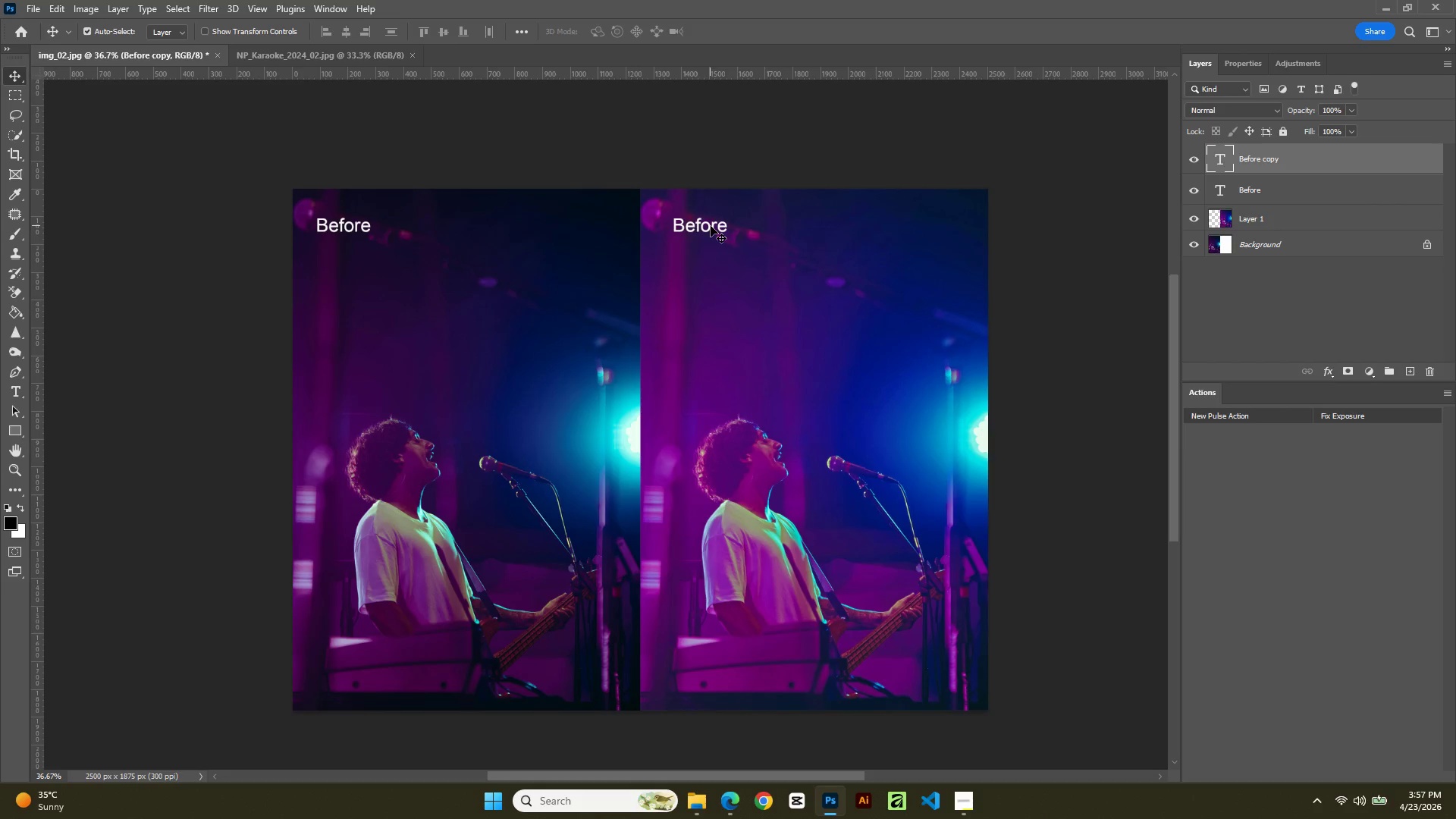 
left_click_drag(start_coordinate=[711, 226], to_coordinate=[704, 226])
 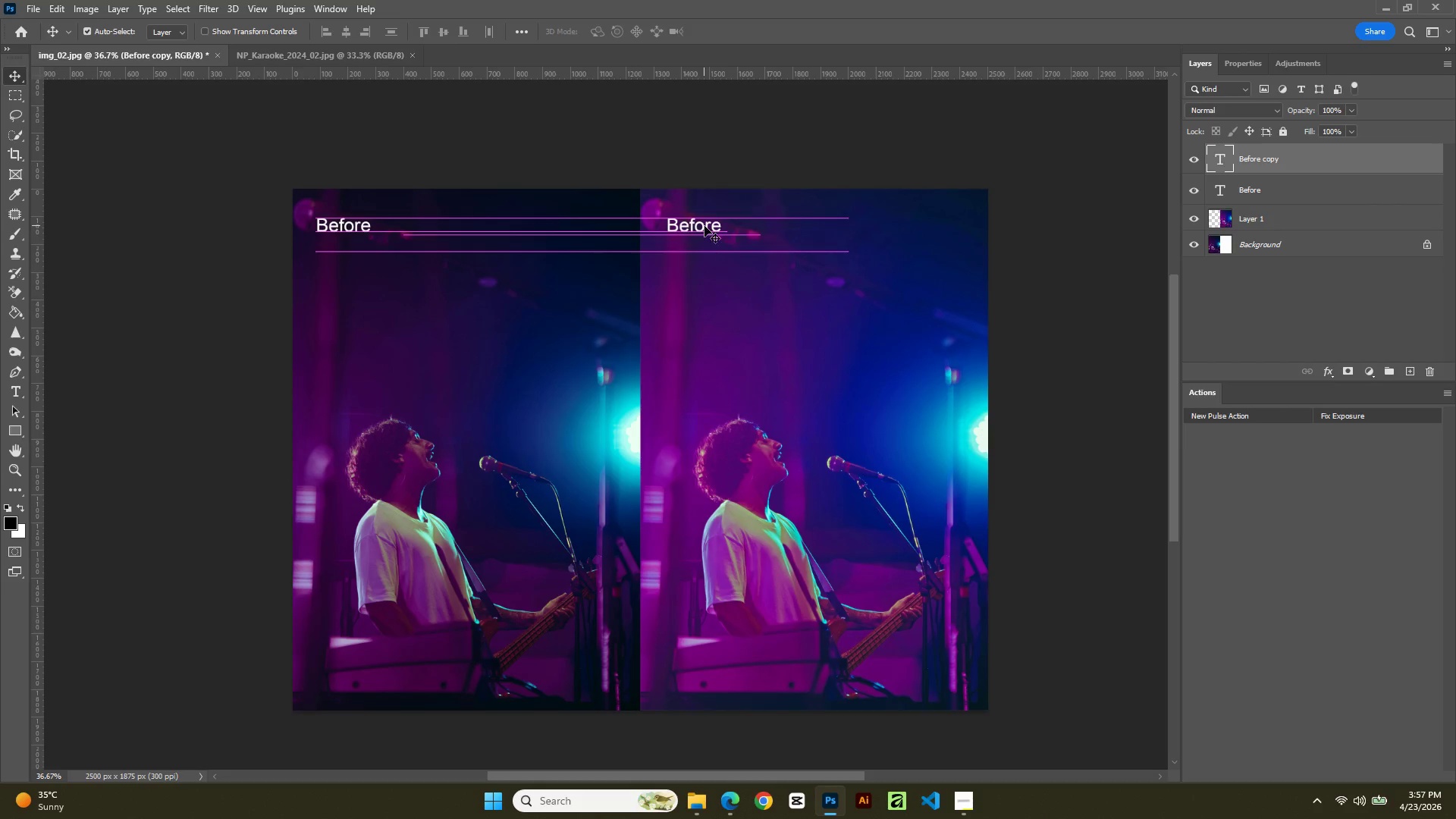 
double_click([704, 226])
 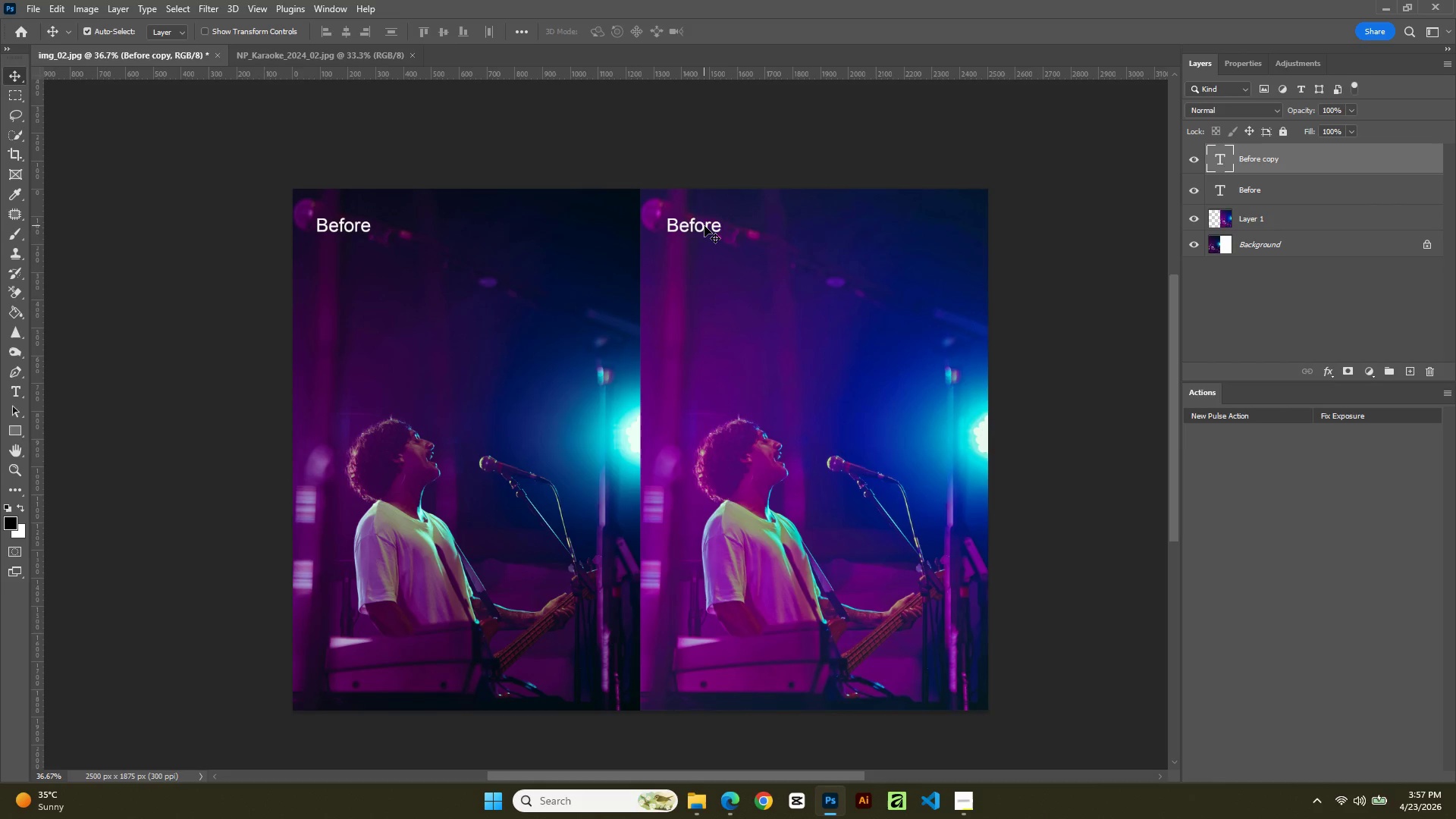 
double_click([704, 226])
 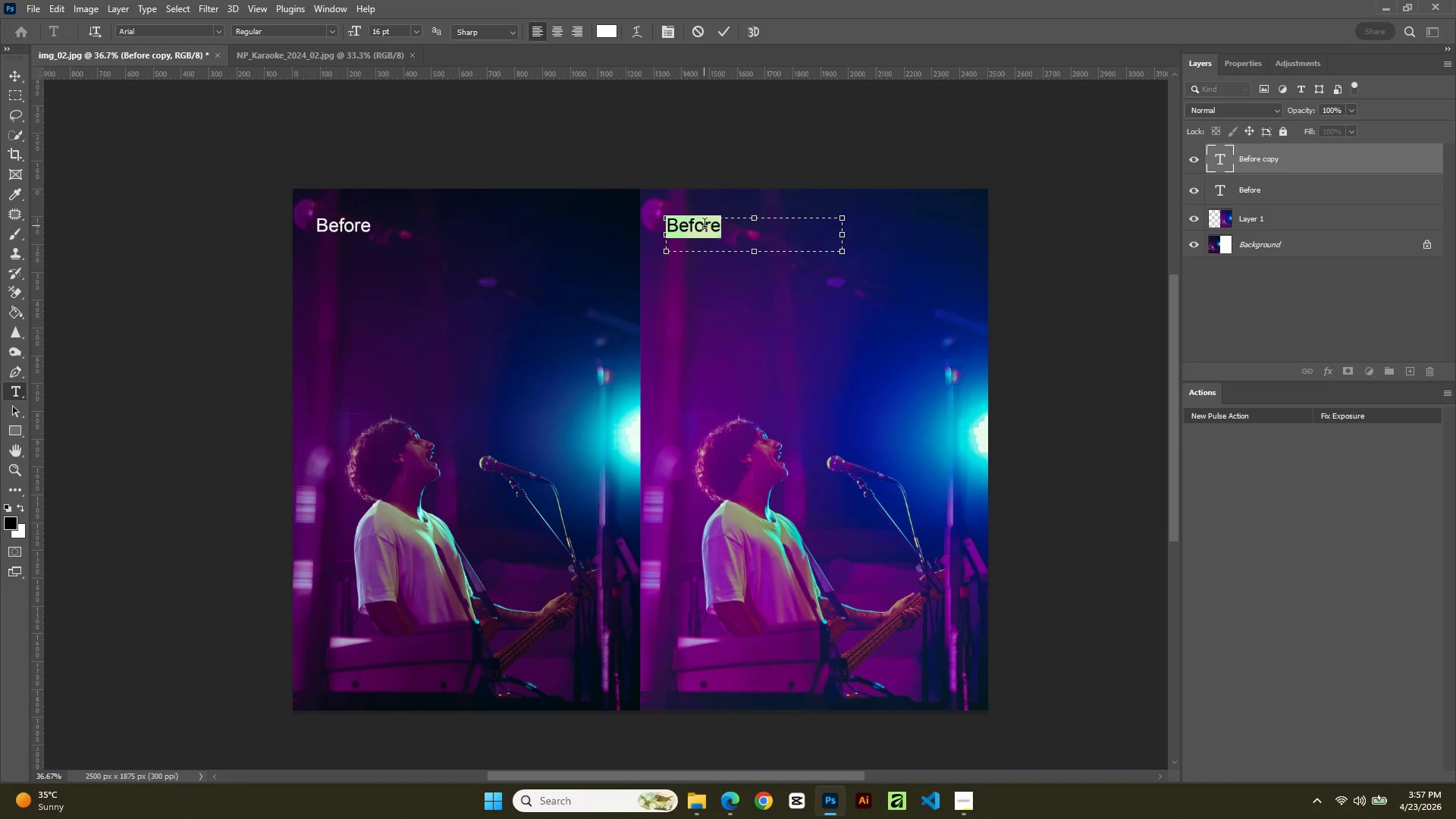 
type(After)
 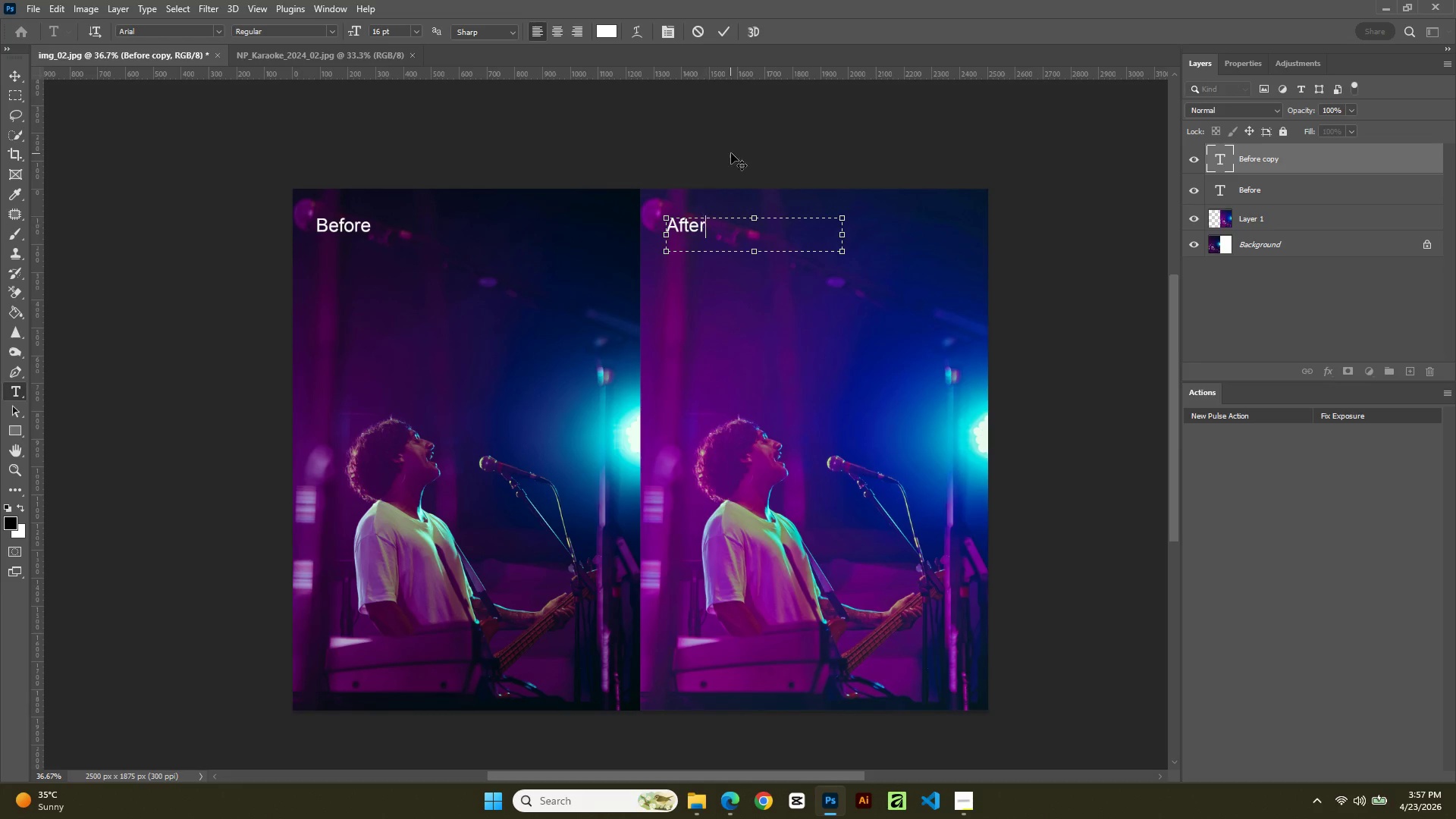 
left_click([726, 34])
 